 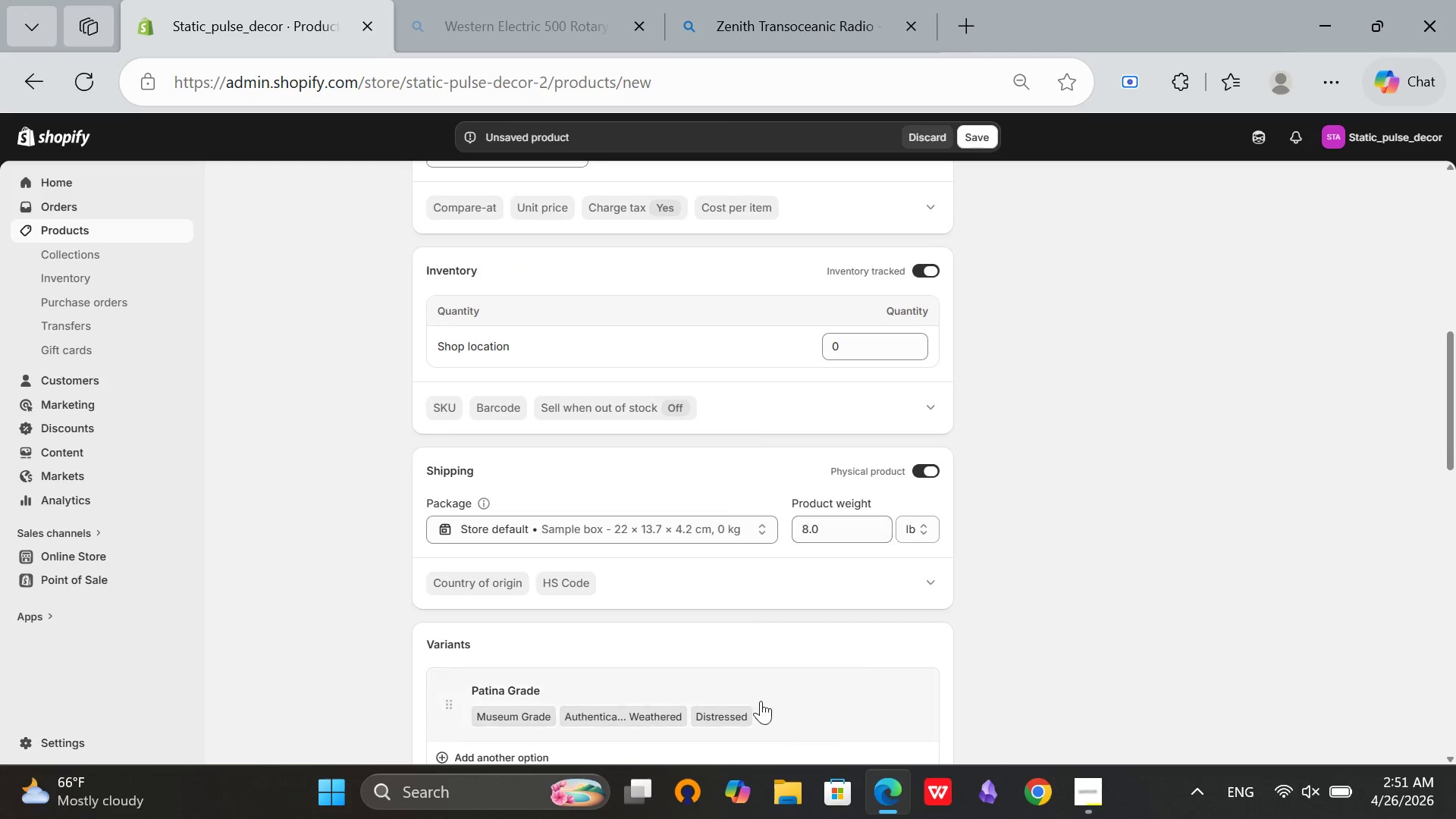 
scroll: coordinate [490, 545], scroll_direction: down, amount: 3.0
 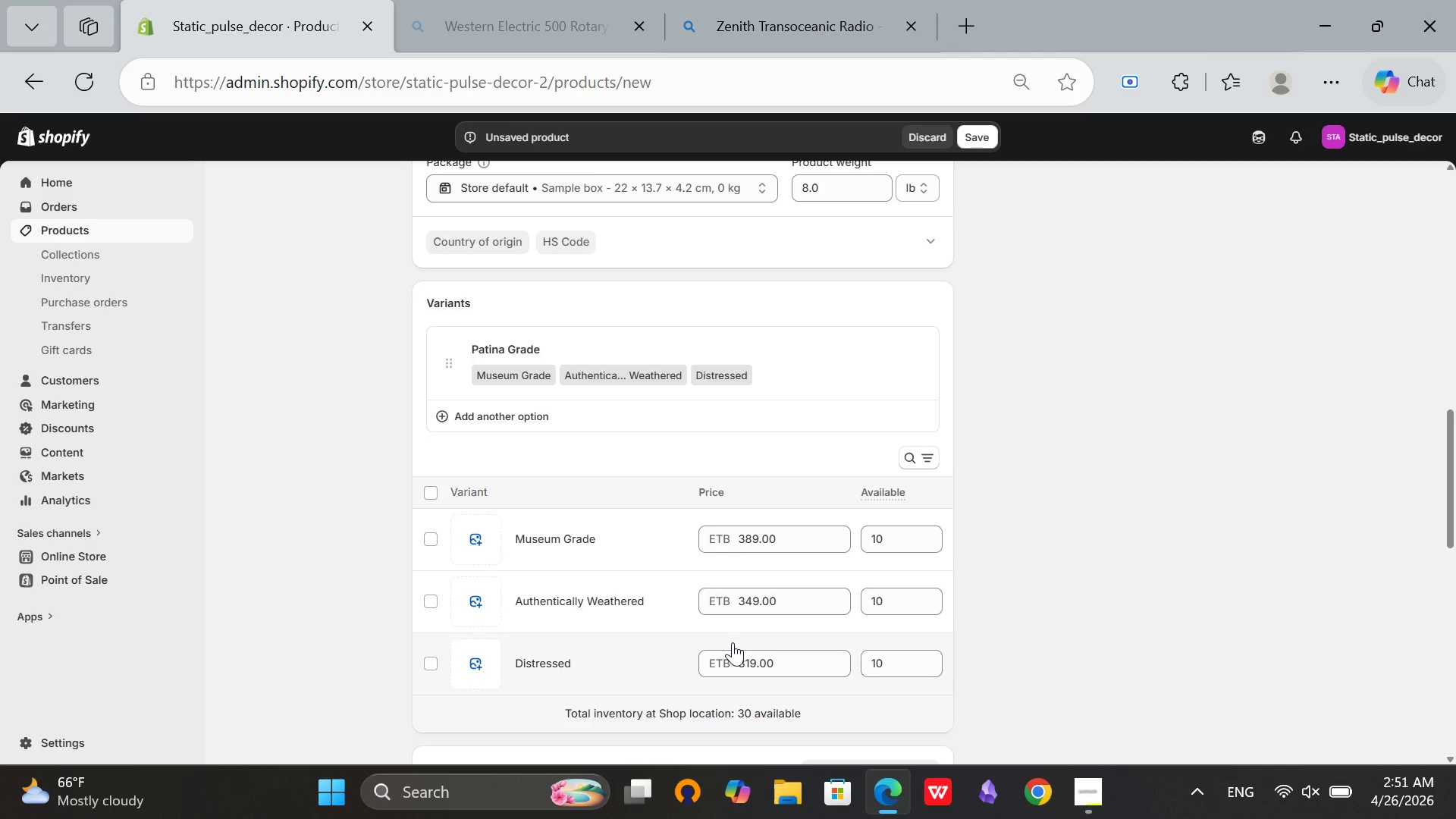 
scroll: coordinate [730, 642], scroll_direction: up, amount: 12.0
 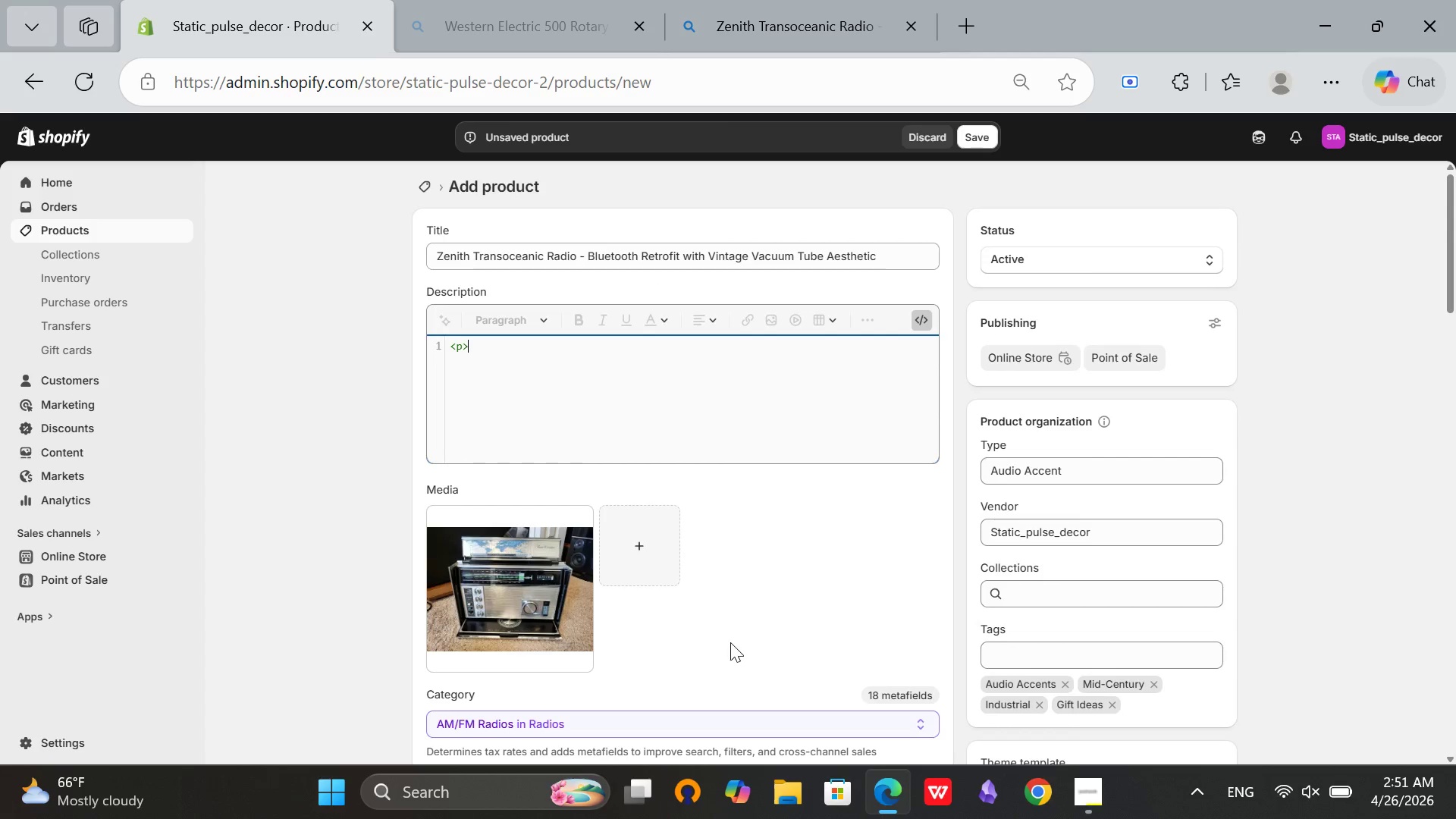 
scroll: coordinate [730, 642], scroll_direction: down, amount: 12.0
 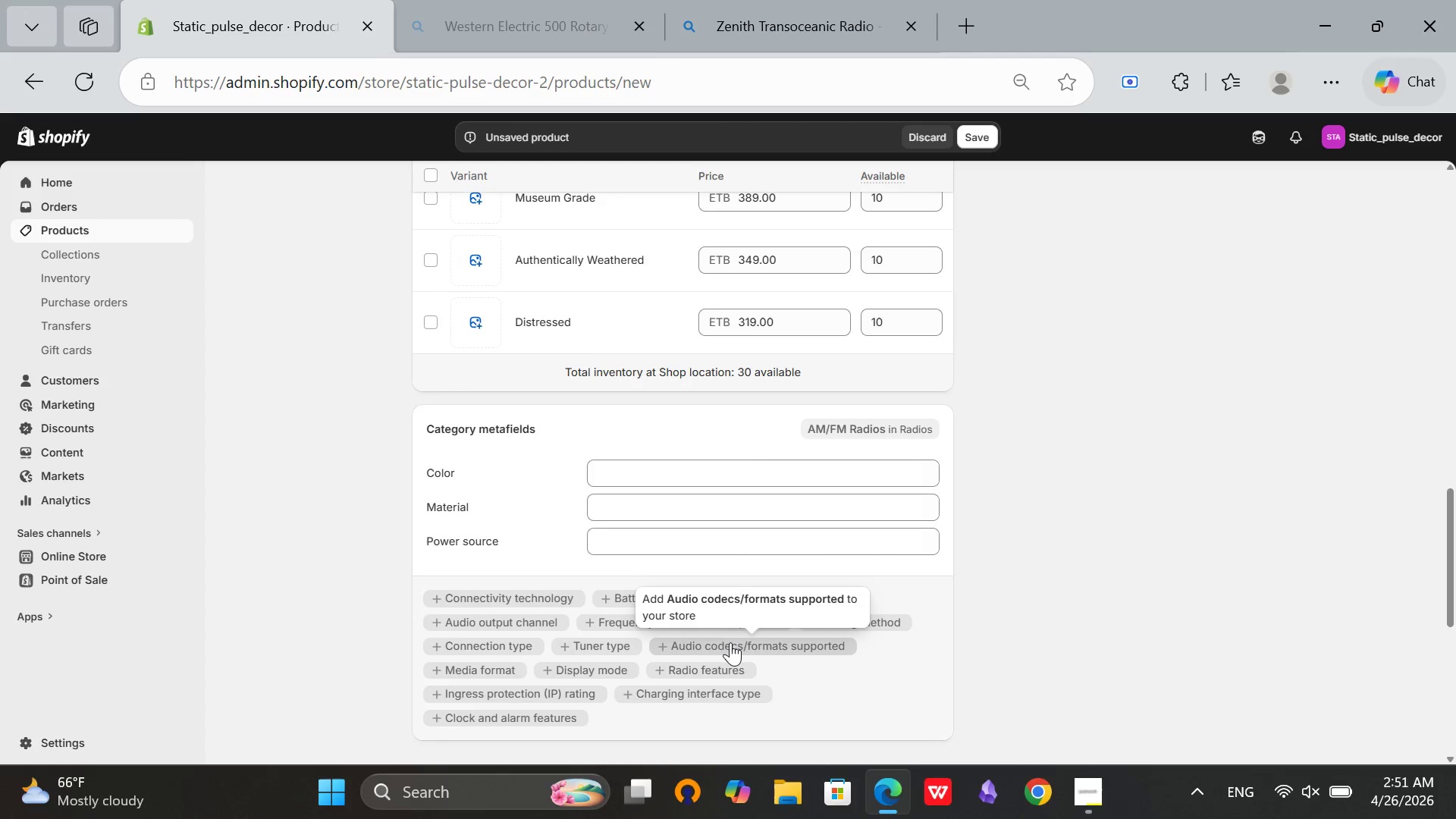 
scroll: coordinate [730, 642], scroll_direction: up, amount: 2.0
 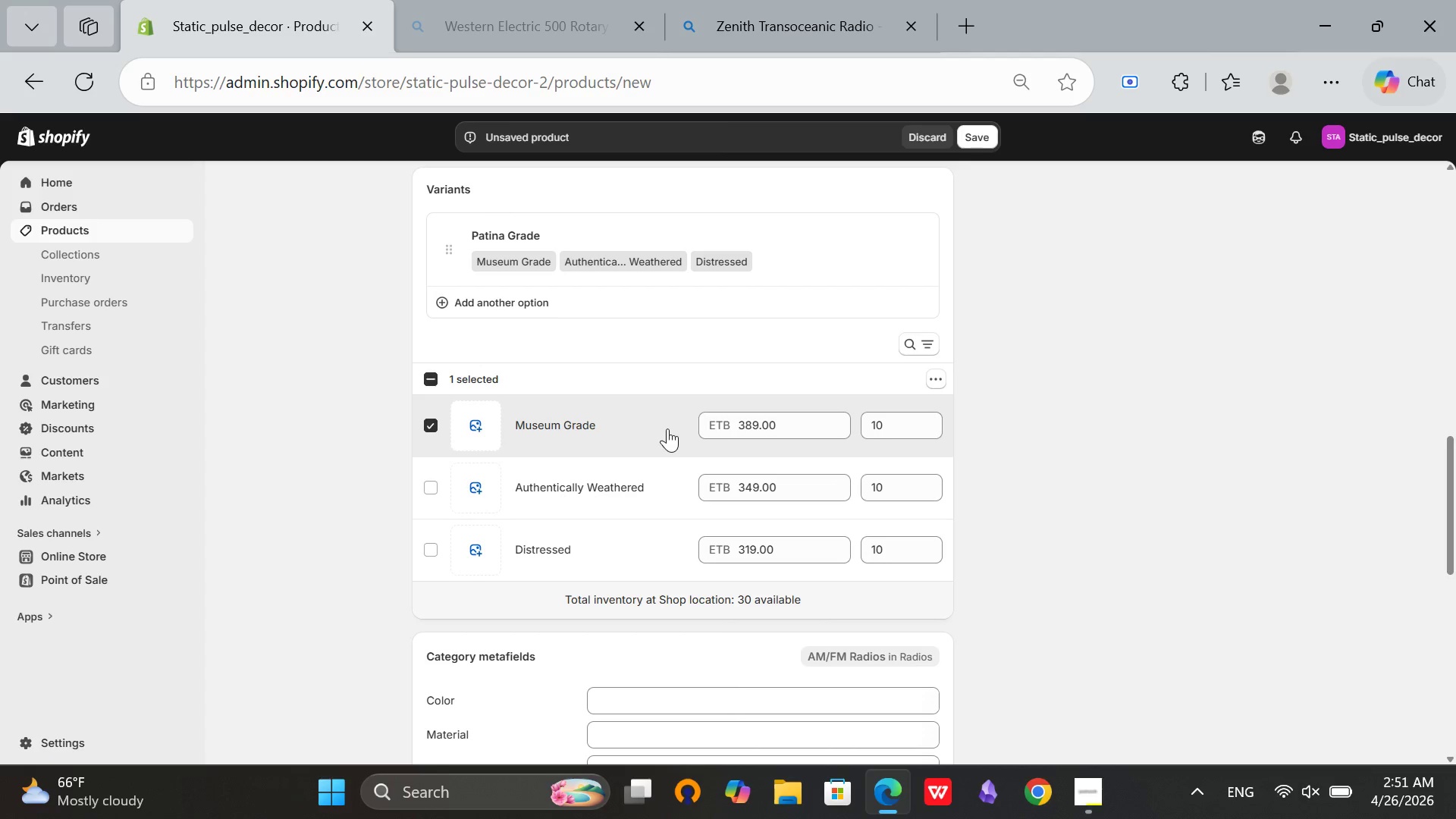 
left_click([429, 491])
 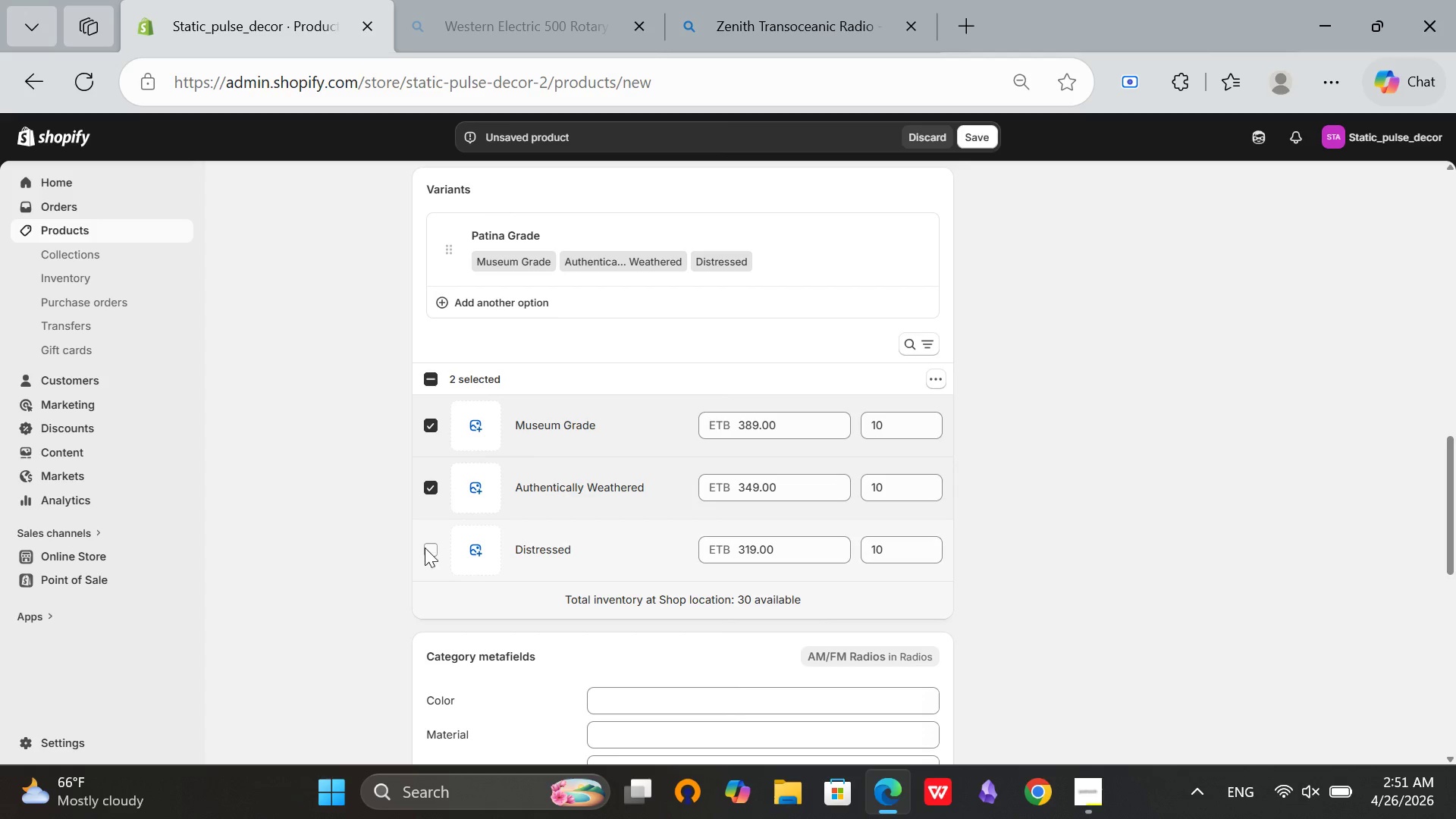 
left_click([428, 547])
 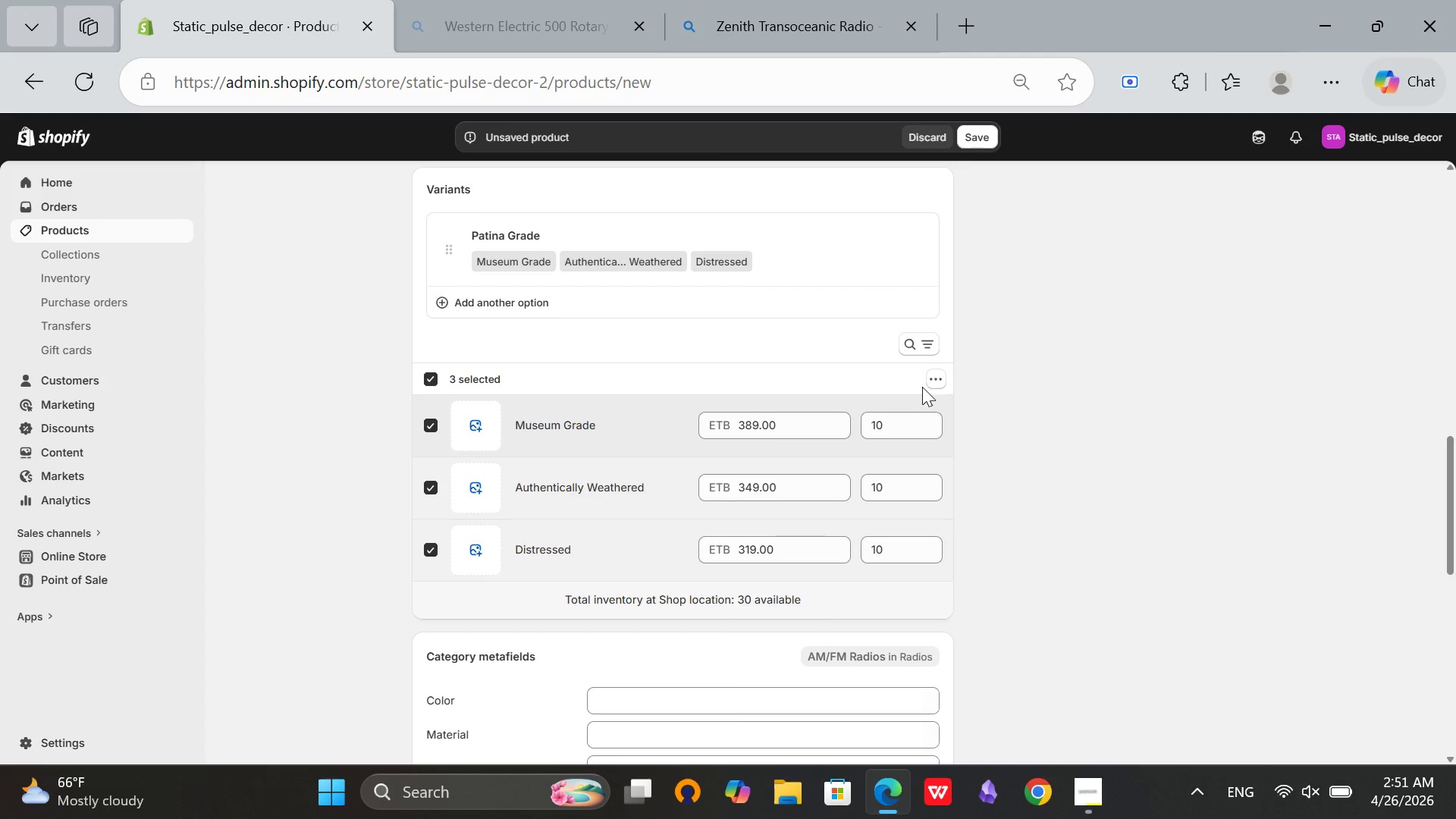 
left_click([934, 381])
 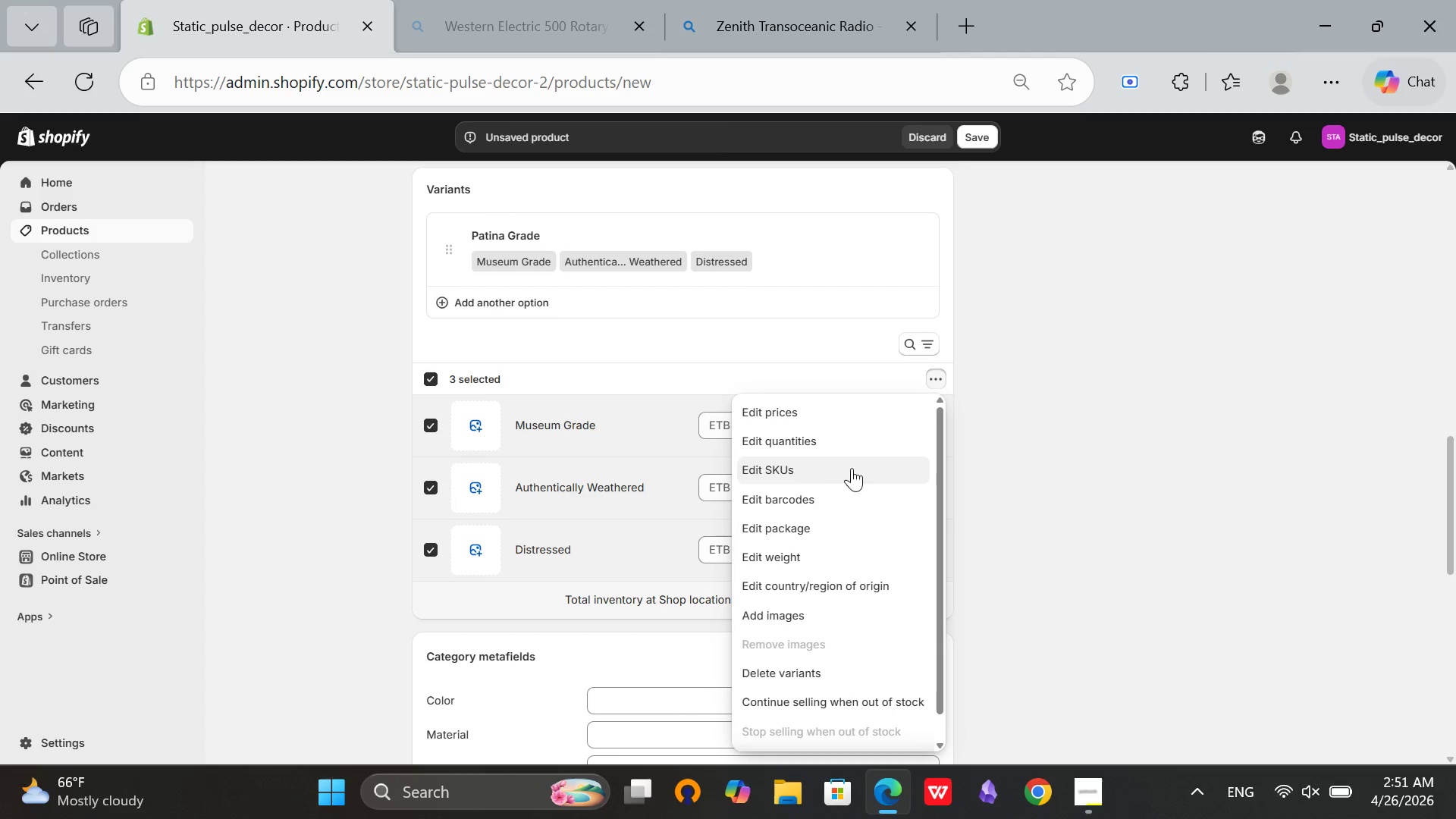 
left_click([844, 472])
 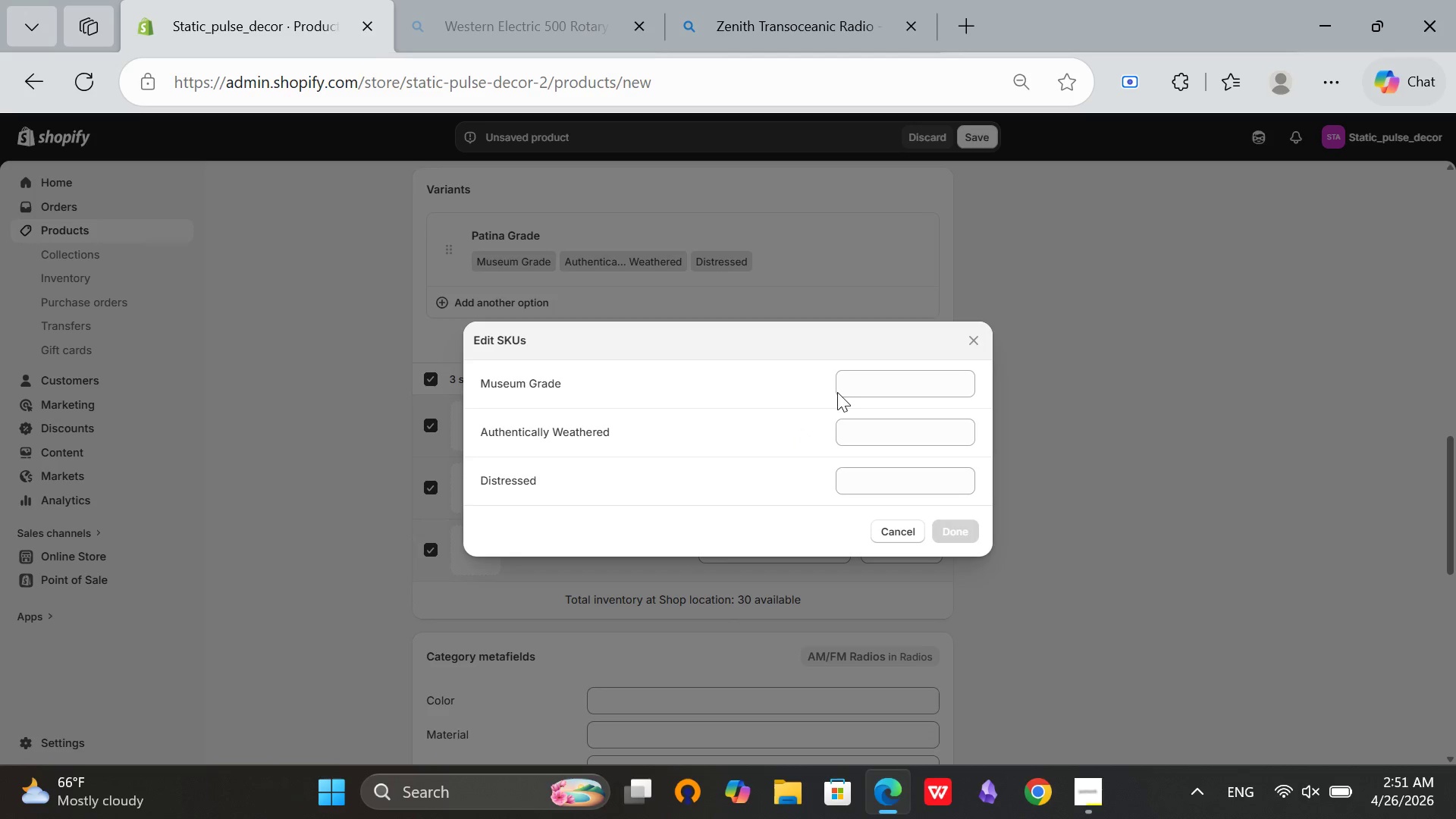 
left_click([887, 376])
 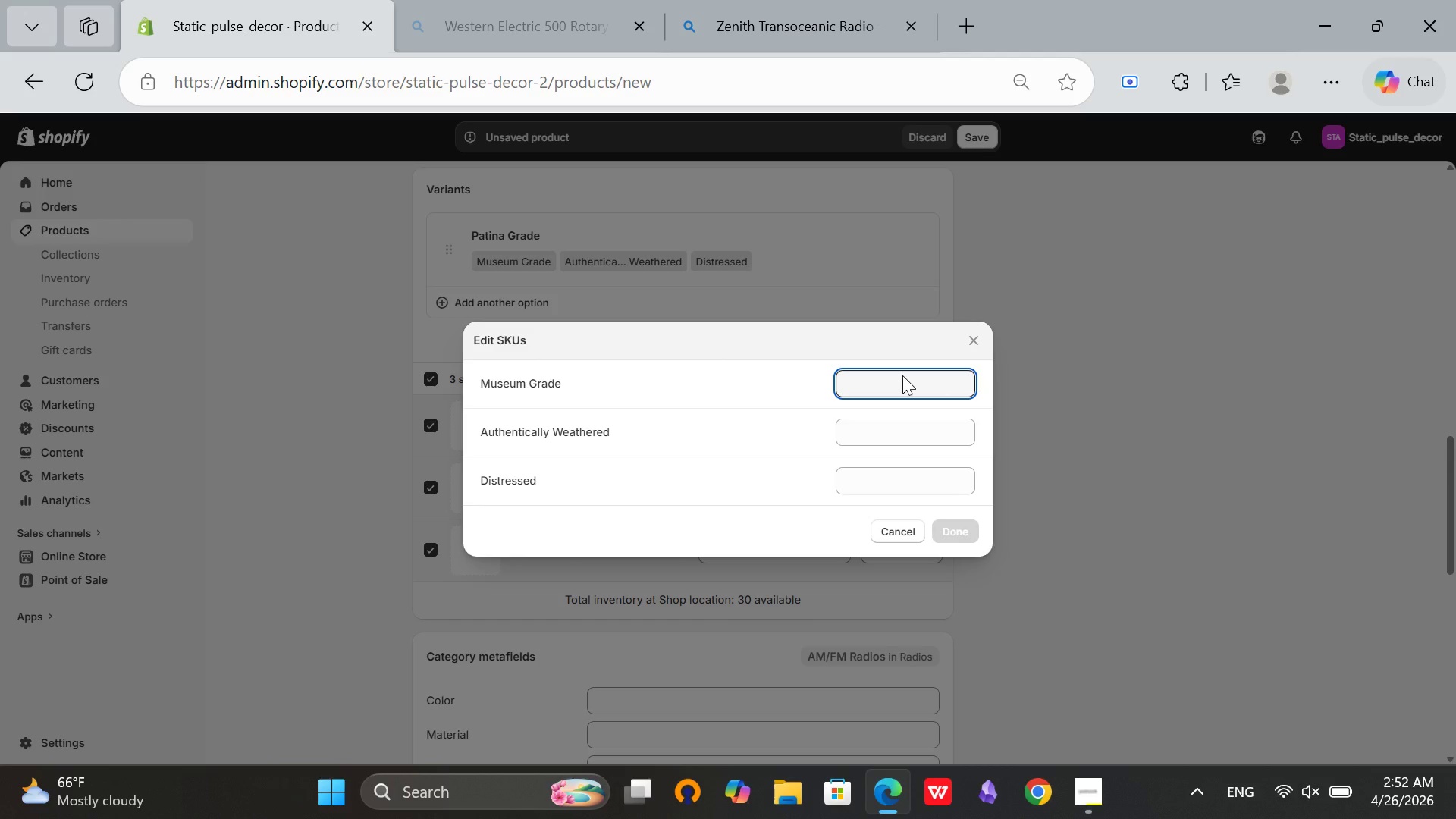 
wait(40.91)
 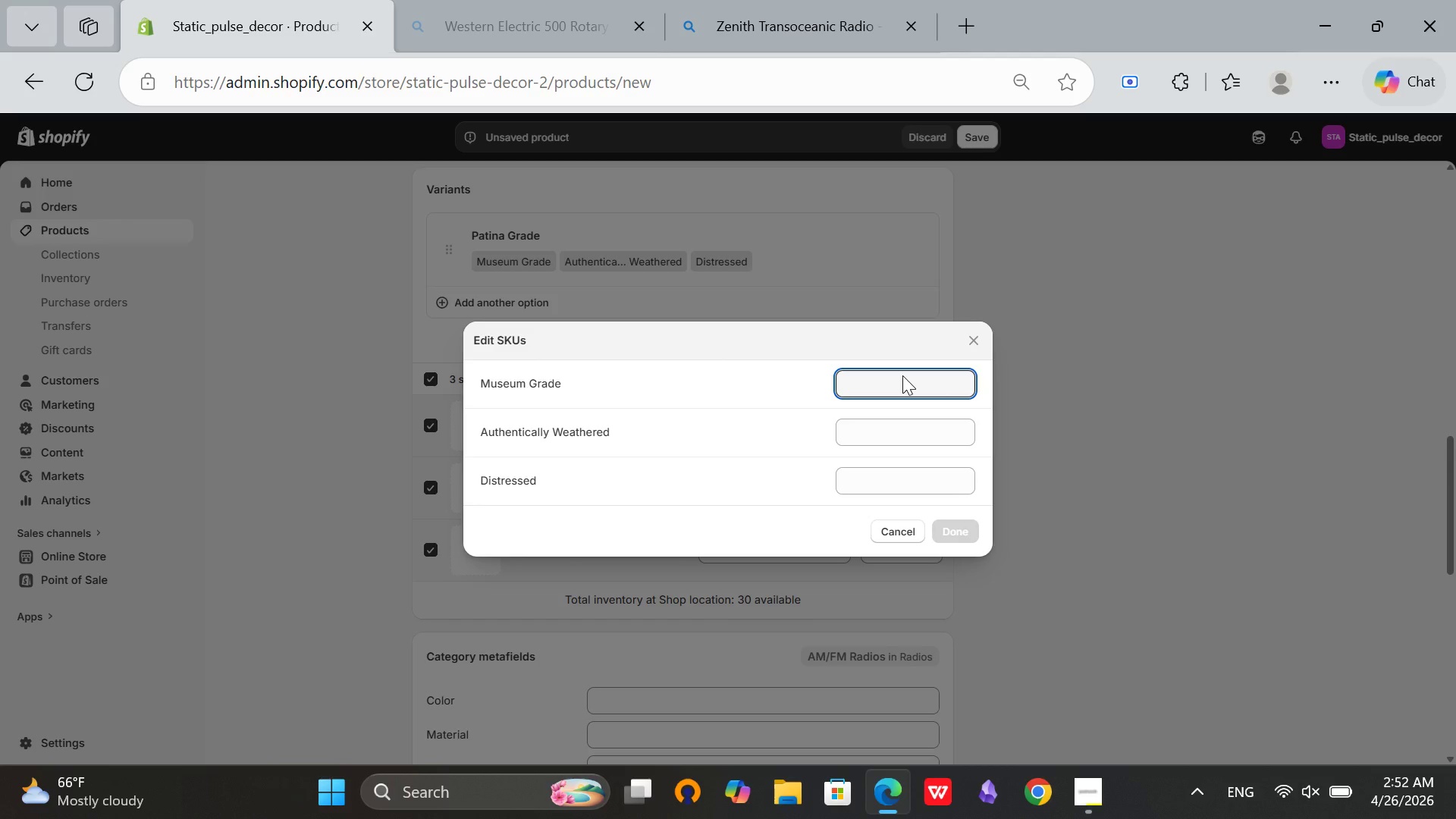 
type(SPD-ZT-MG)
 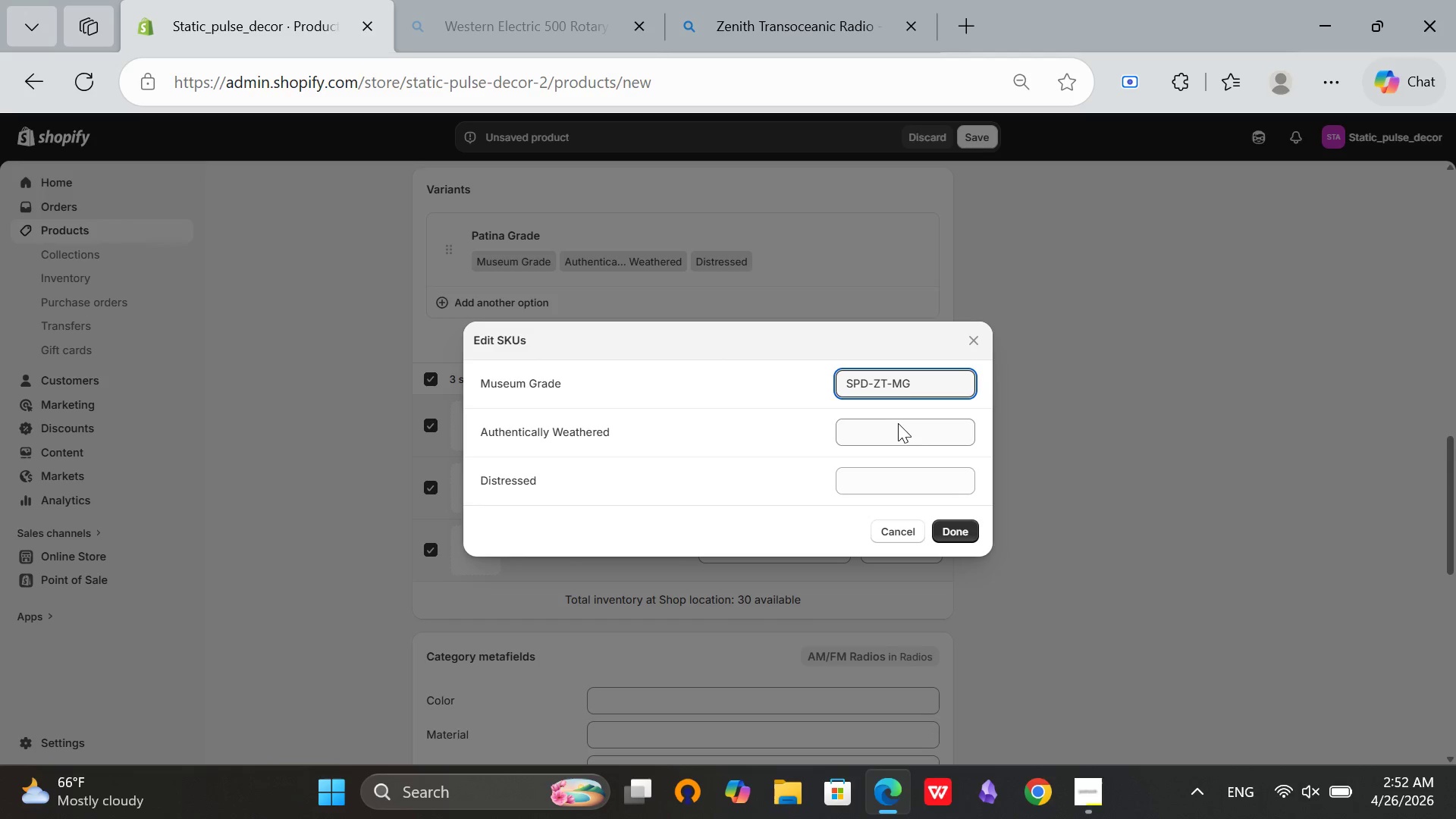 
left_click([897, 423])
 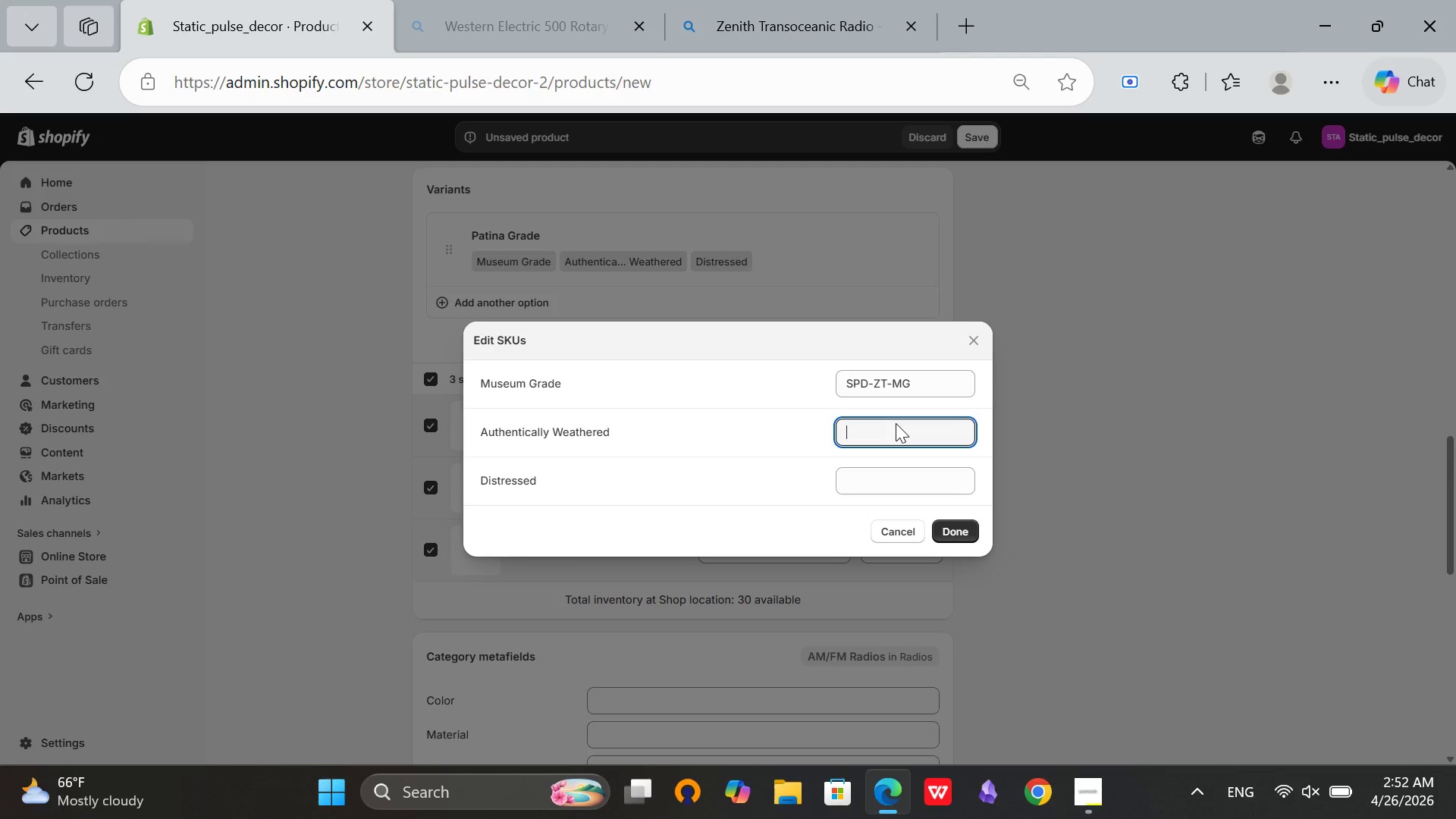 
type(SPD-ZT-)
 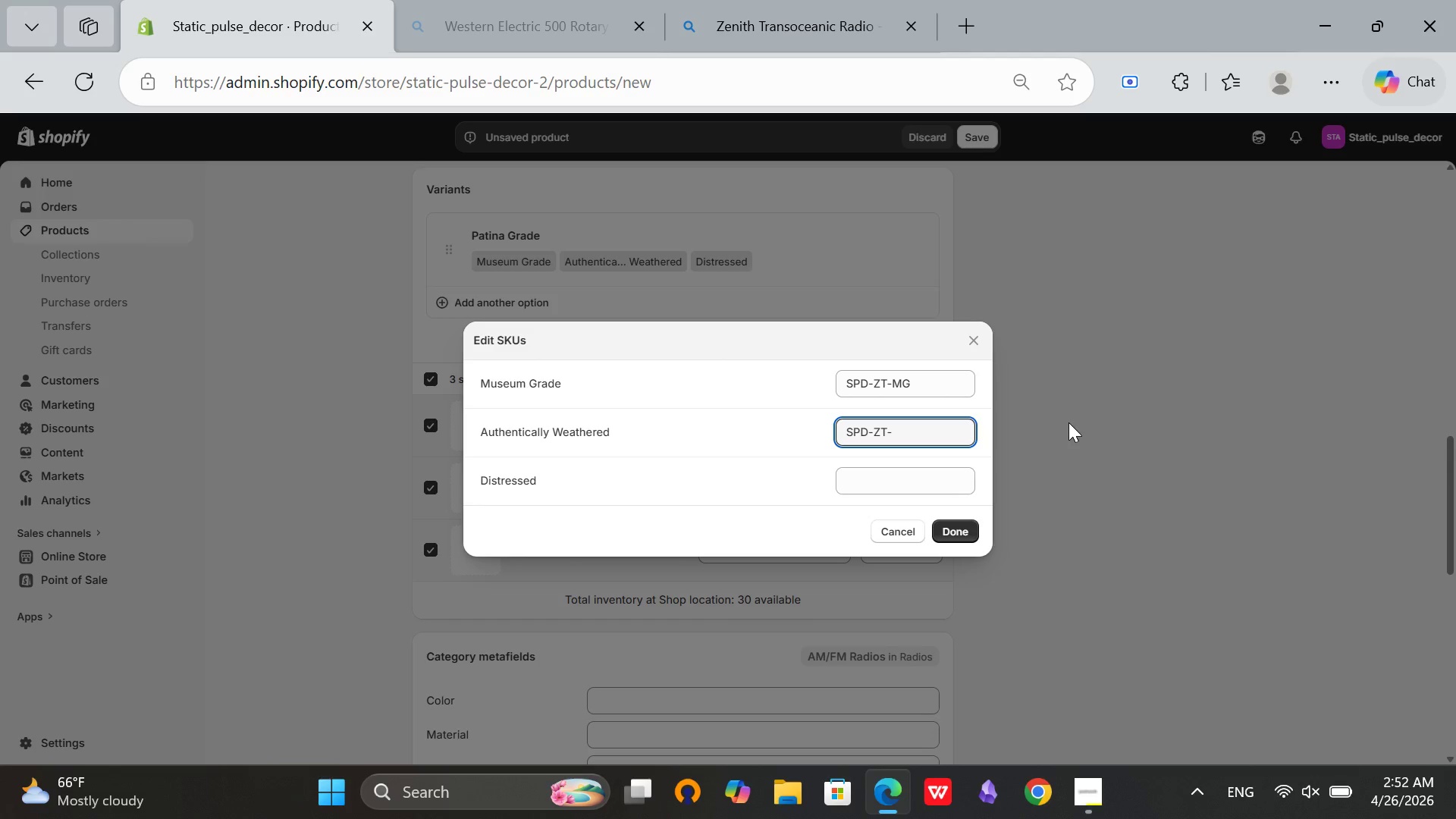 
type(AW)
 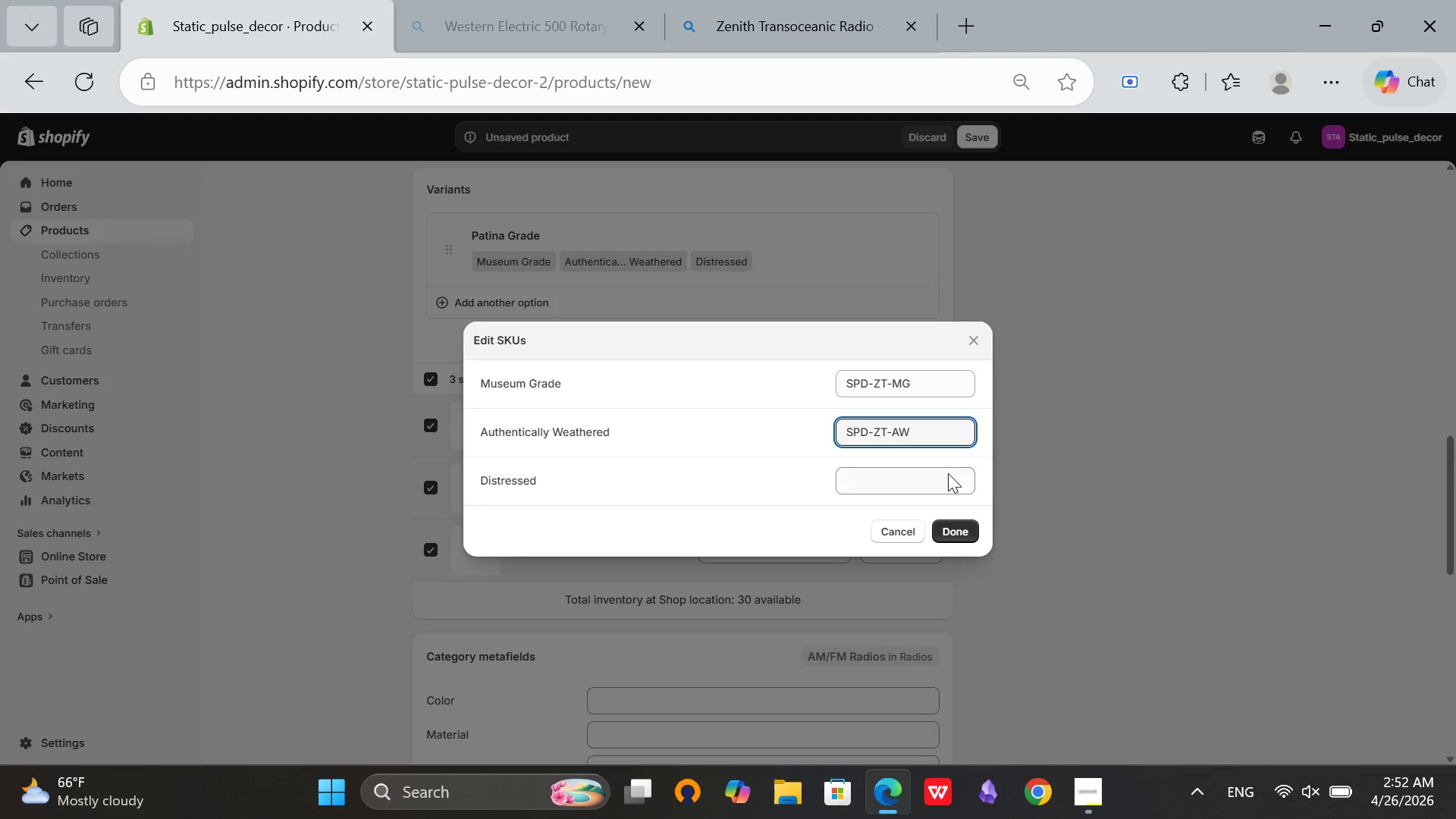 
left_click([947, 473])
 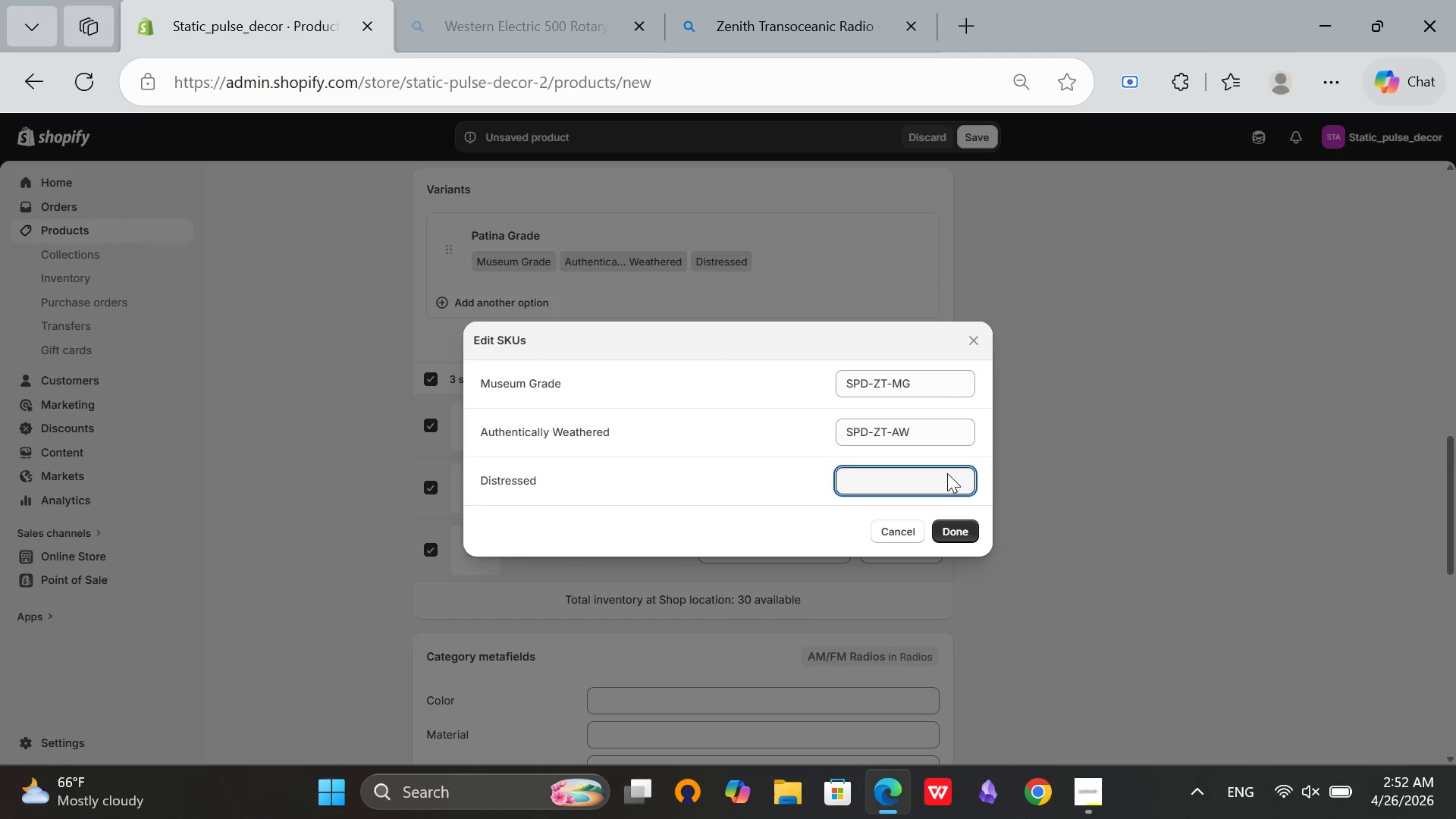 
type(SPD-ZT-DS)
 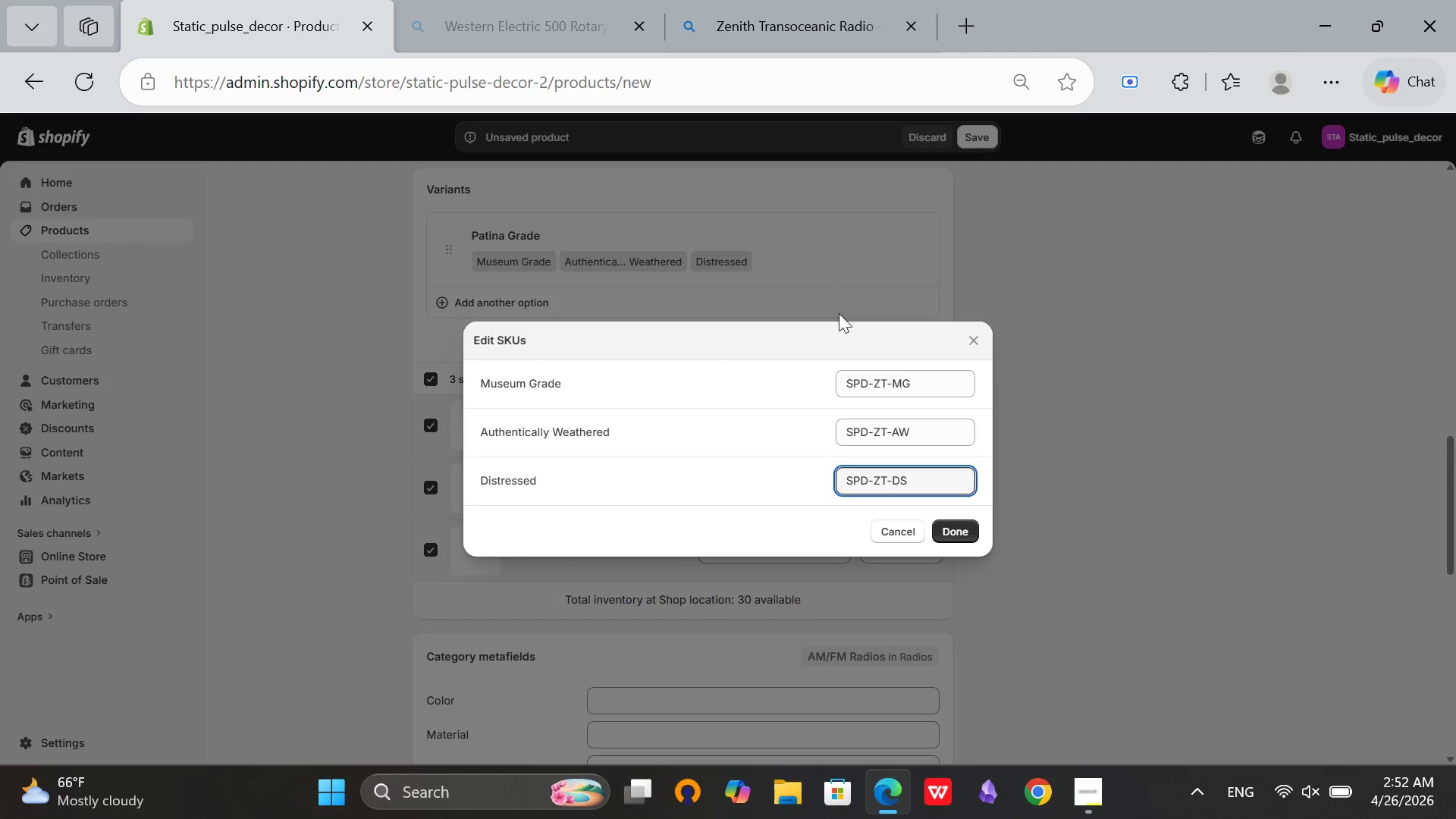 
scroll: coordinate [793, 438], scroll_direction: up, amount: 2.0
 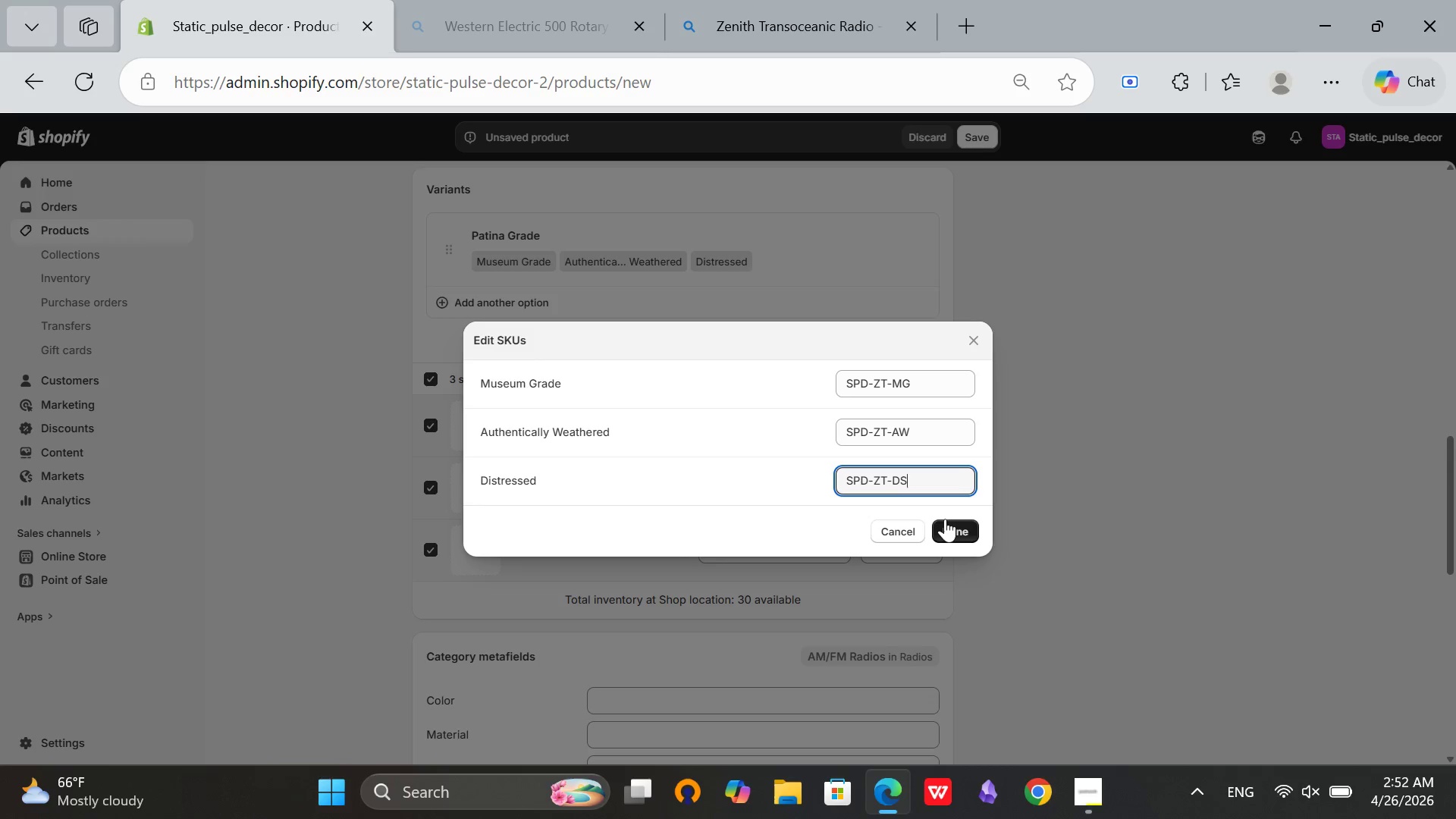 
left_click([946, 519])
 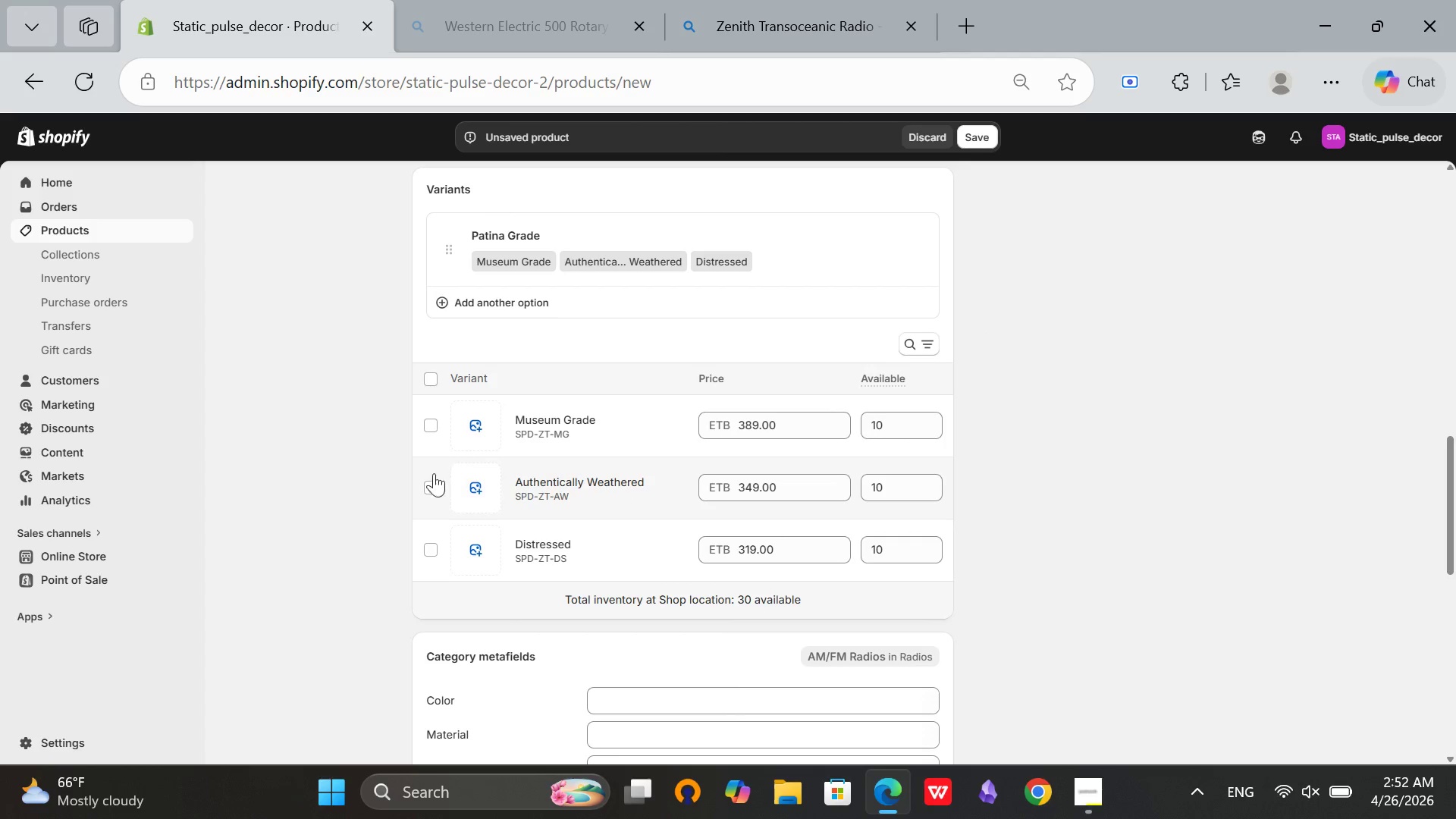 
scroll: coordinate [1048, 547], scroll_direction: down, amount: 7.0
 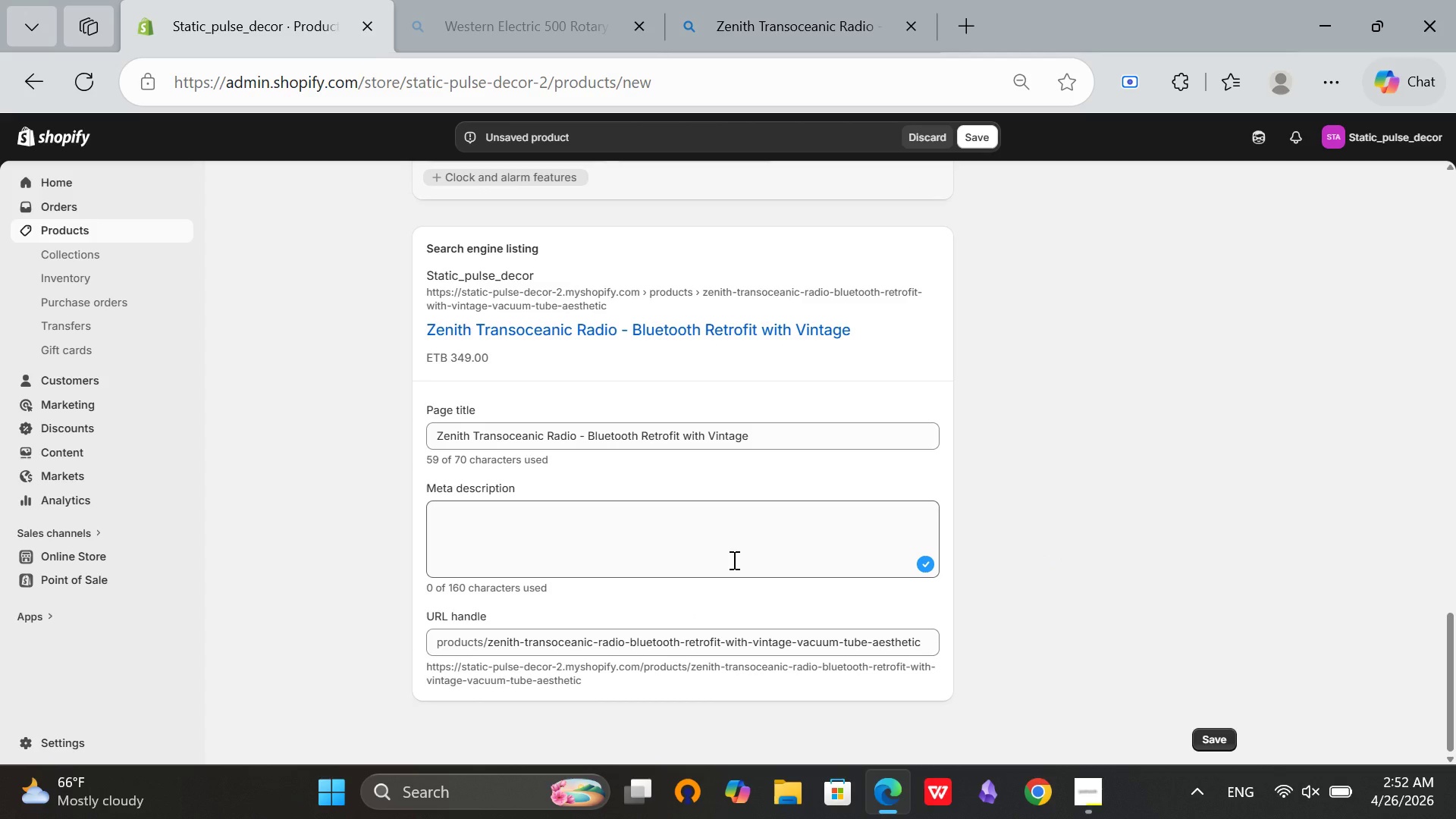 
left_click([635, 552])
 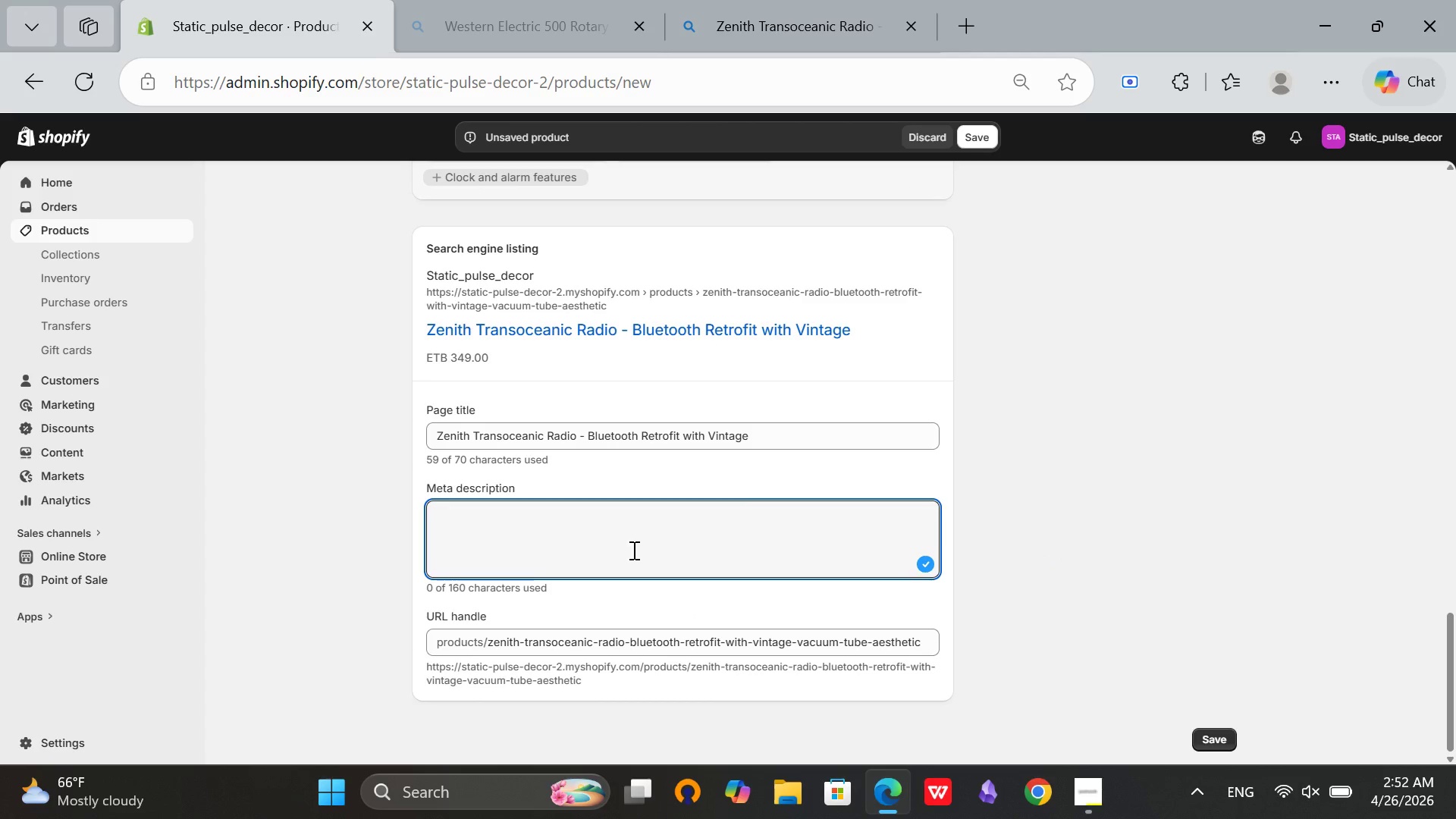 
type(Restored 1950s)
 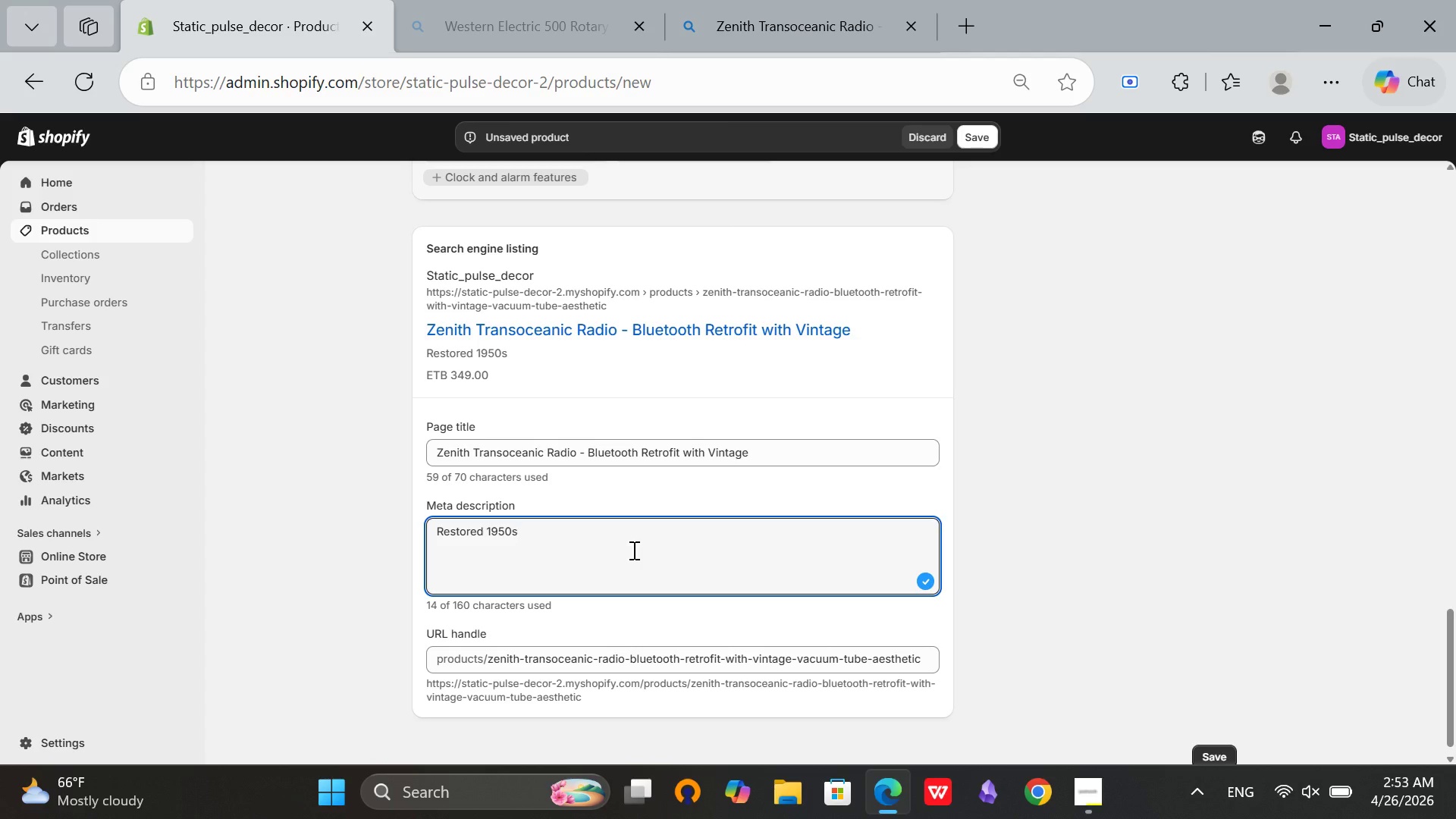 
wait(6.62)
 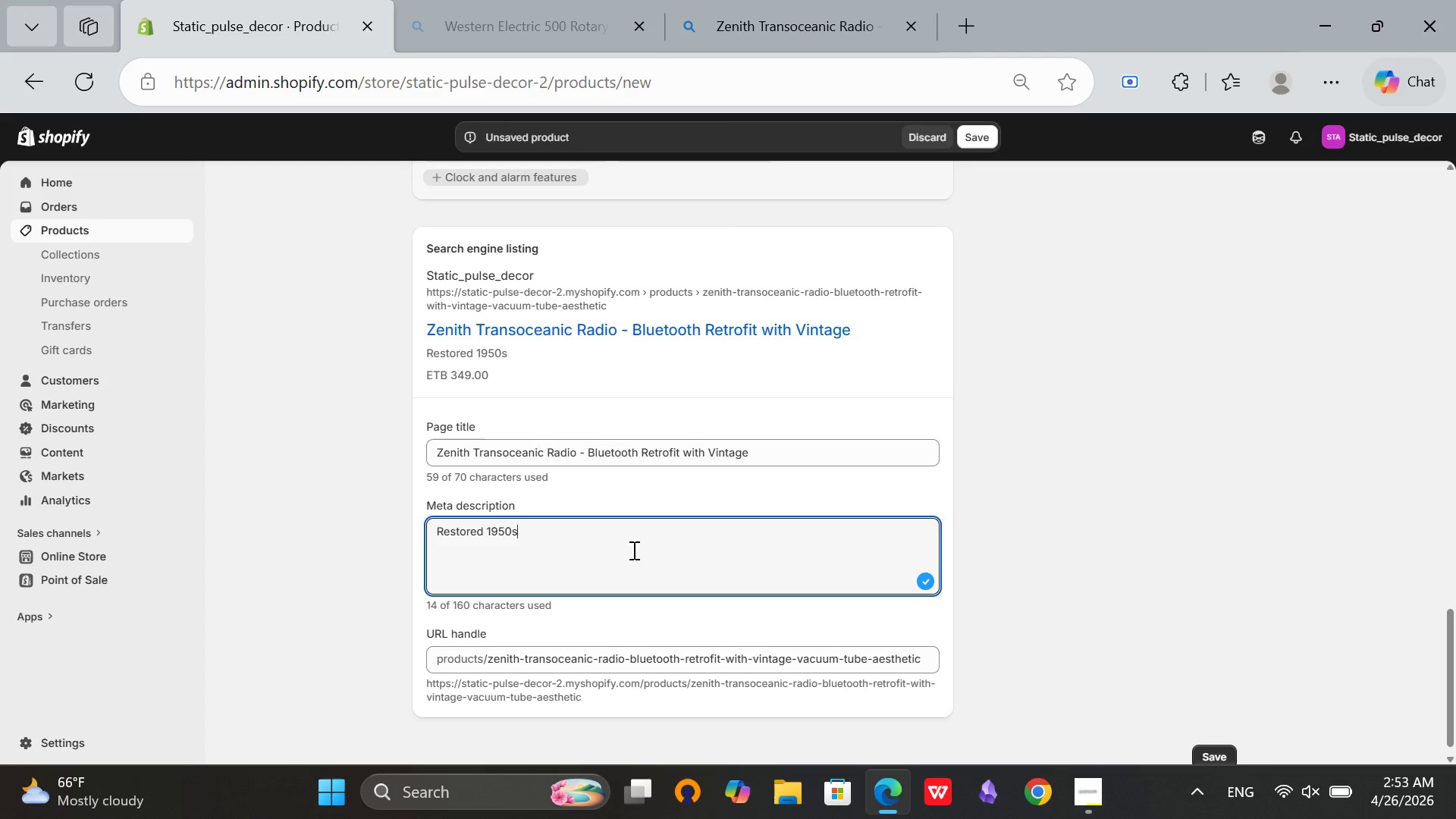 
type( Zenith Transo)
 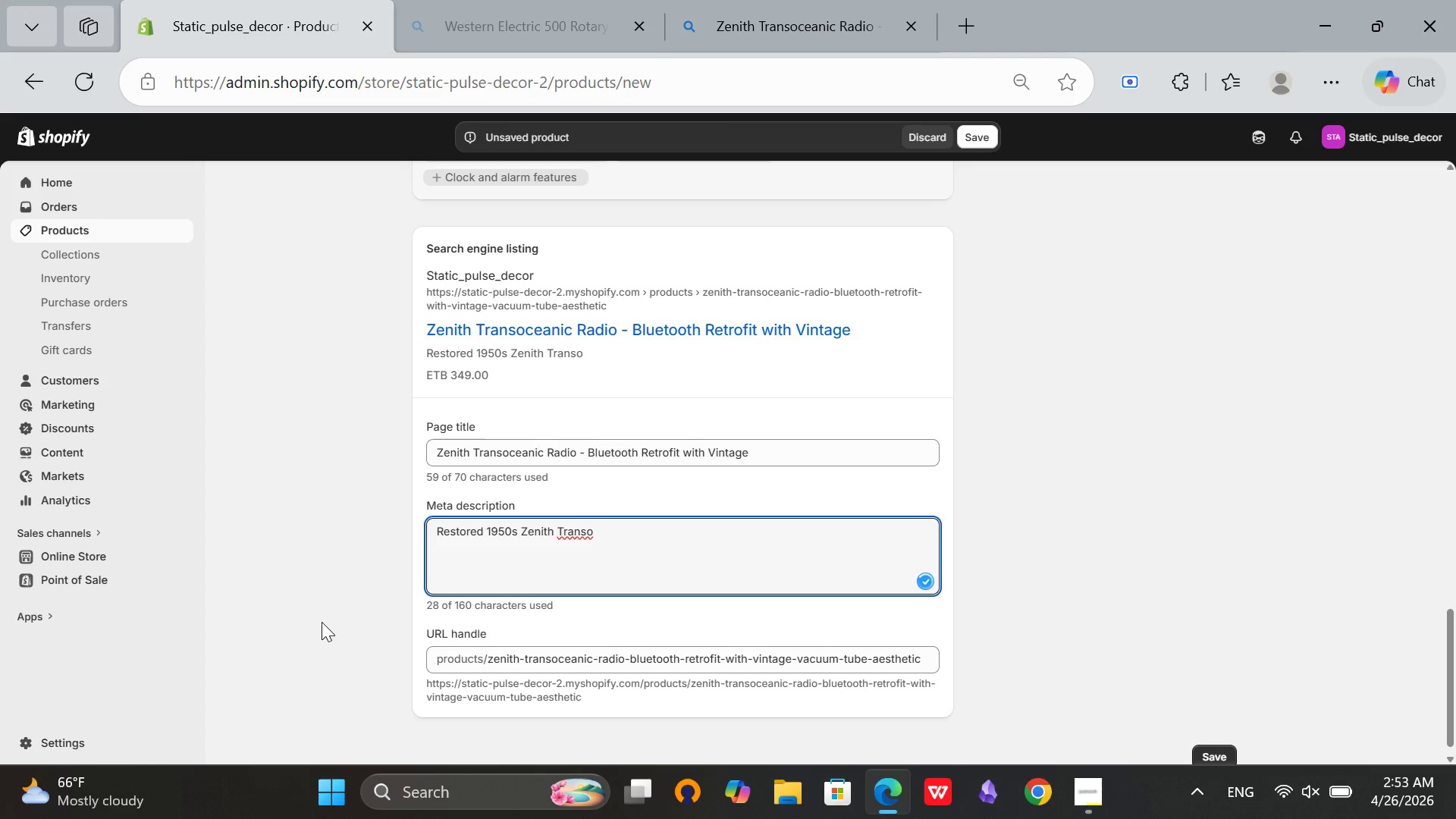 
type(ceanic radio with Bluetooth retrofit. Premium speaer upgrade. Vintage vacc)
key(Backspace)
type(uum)
 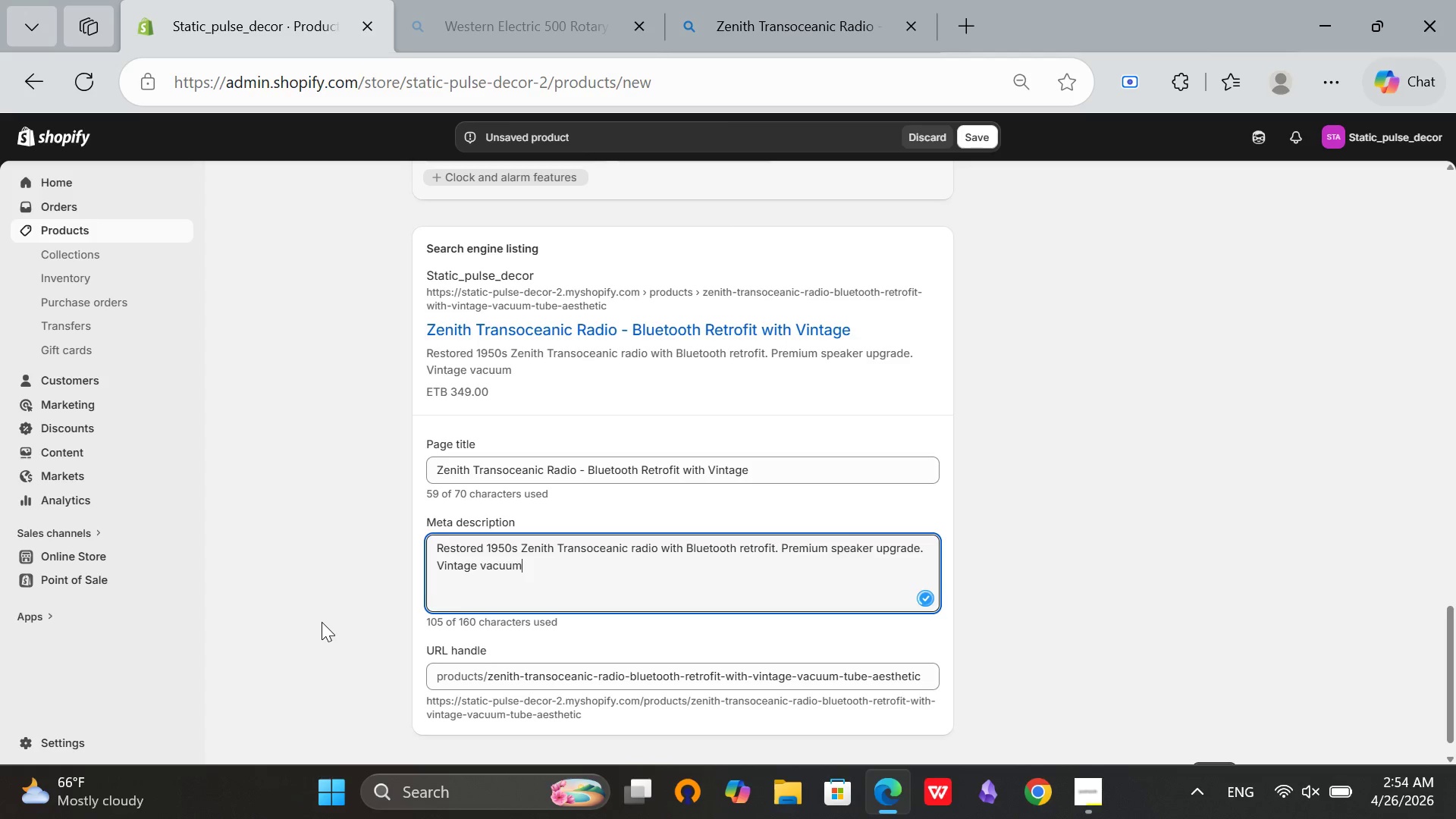 
hold_key(key=K, duration=0.33)
 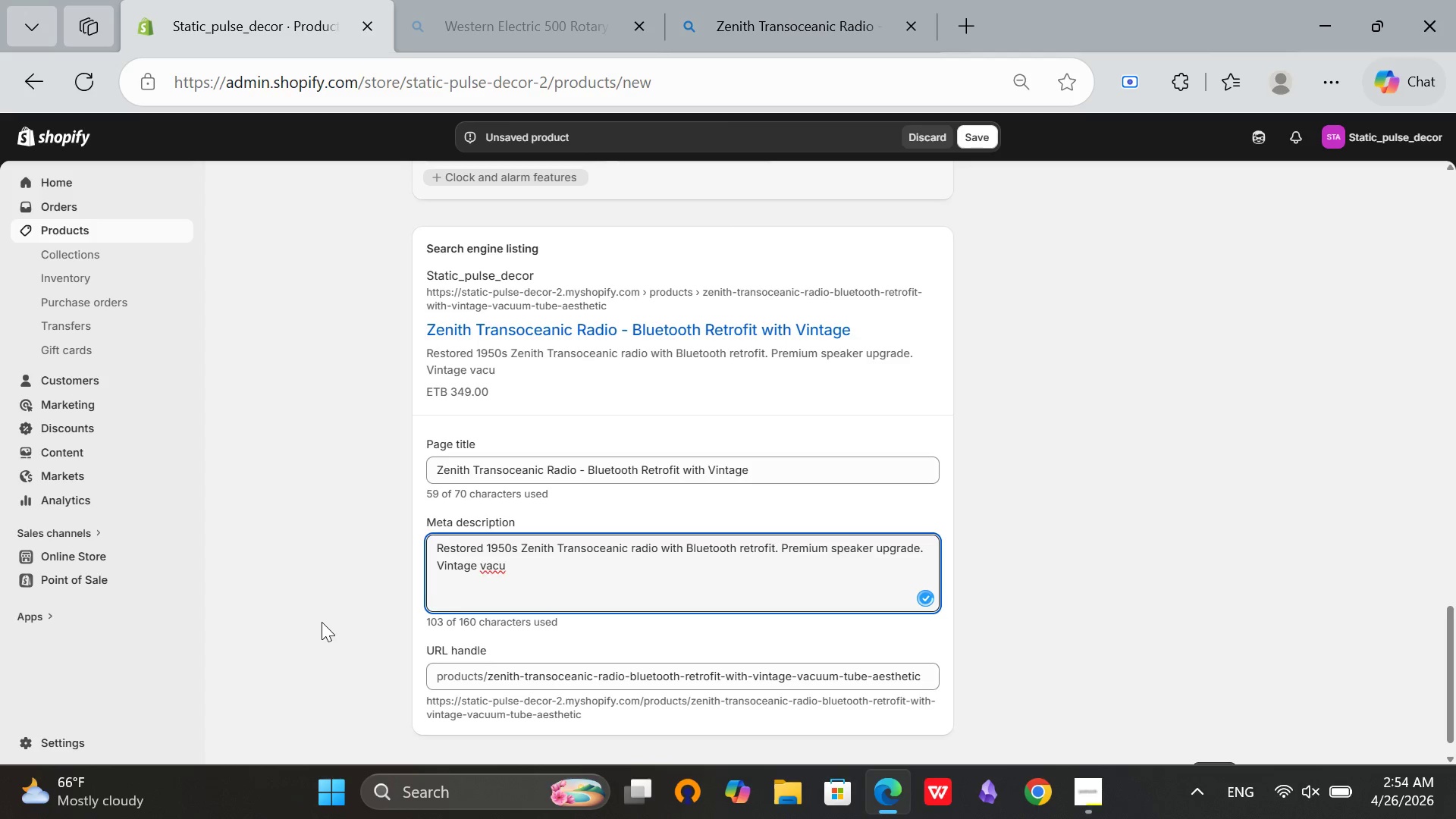 
type( tube aesthetic meets modern streaming.)
 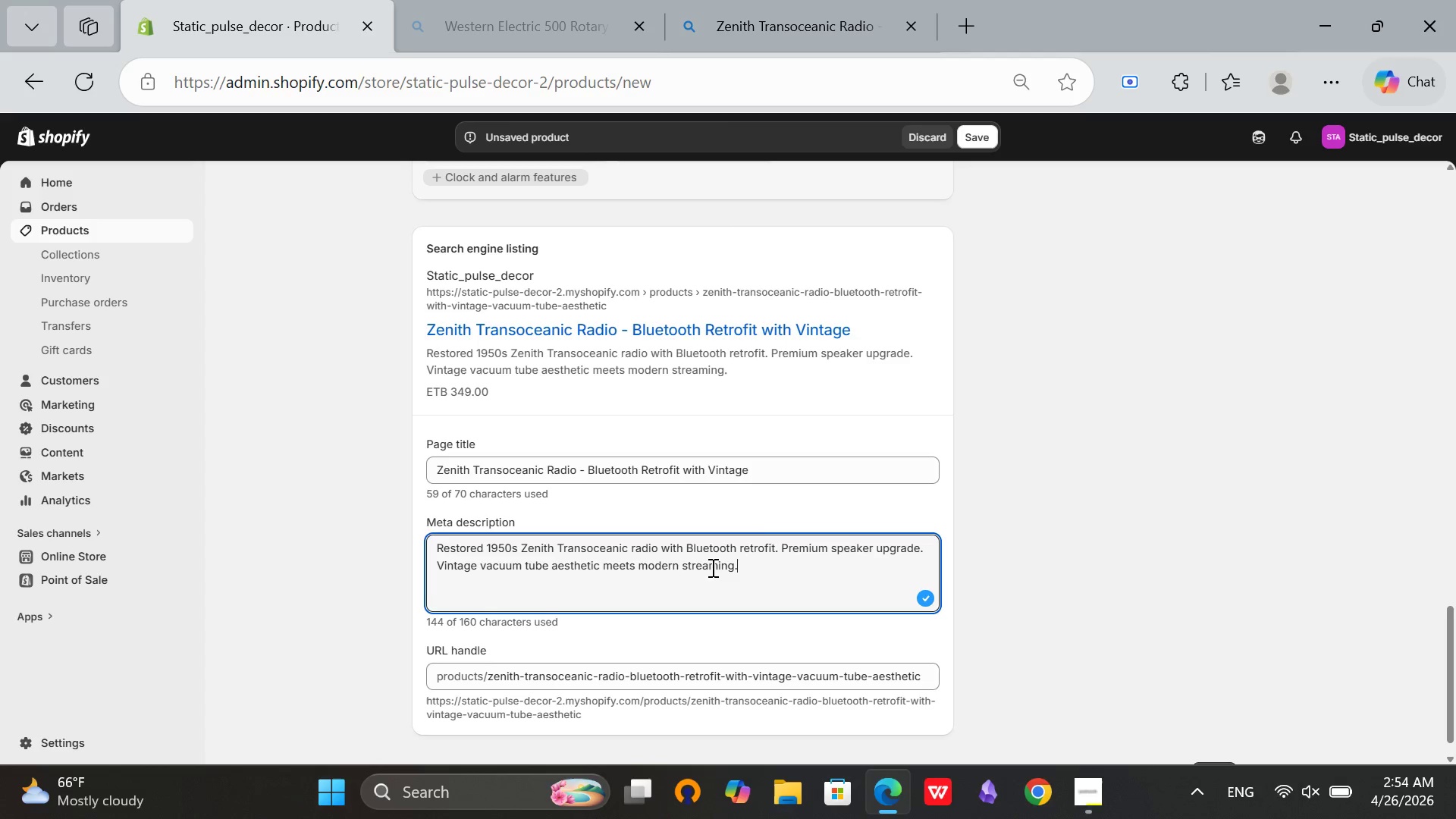 
scroll: coordinate [657, 599], scroll_direction: up, amount: 3.0
 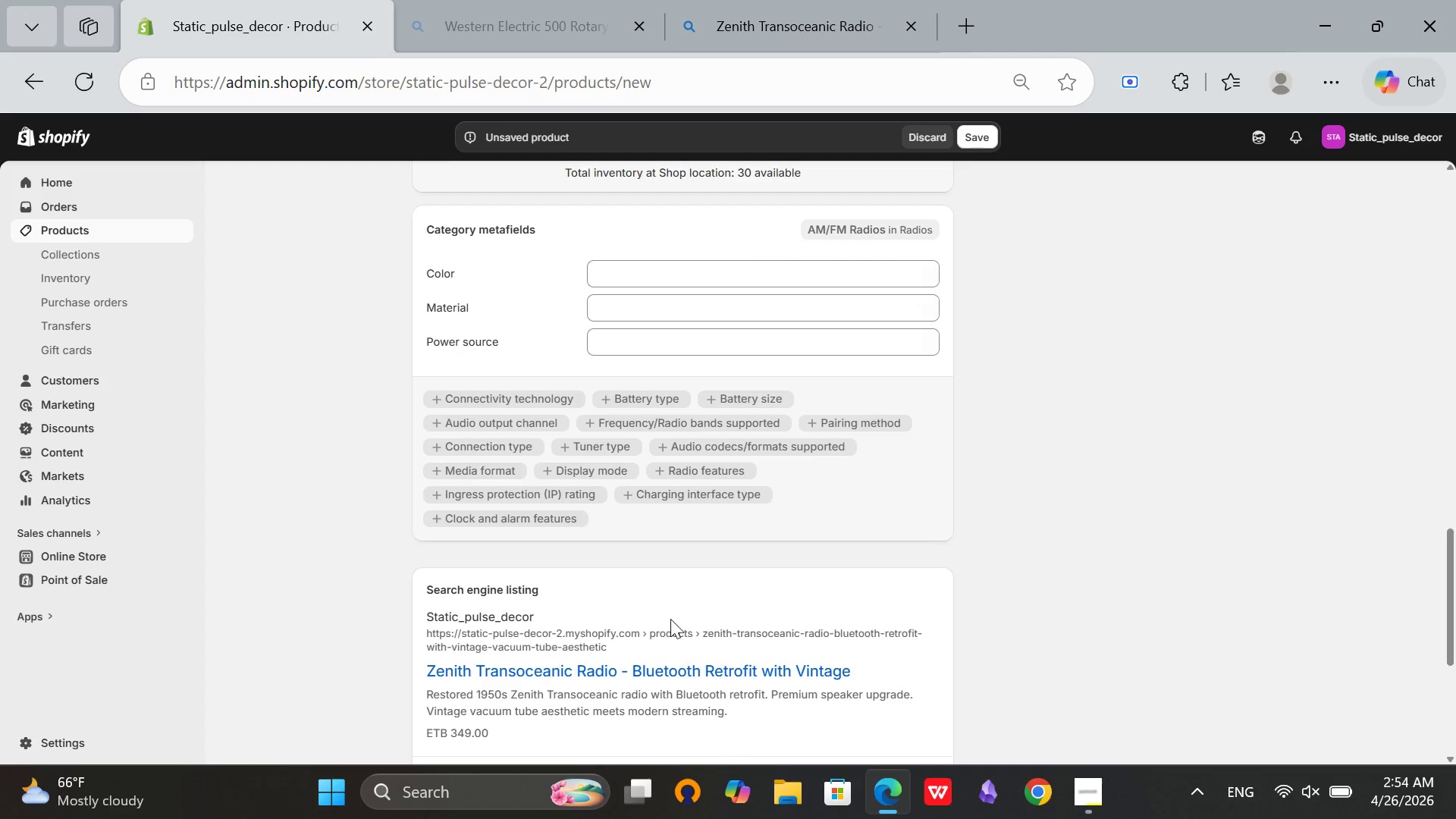 
scroll: coordinate [706, 609], scroll_direction: down, amount: 3.0
 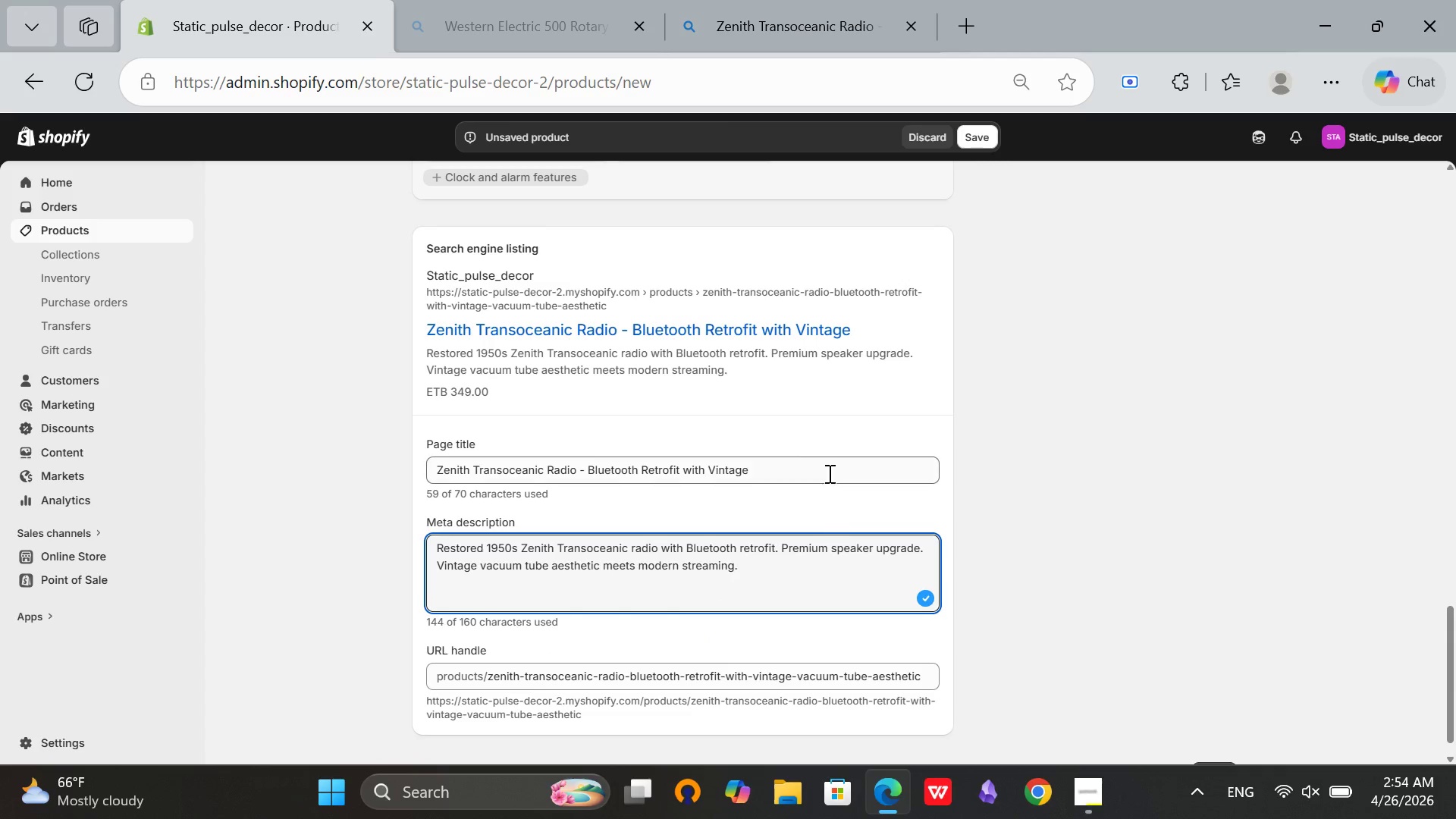 
left_click([830, 463])
 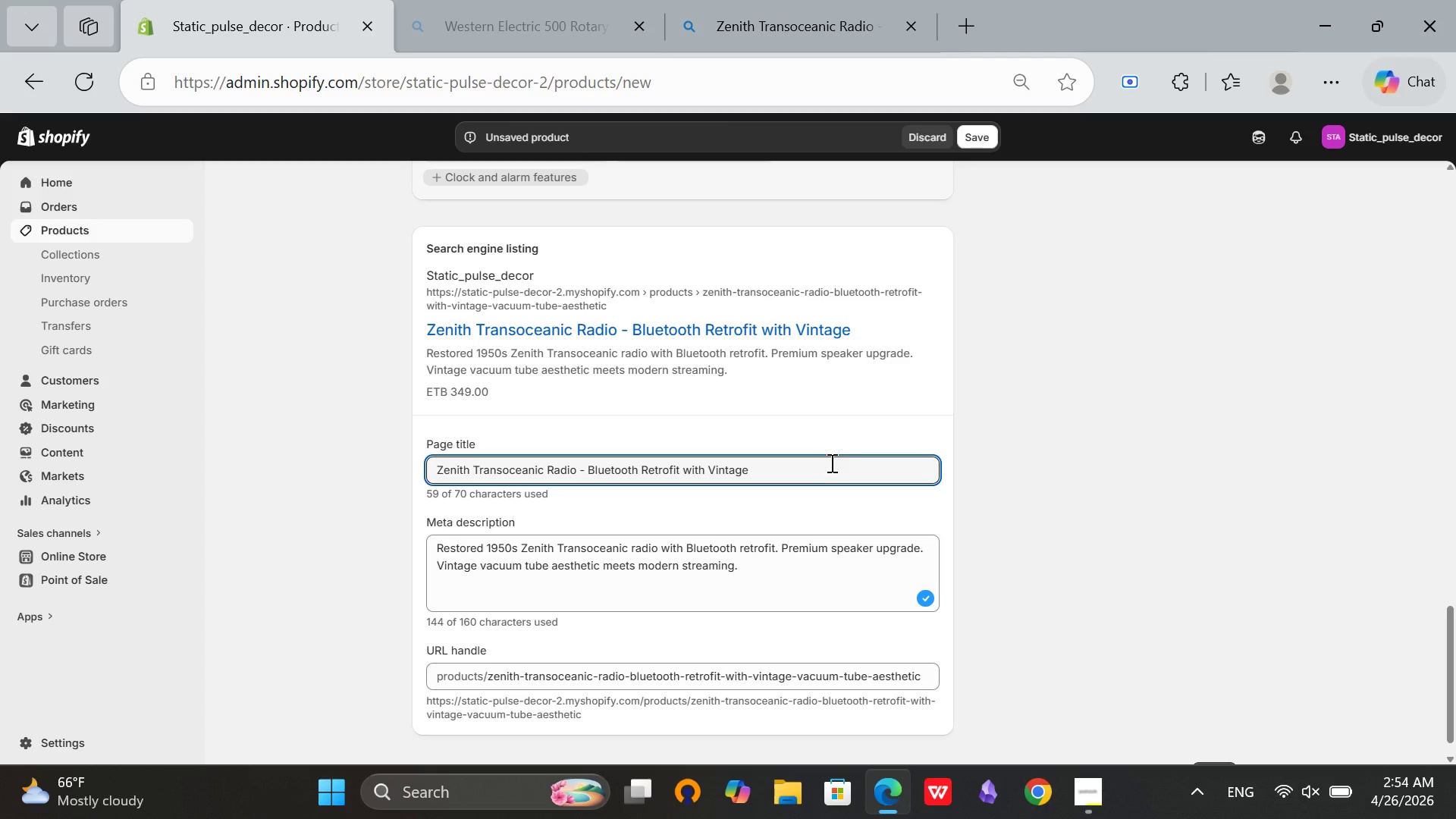 
scroll: coordinate [758, 568], scroll_direction: none, amount: 0.0
 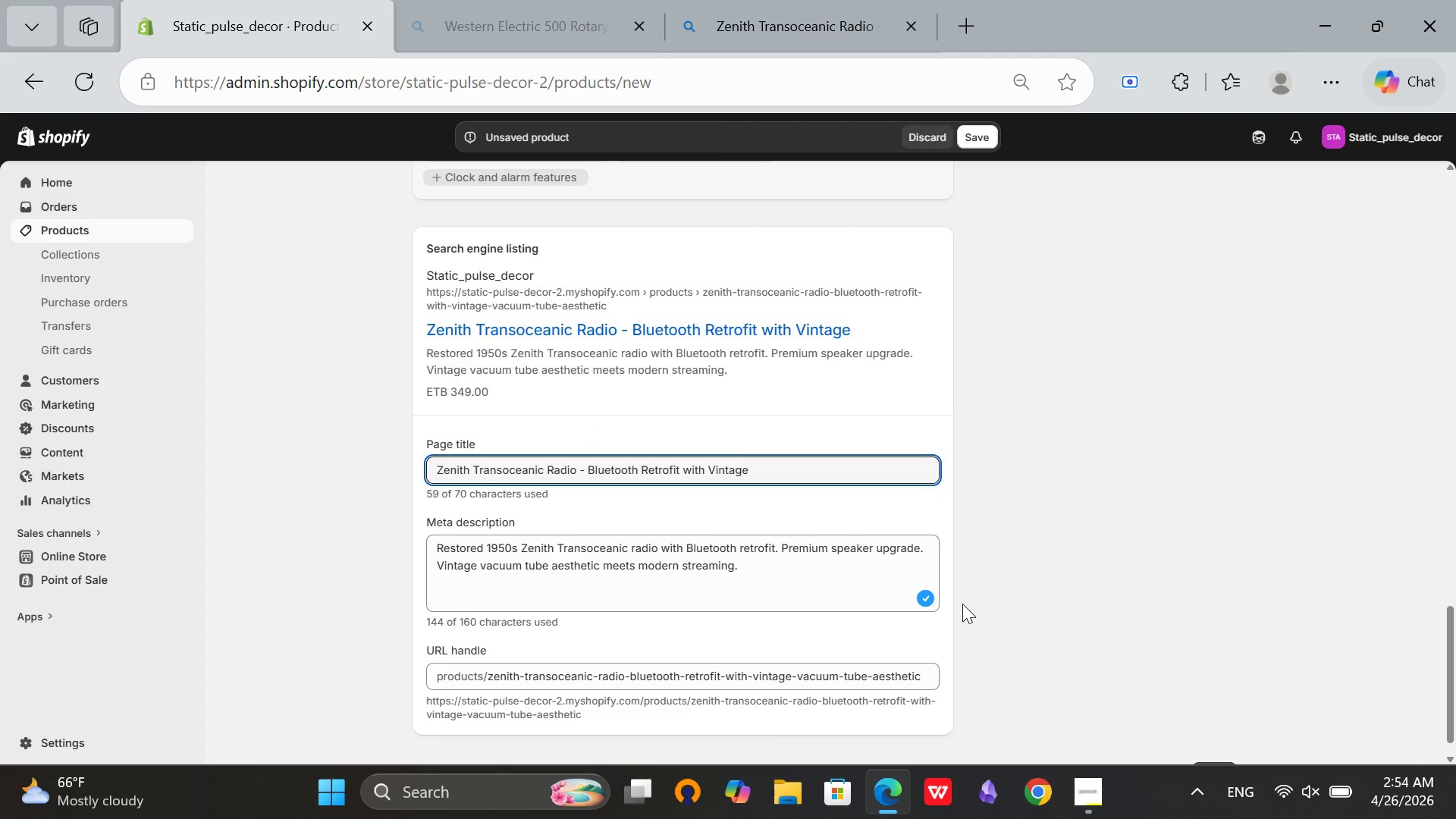 
scroll: coordinate [984, 522], scroll_direction: up, amount: 4.0
 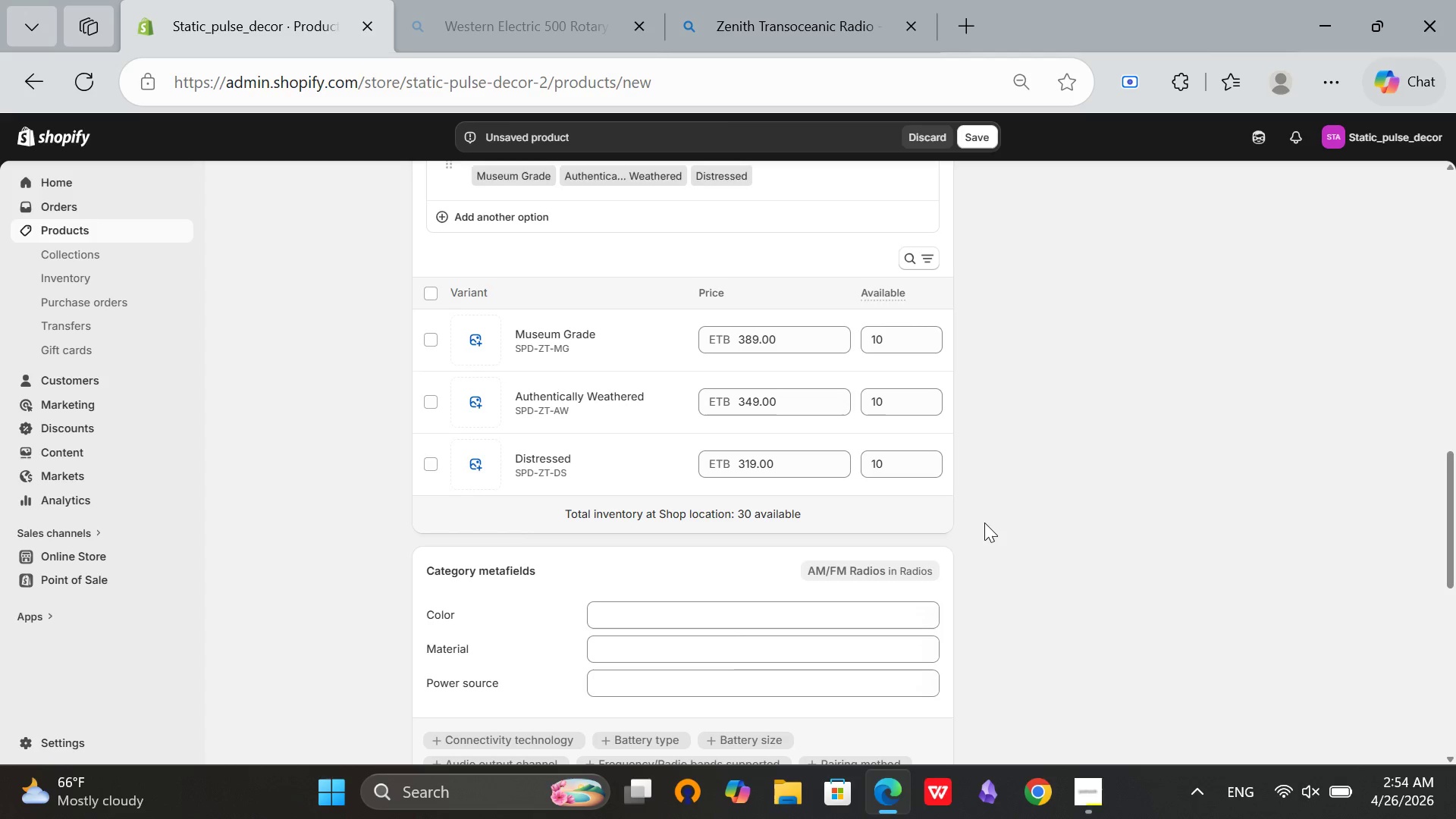 
wait(6.73)
 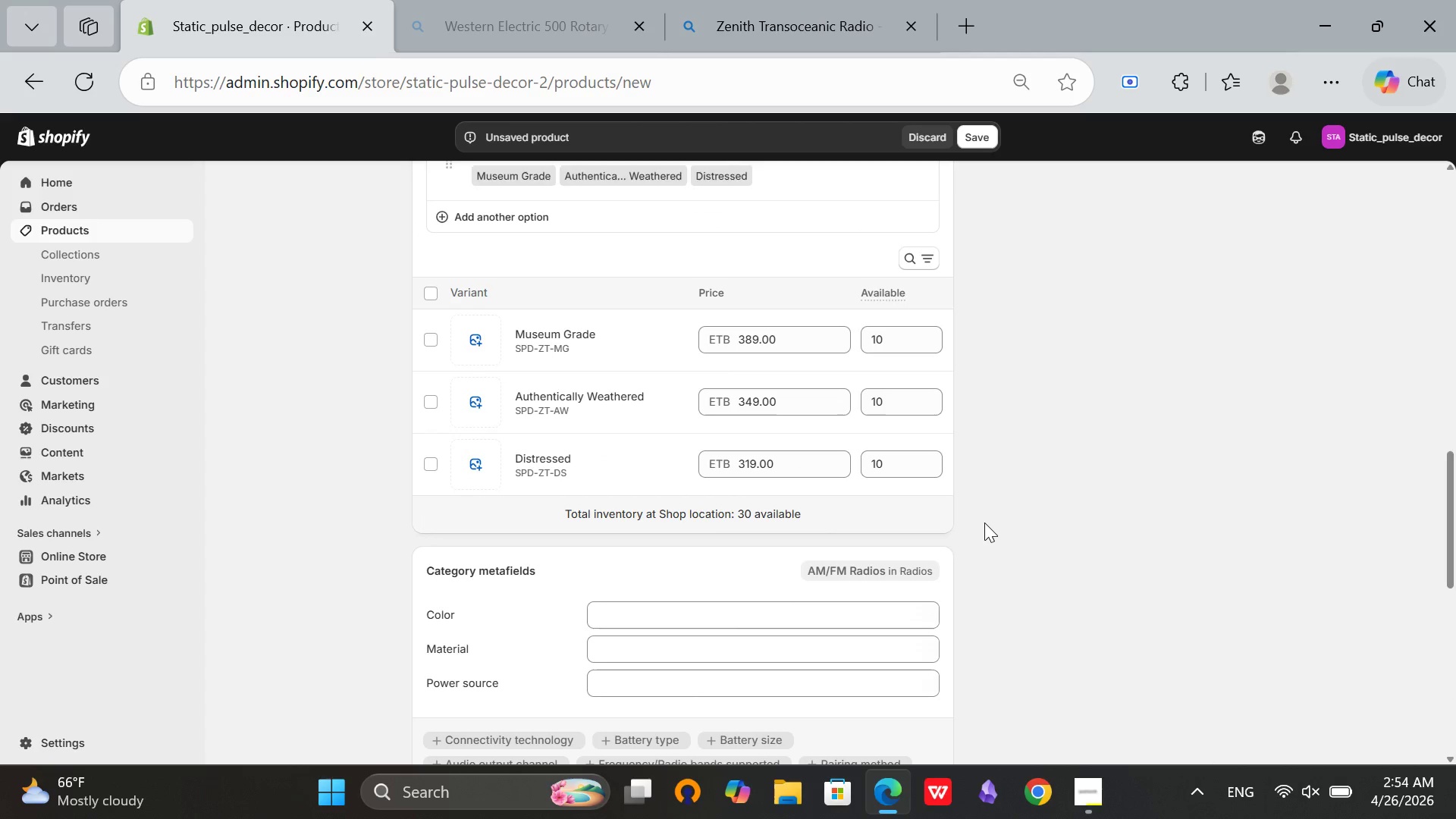 
scroll: coordinate [973, 586], scroll_direction: up, amount: 12.0
 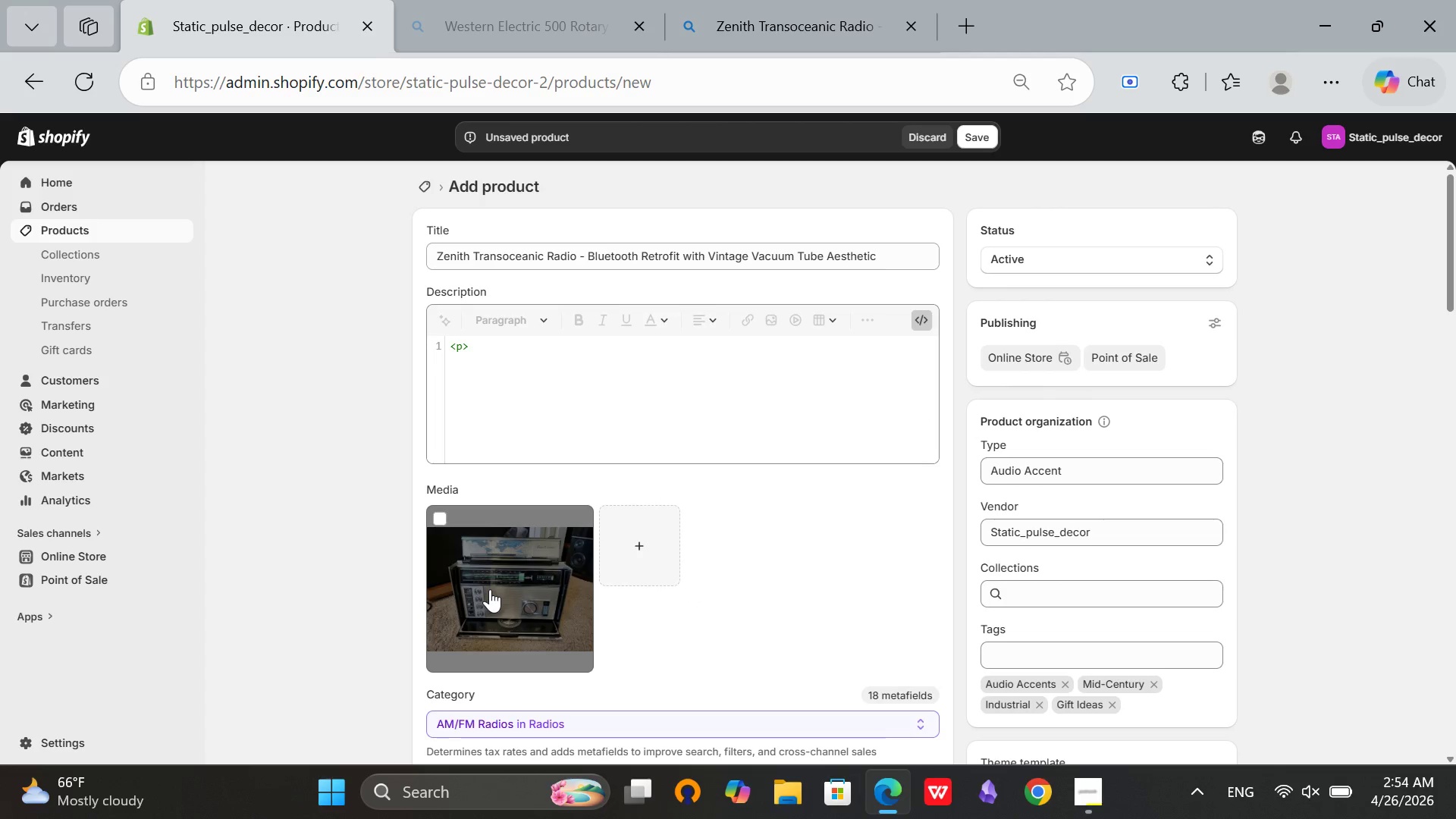 
left_click([490, 589])
 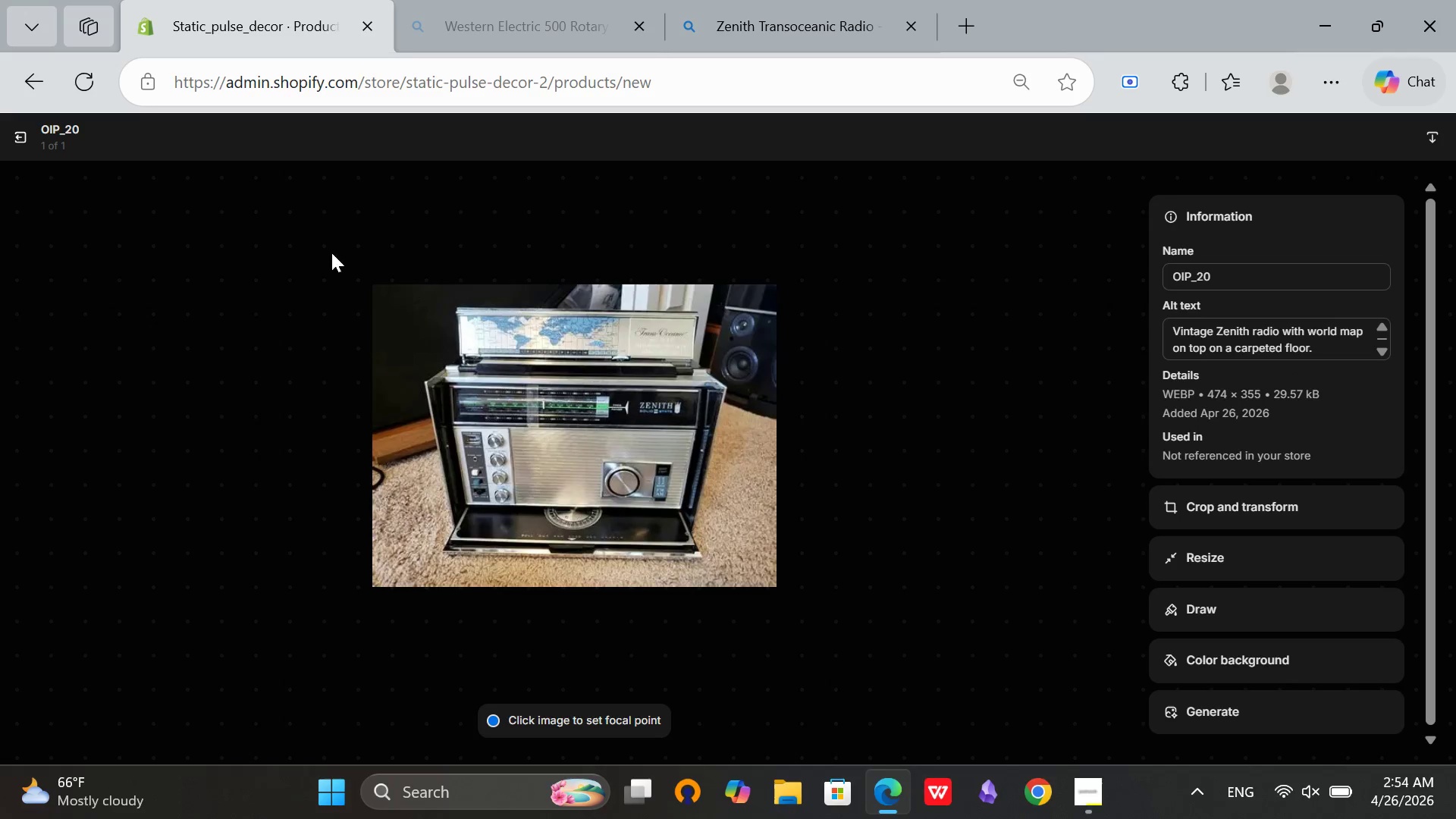 
left_click([30, 143])
 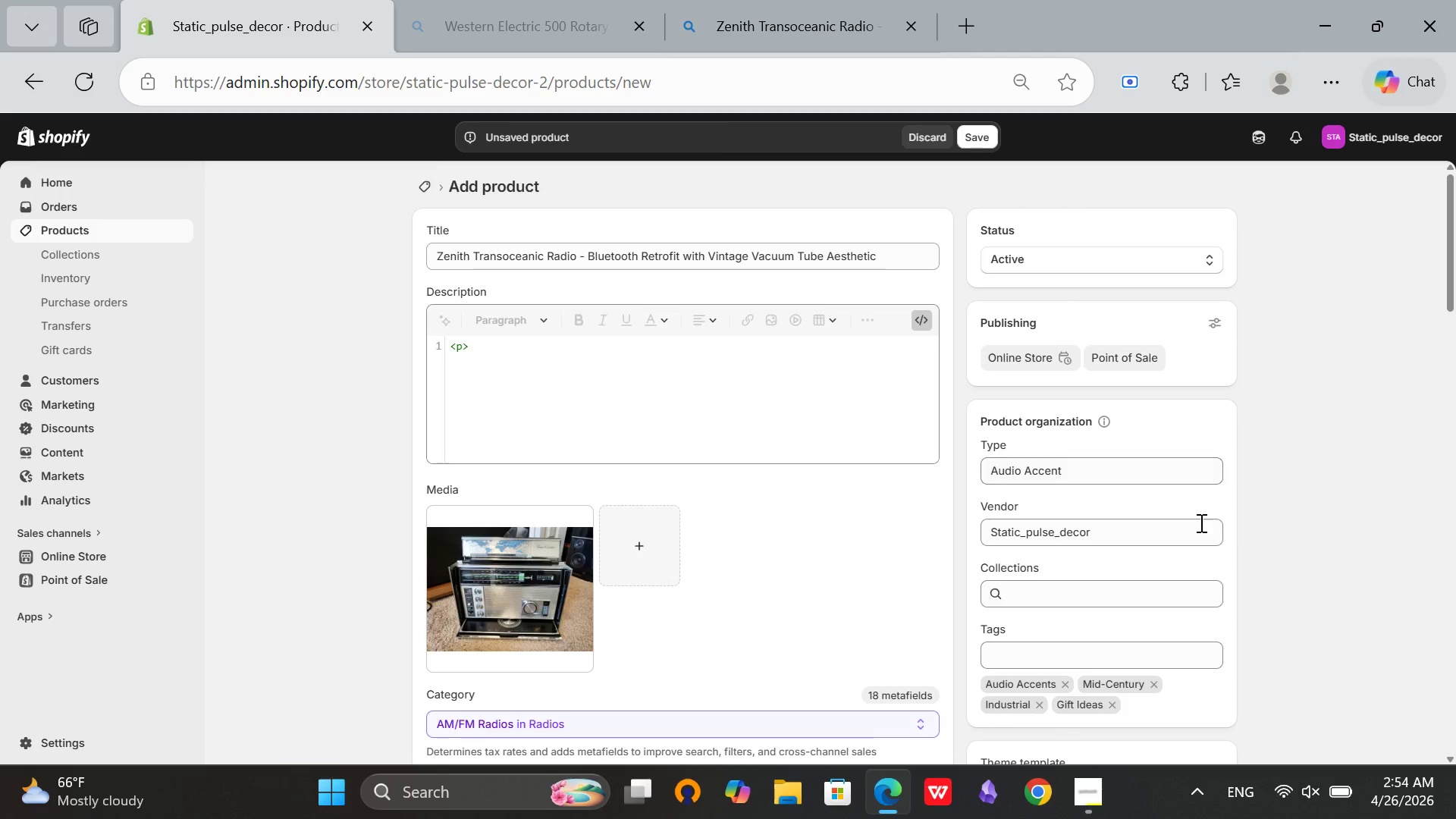 
scroll: coordinate [1228, 532], scroll_direction: down, amount: 3.0
 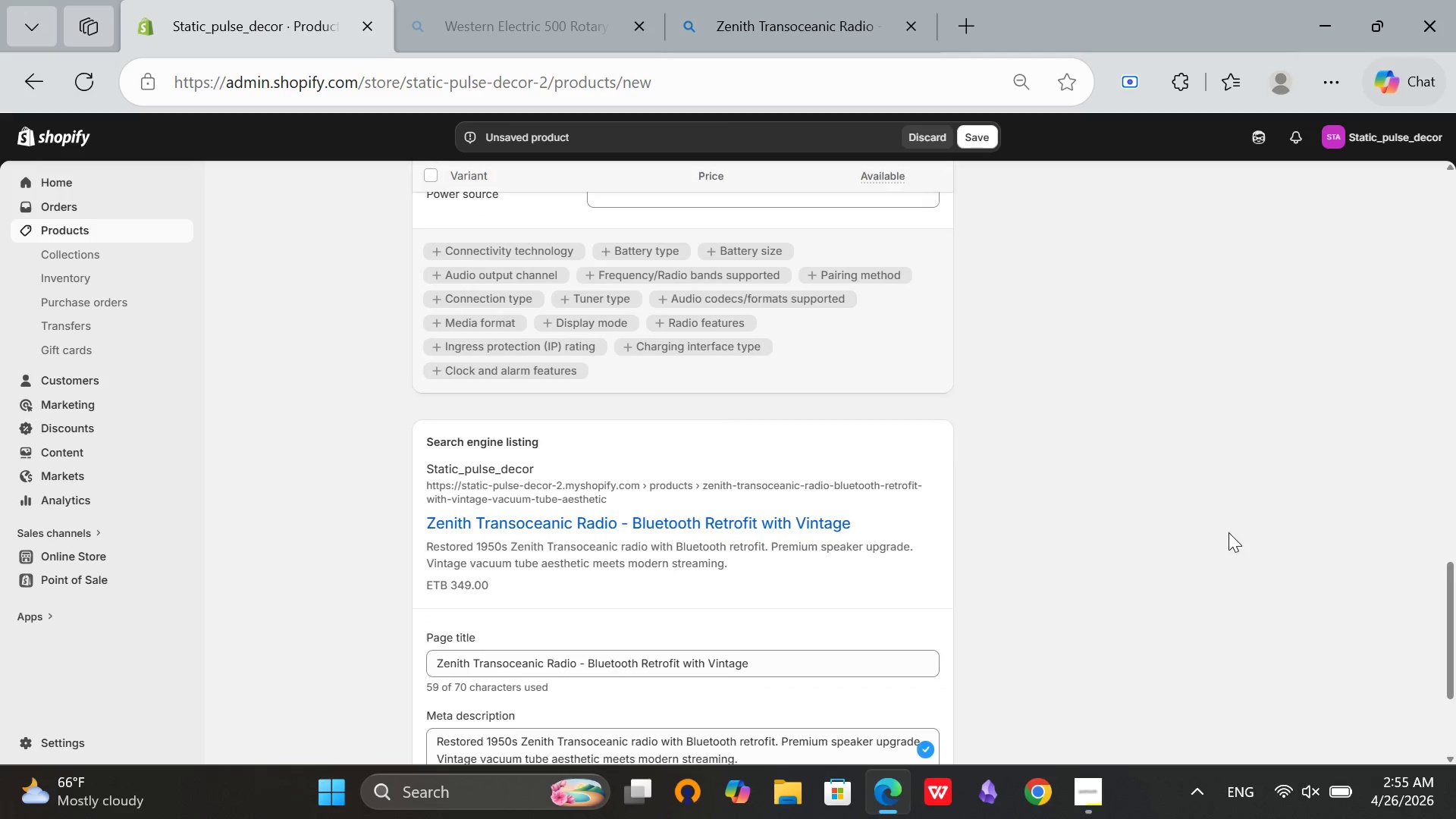 
scroll: coordinate [1065, 656], scroll_direction: up, amount: 14.0
 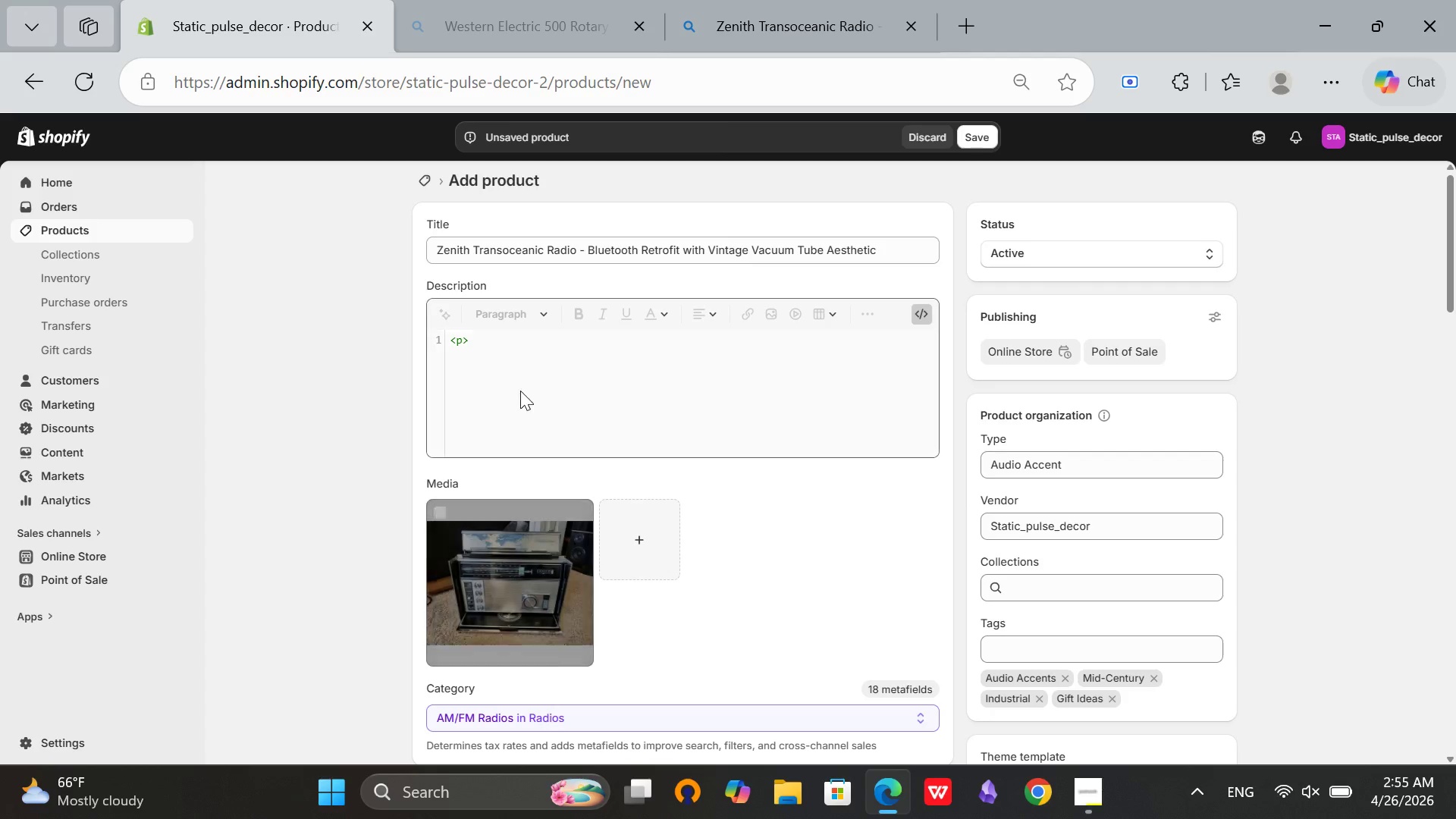 
left_click([812, 372])
 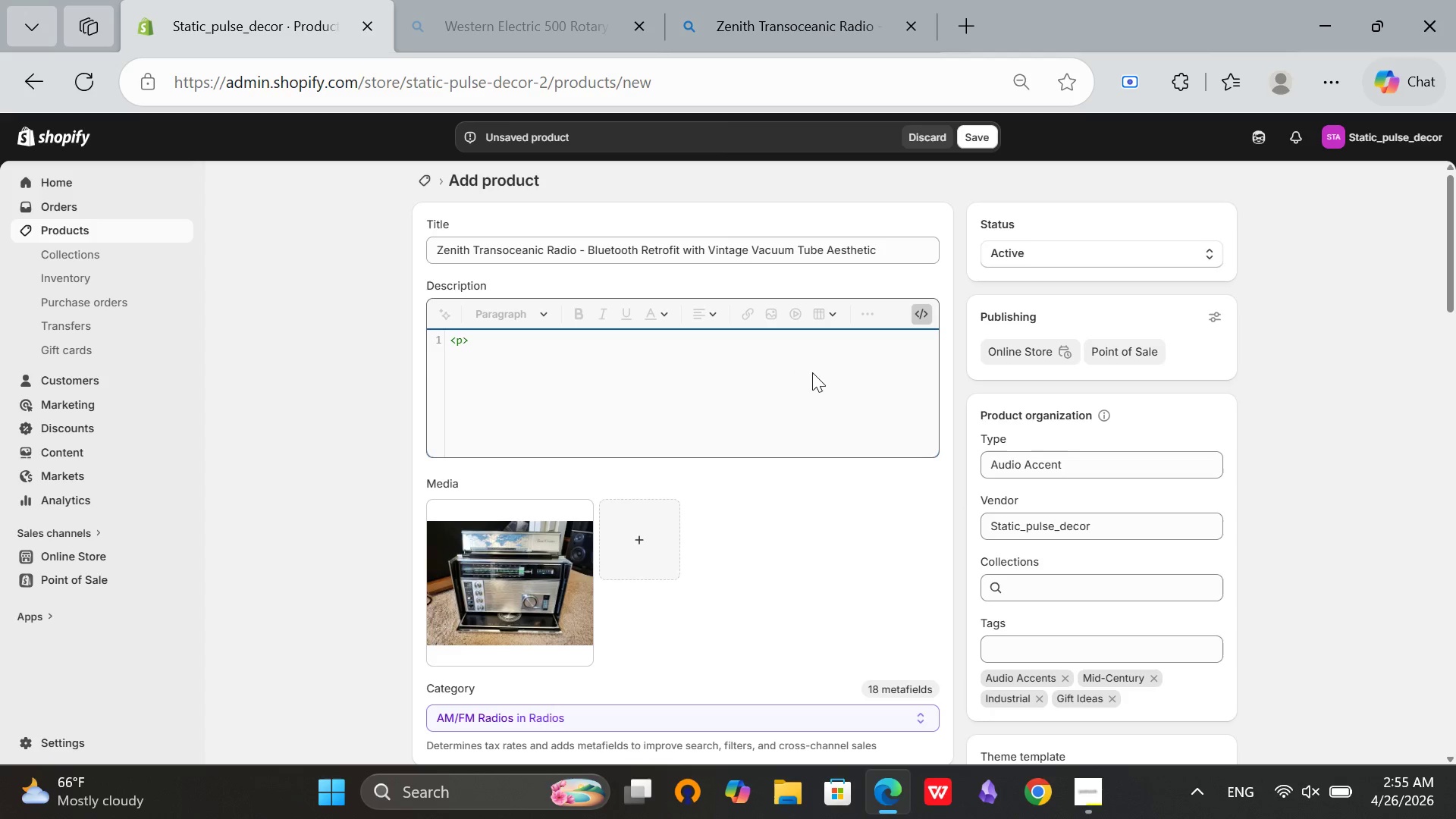 
key(ArrowLeft)
 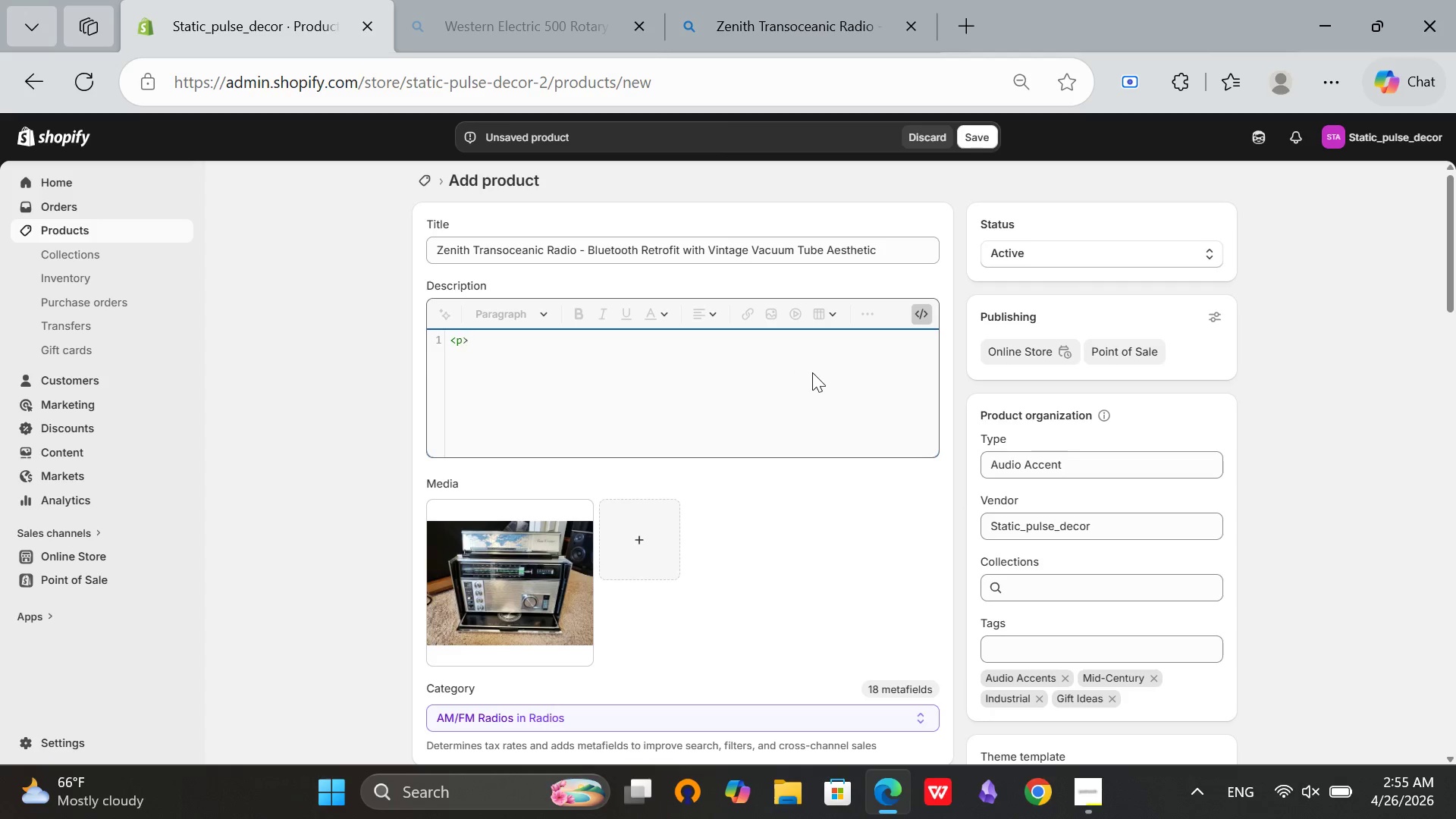 
key(Backspace)
type(h2Global Reception)
 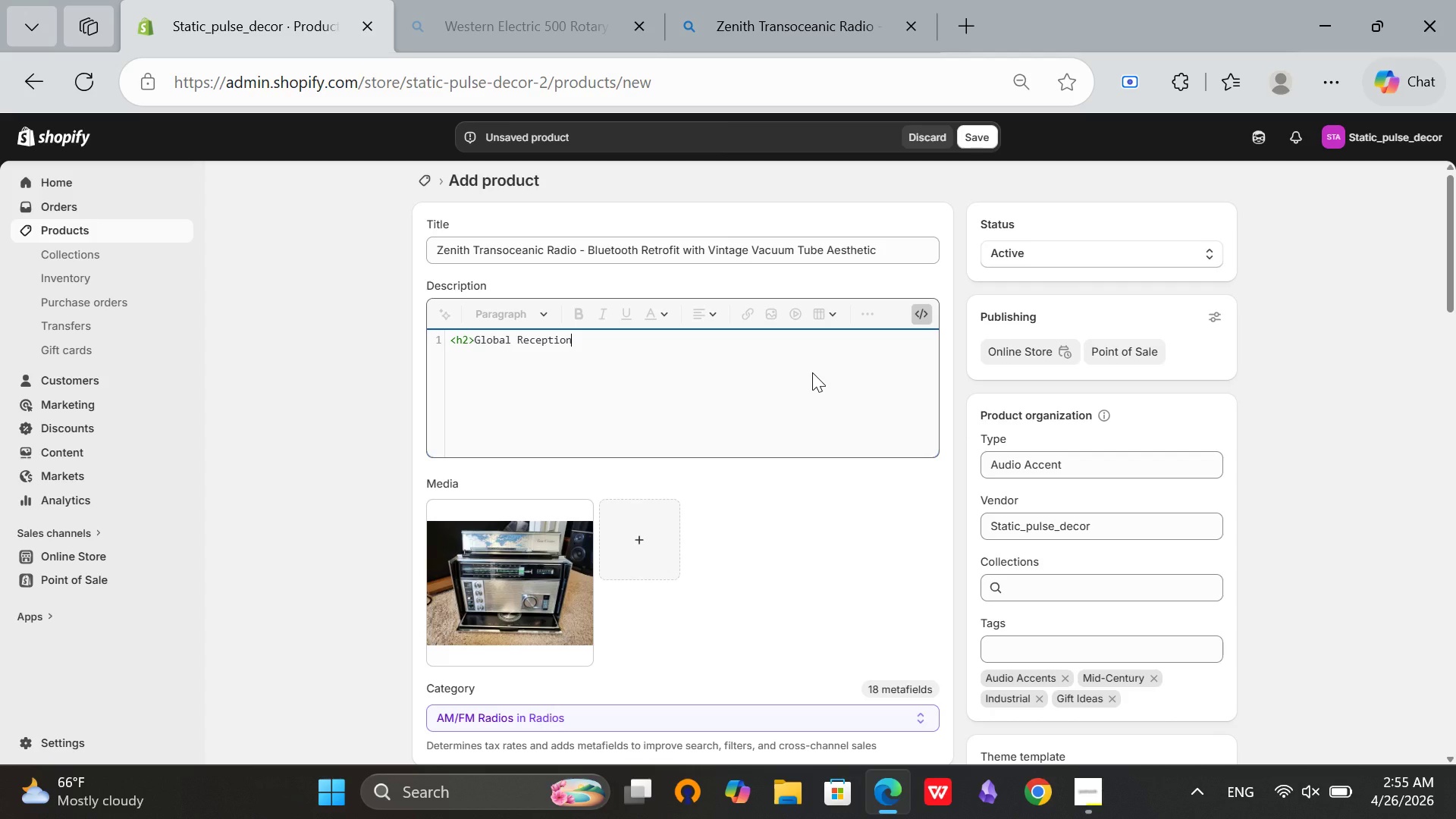 
hold_key(key=ArrowRight, duration=0.39)
 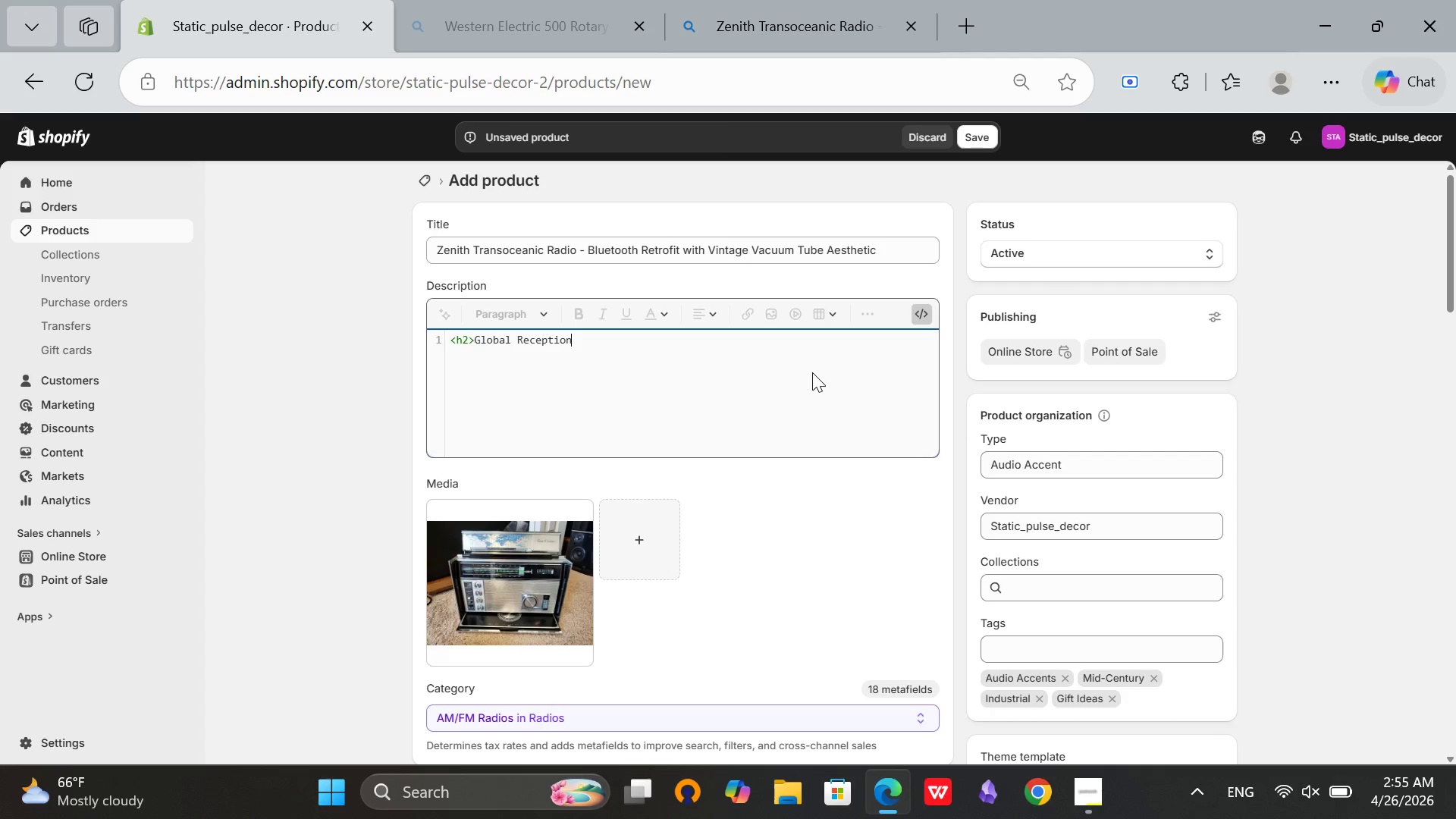 
wait(6.59)
 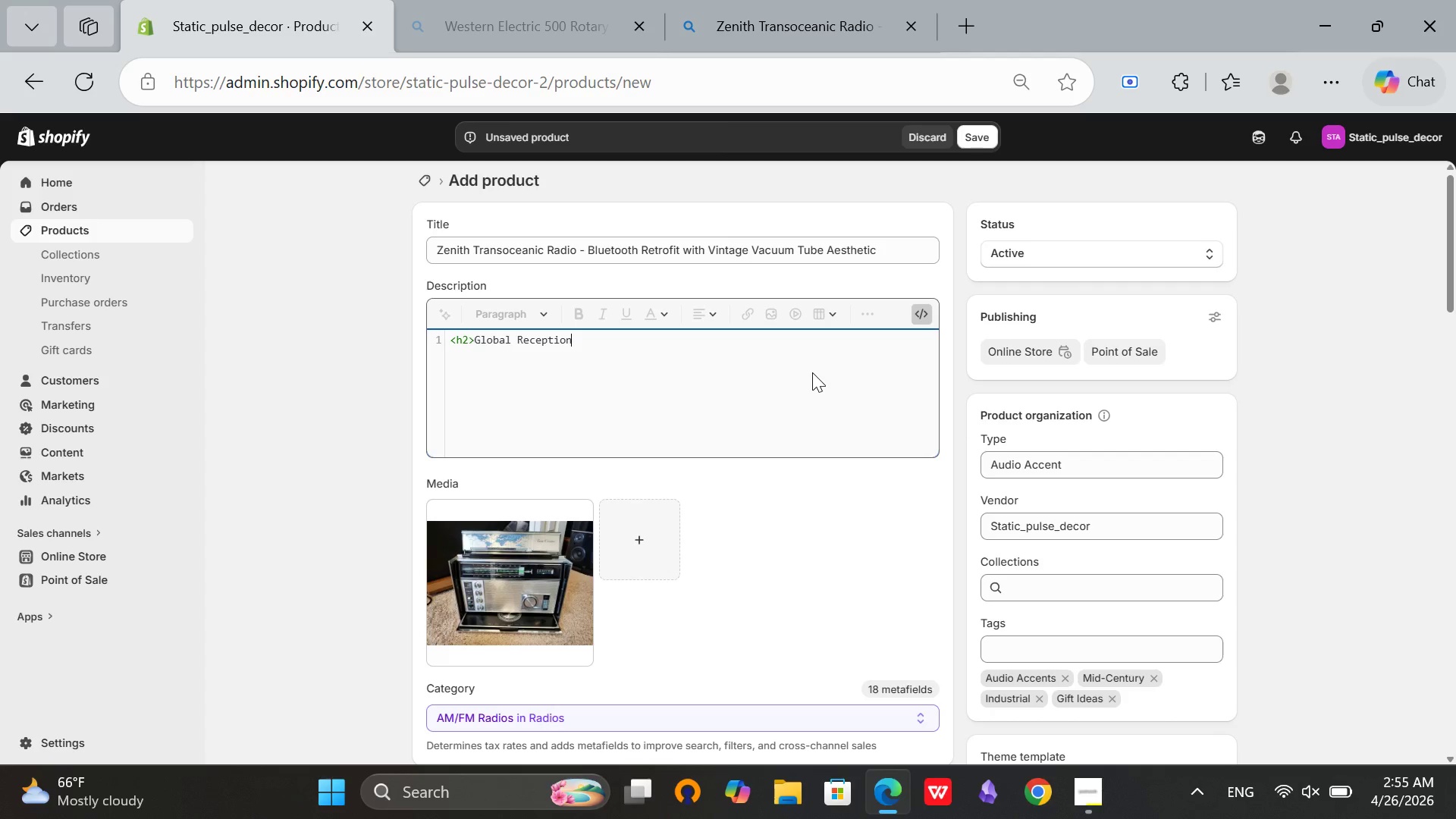 
type( for the Modern Stream</h2>)
 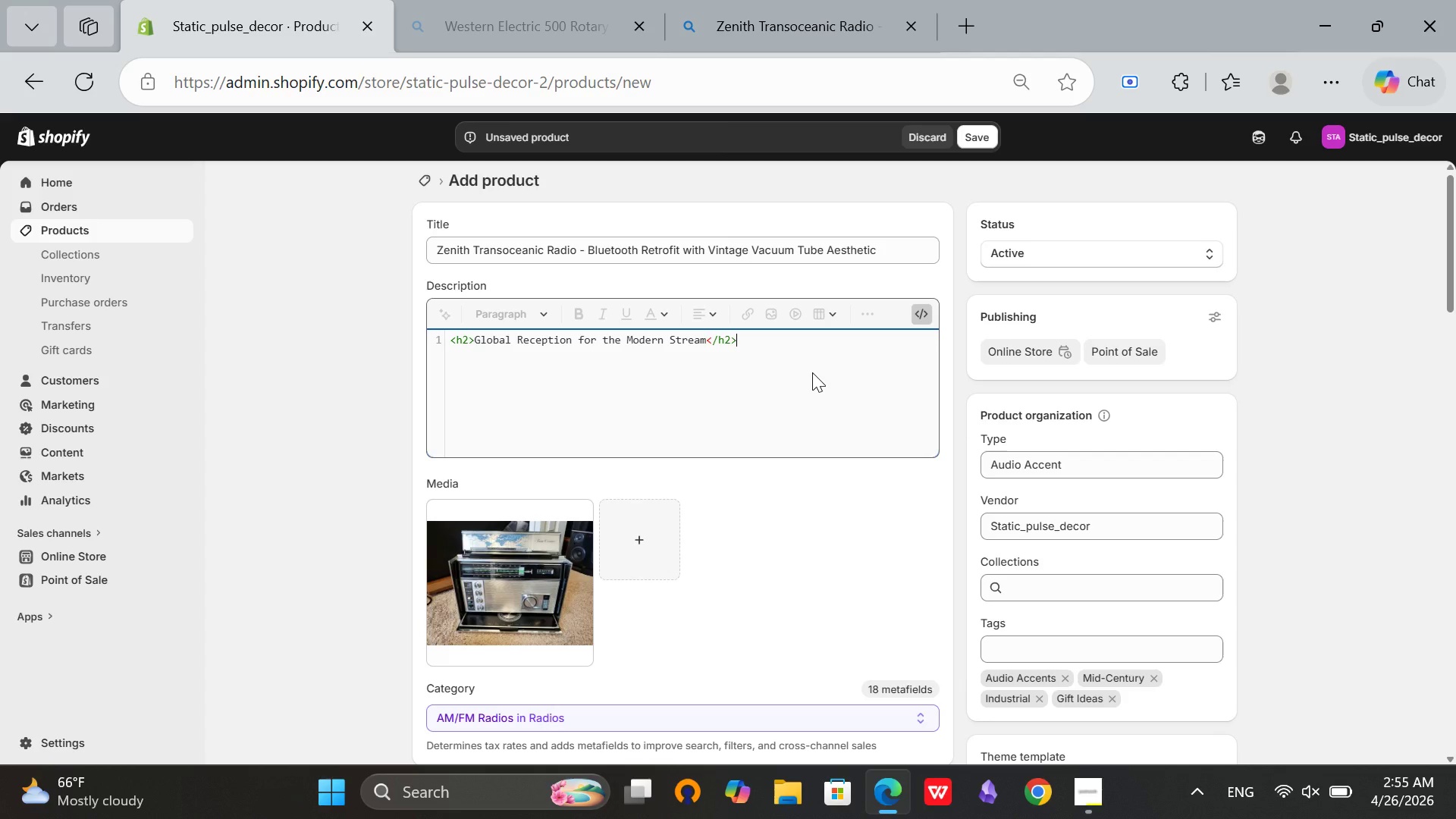 
key(Enter)
 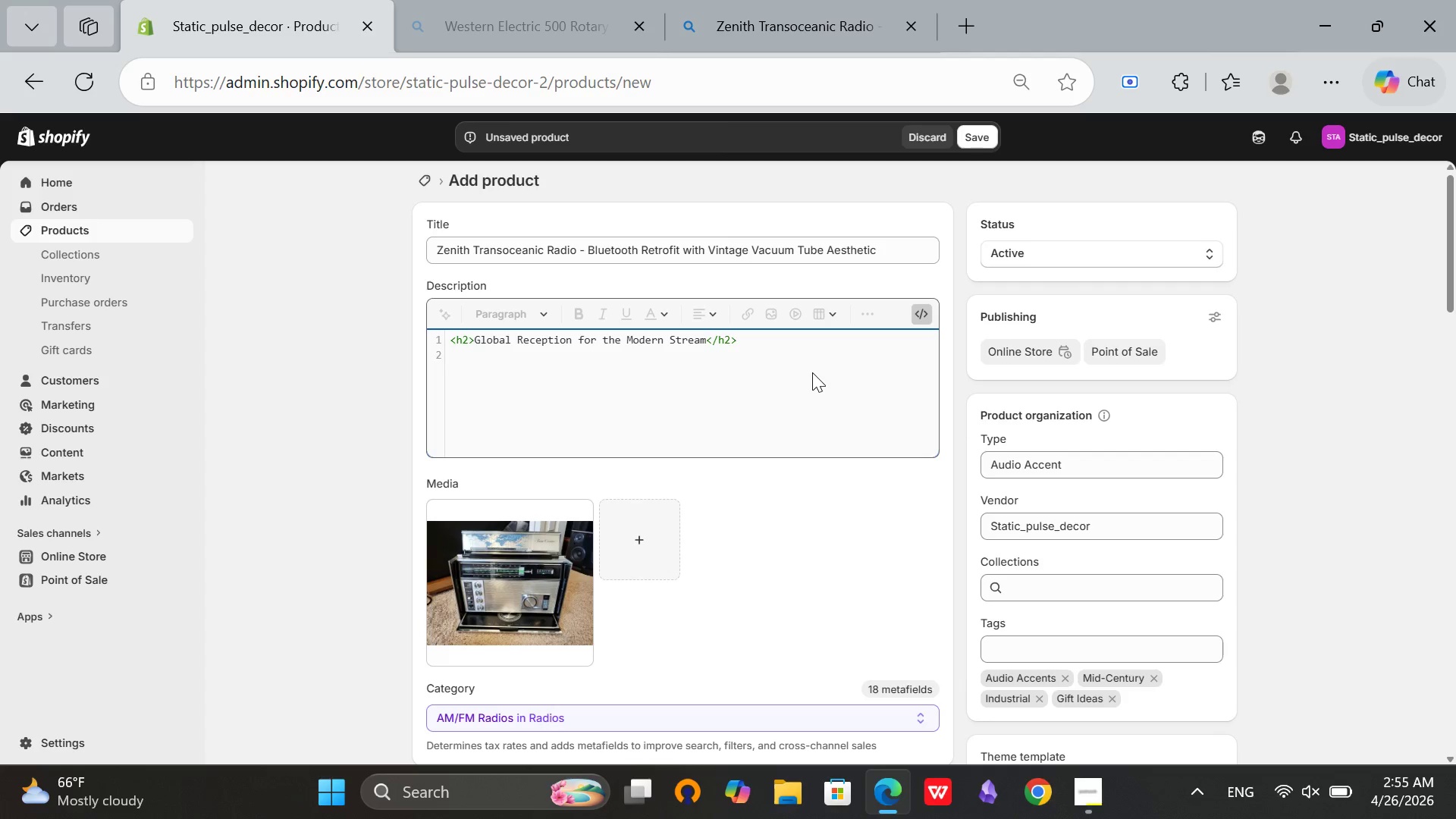 
type(<p>The Zenith Transoceanic was the most sophsticated portable)
 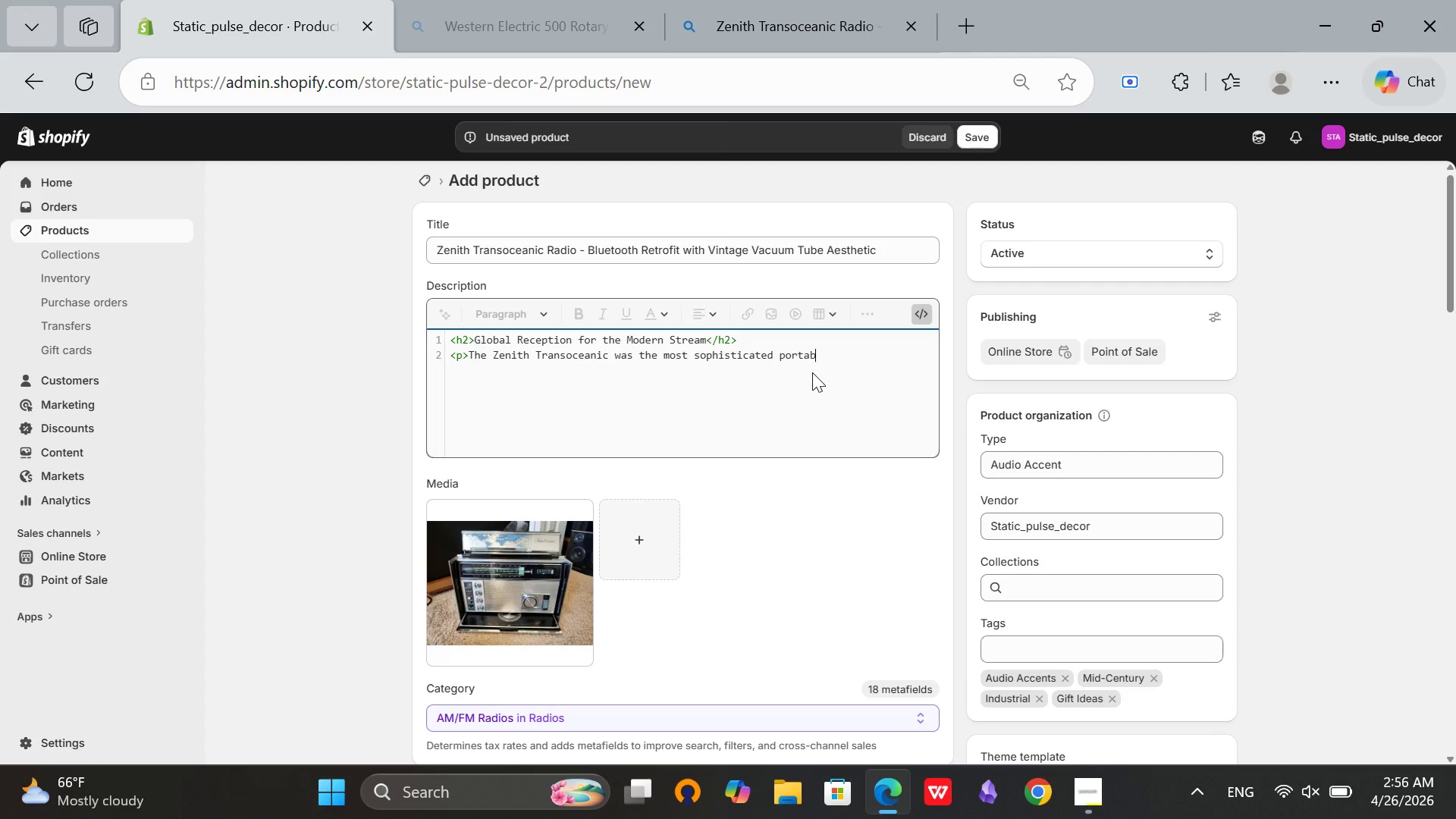 
type( radio of its era, capable of pickng up shortwave broadcast frm around the )
 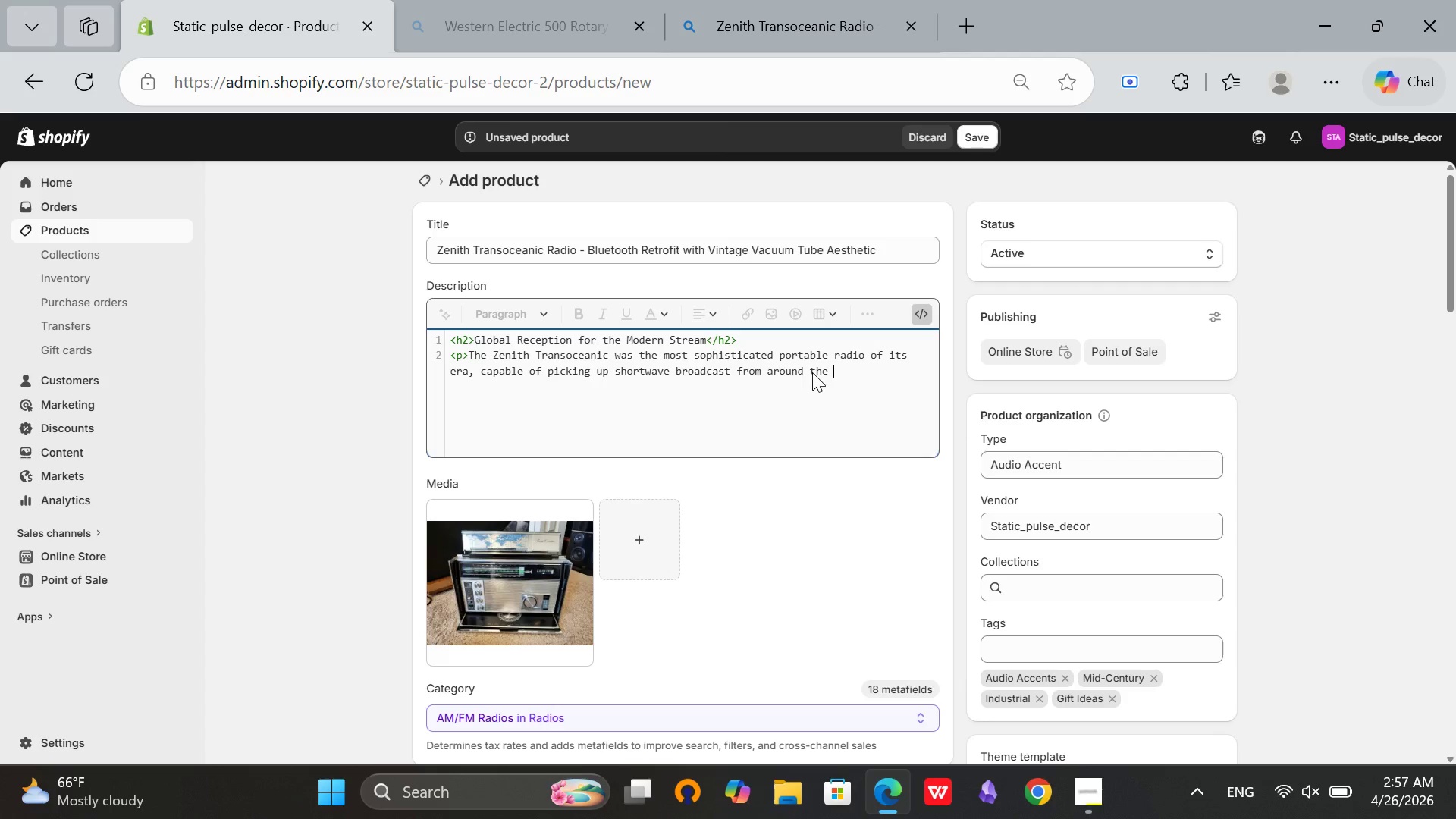 
type(world. This example has been meticu)
 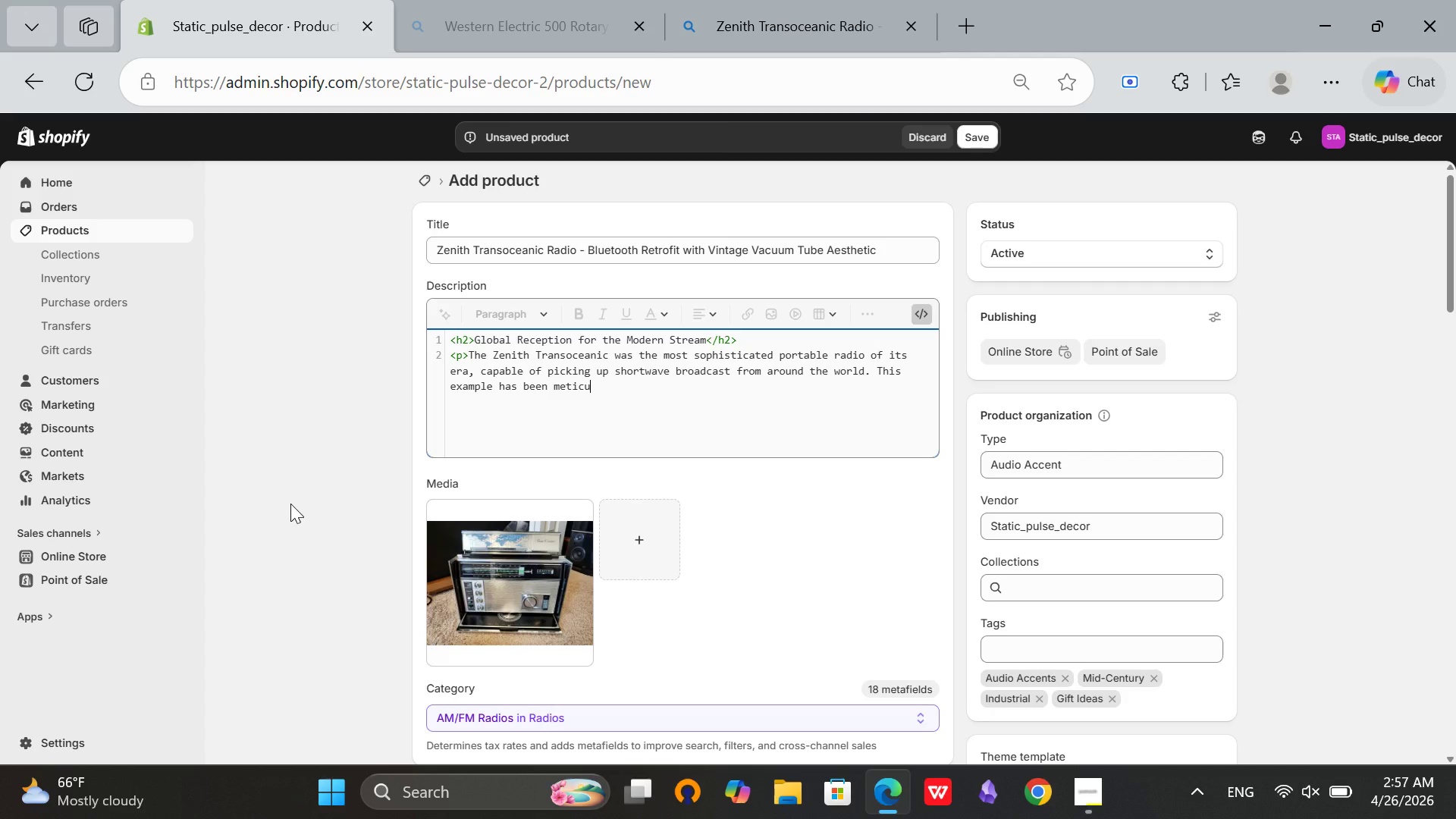 
wait(5.89)
 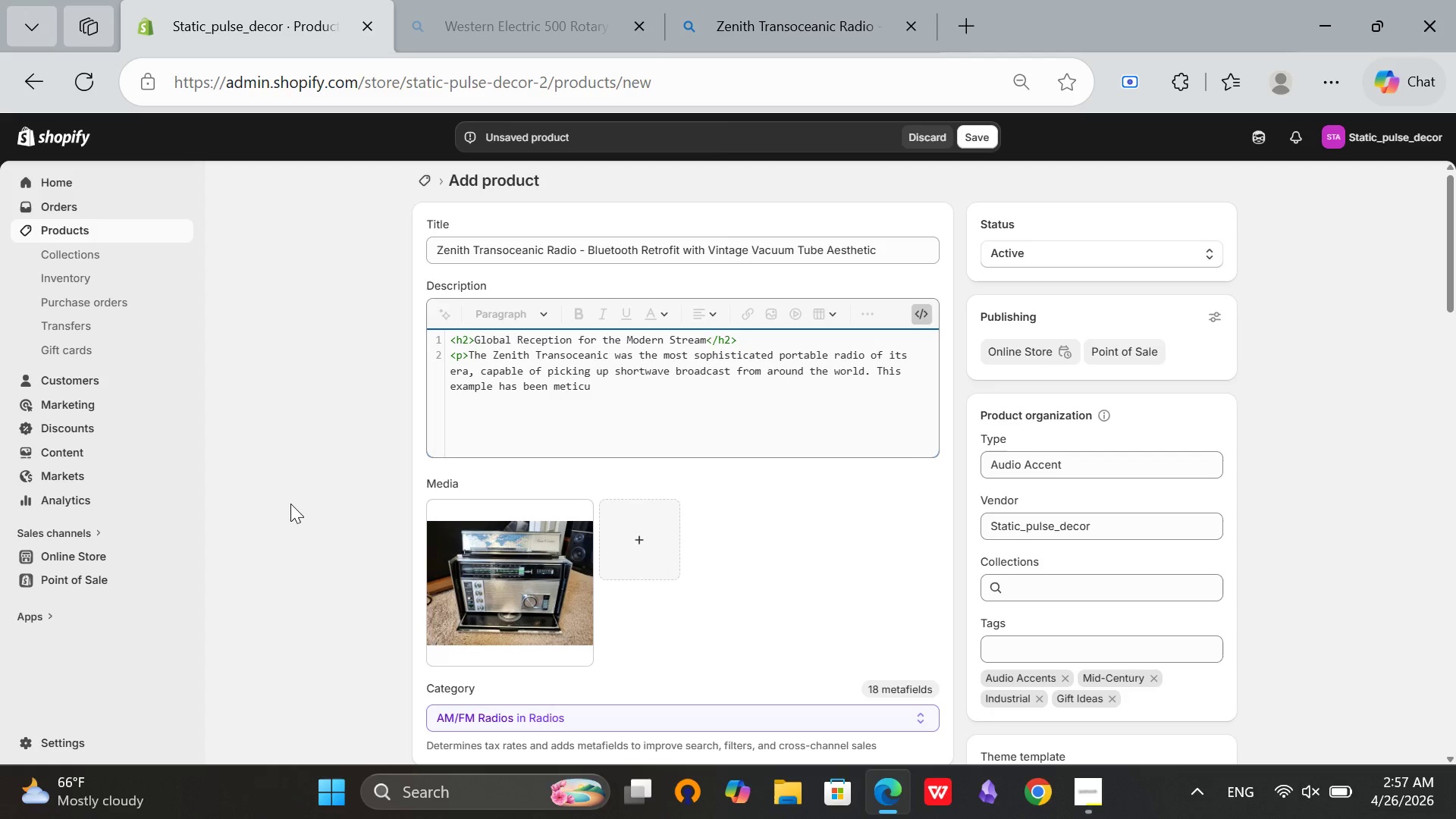 
type(louslly restored and upgraded with a modern Bluetooth receiver and high-fidelity speaker, allowing you to stream your favorite playlists through its inc)
key(Backspace)
key(Backspace)
type(conic gold )
 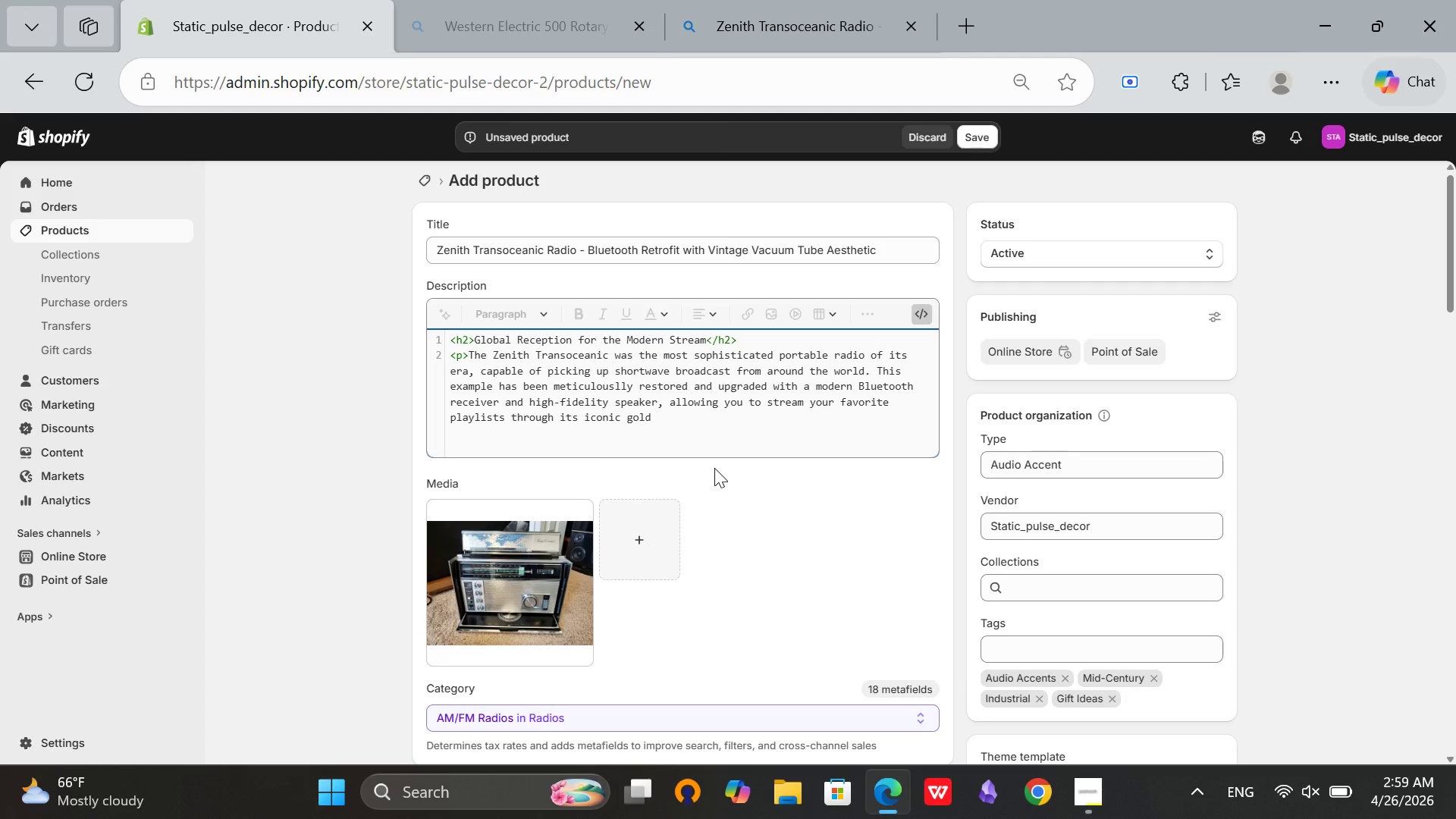 
wait(33.45)
 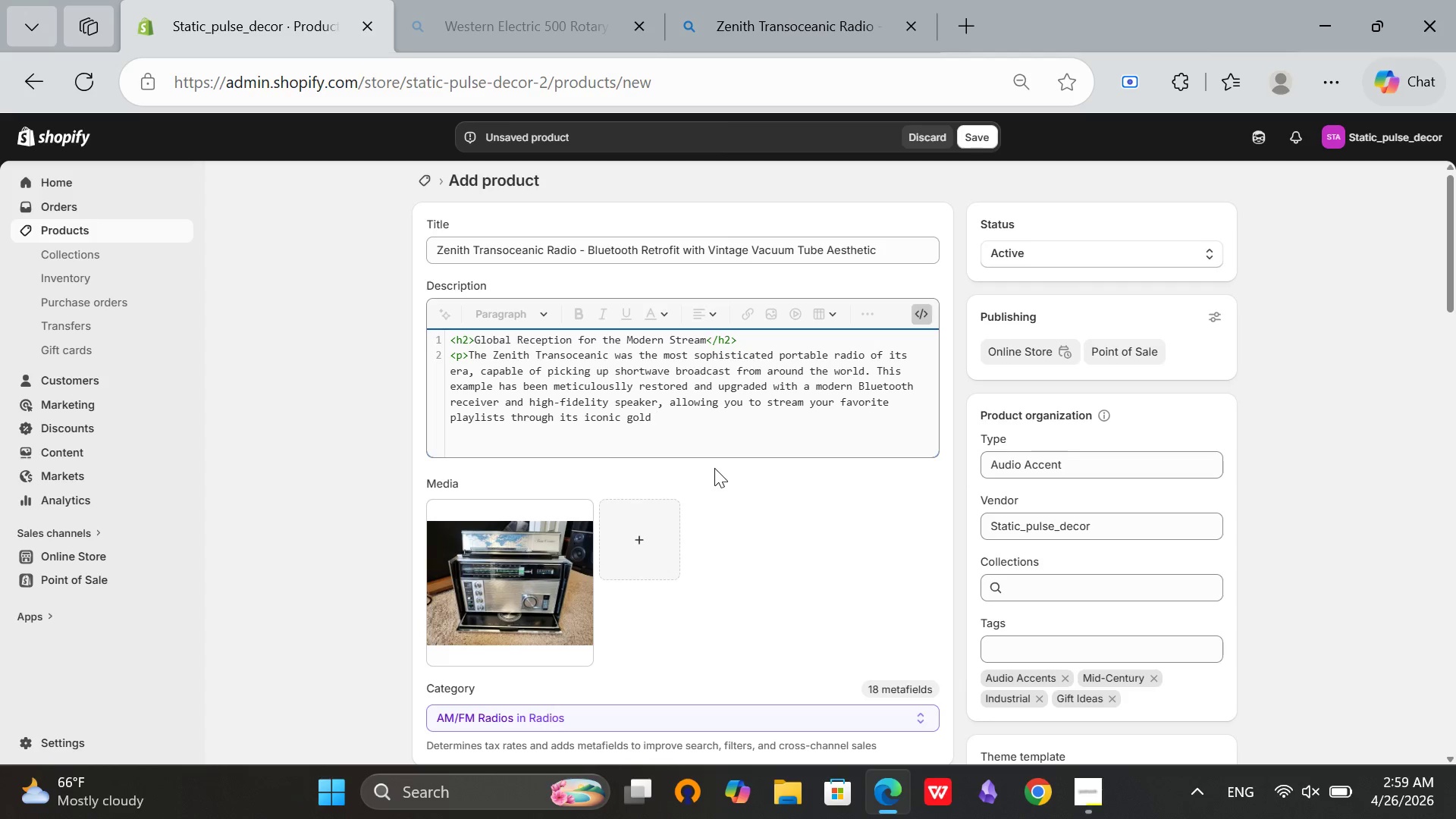 
key(Backspace)
 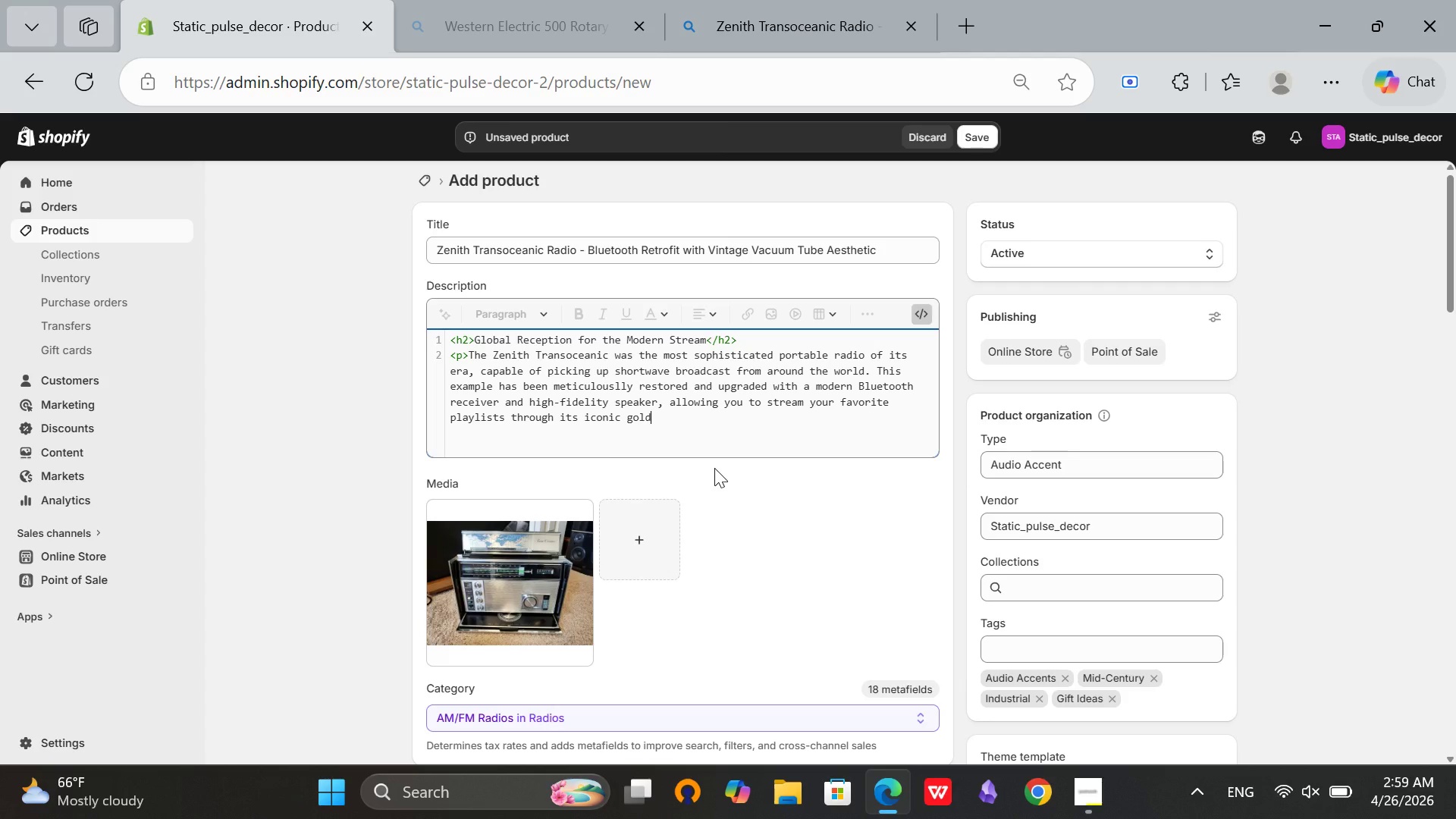 
key(Period)
 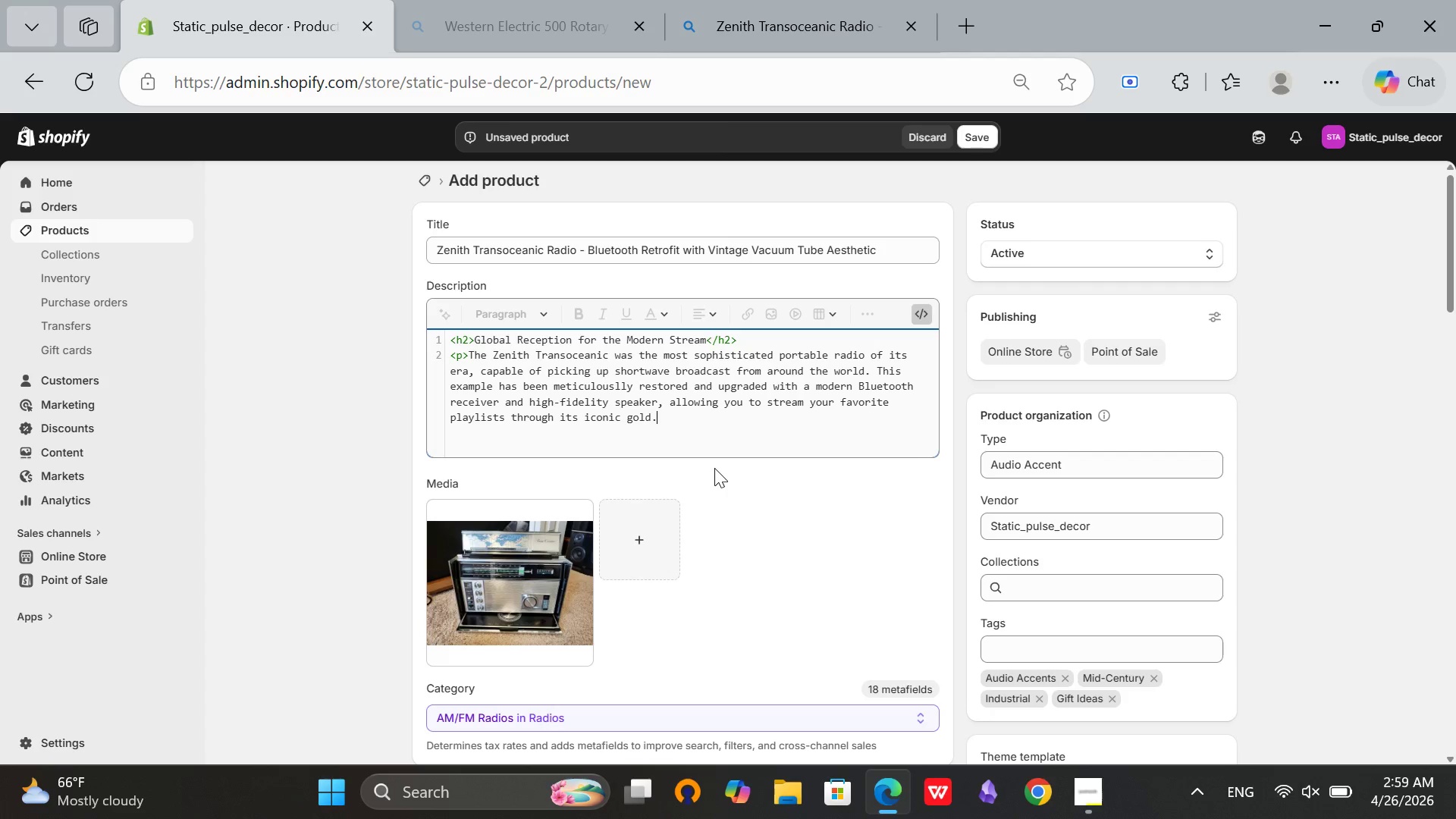 
wait(12.74)
 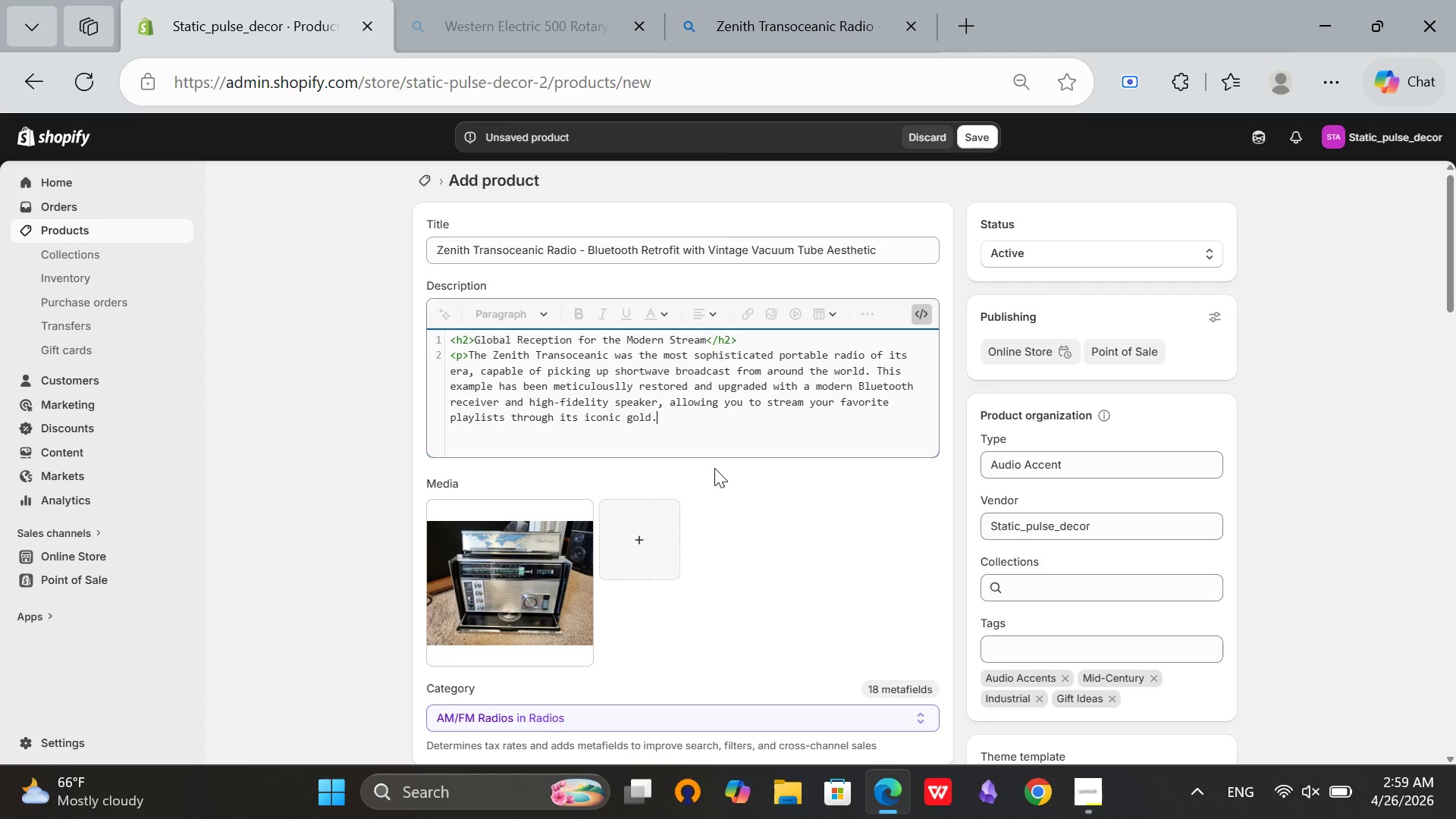 
key(Backspace)
 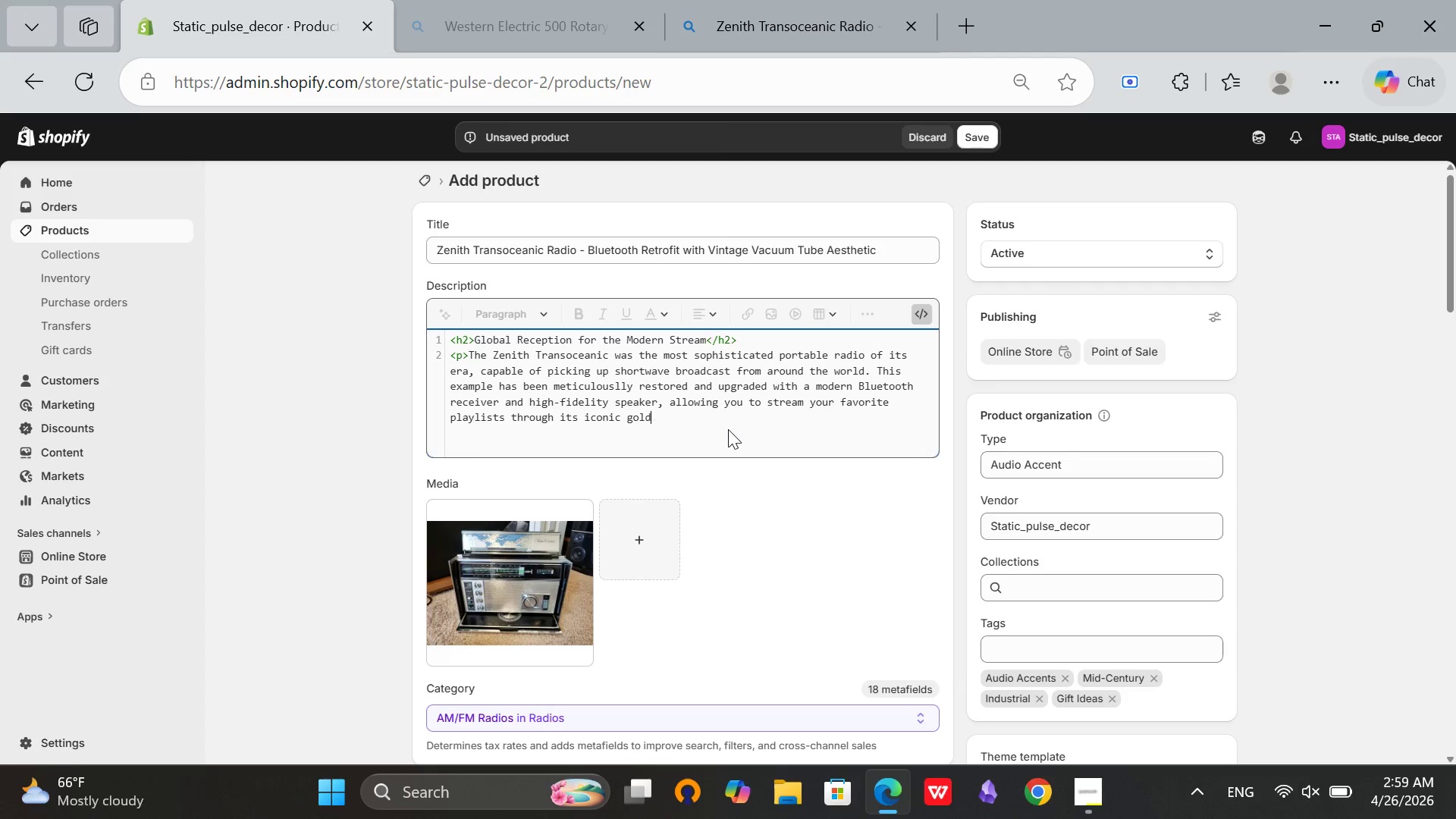 
key(Space)
 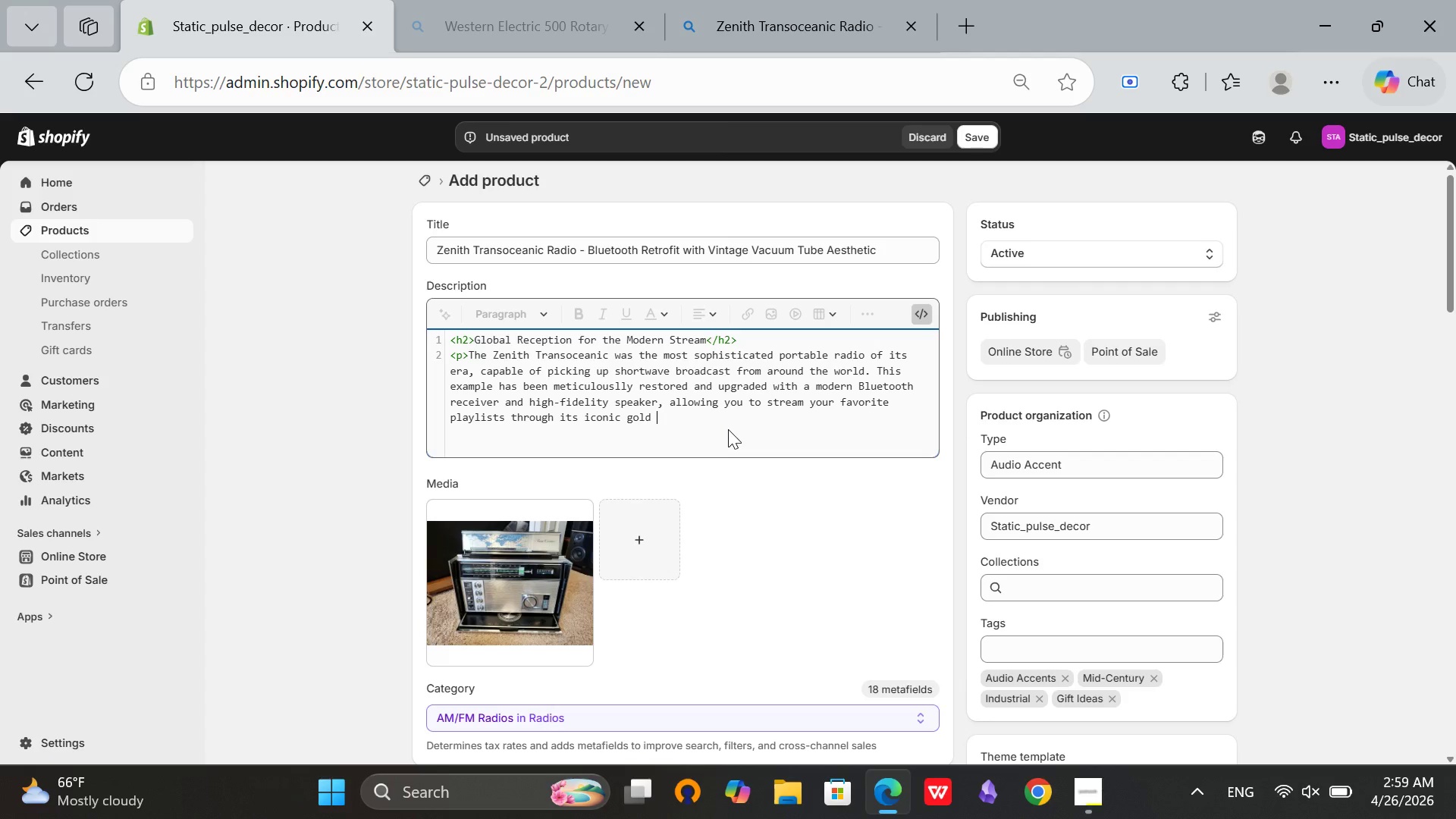 
wait(16.55)
 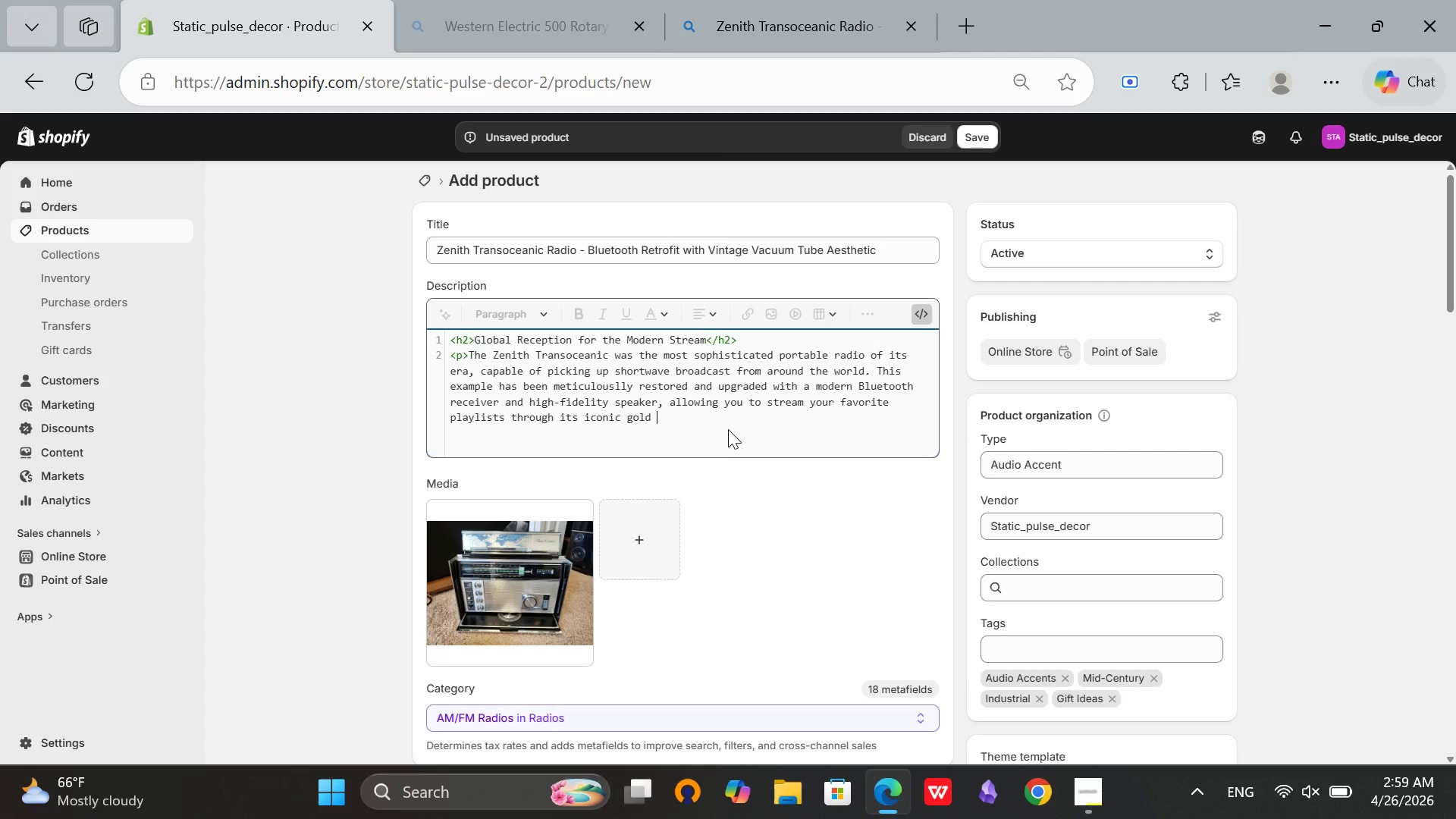 
type(grille.</p>)
 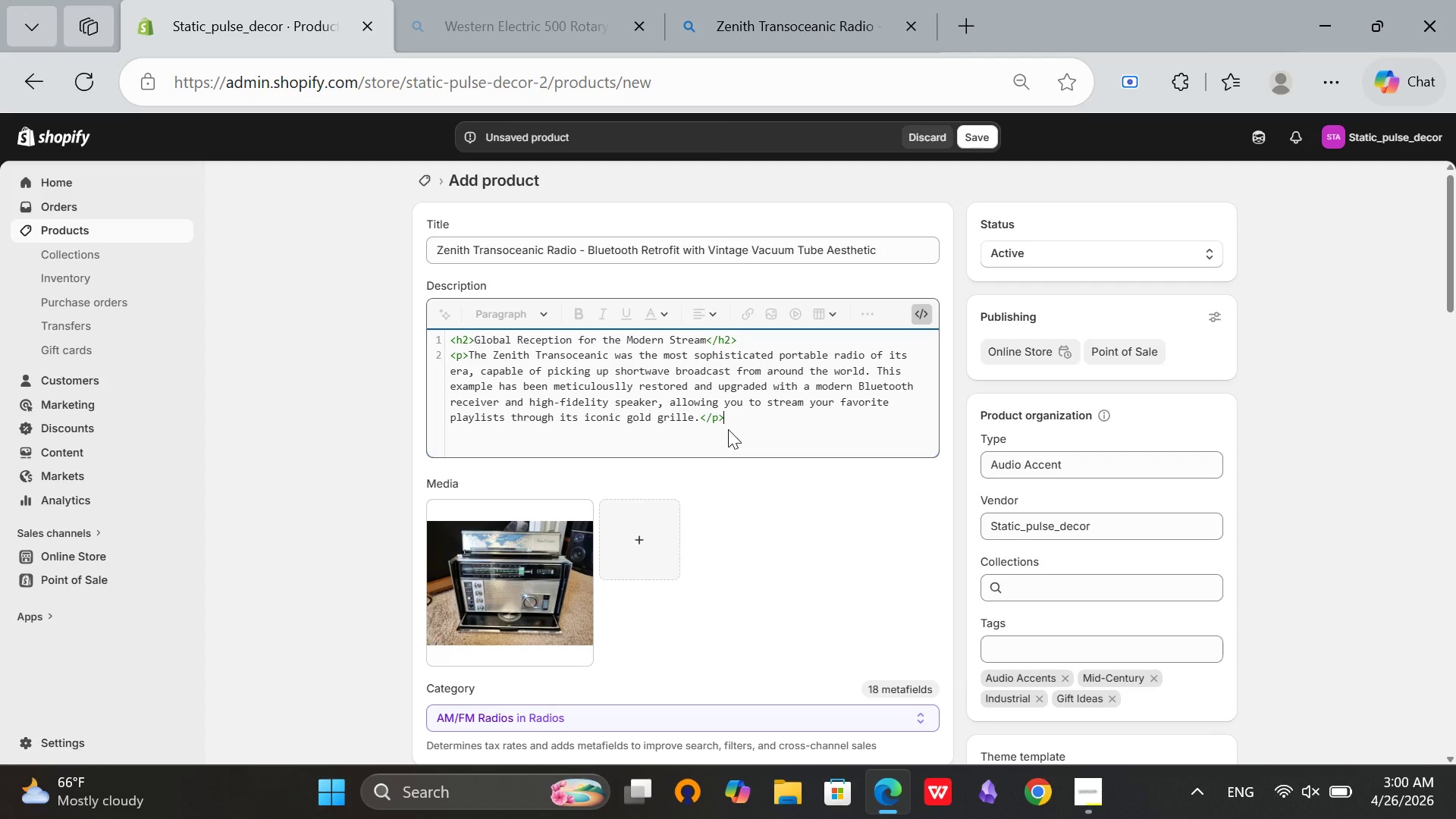 
wait(18.95)
 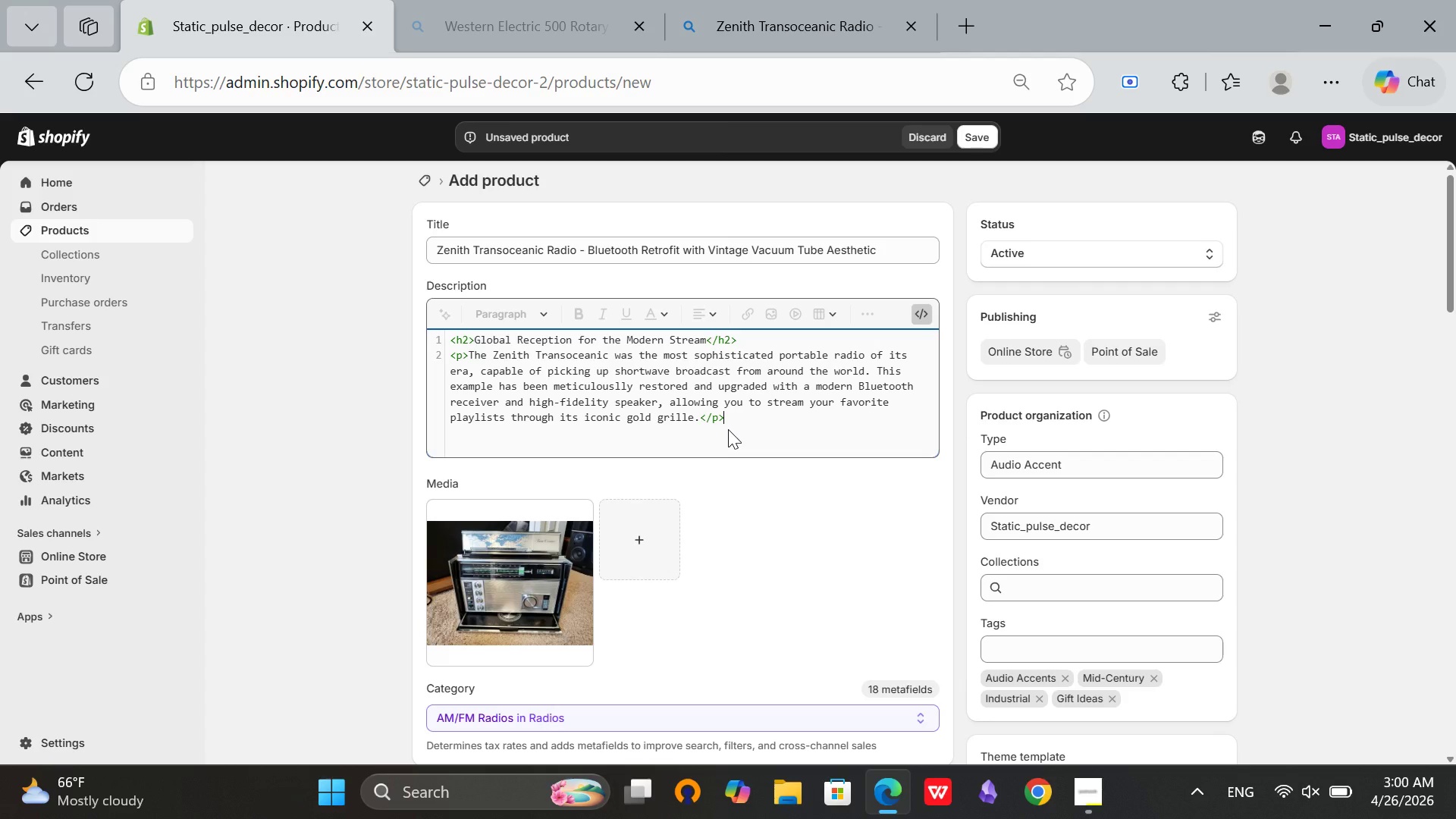 
key(Enter)
 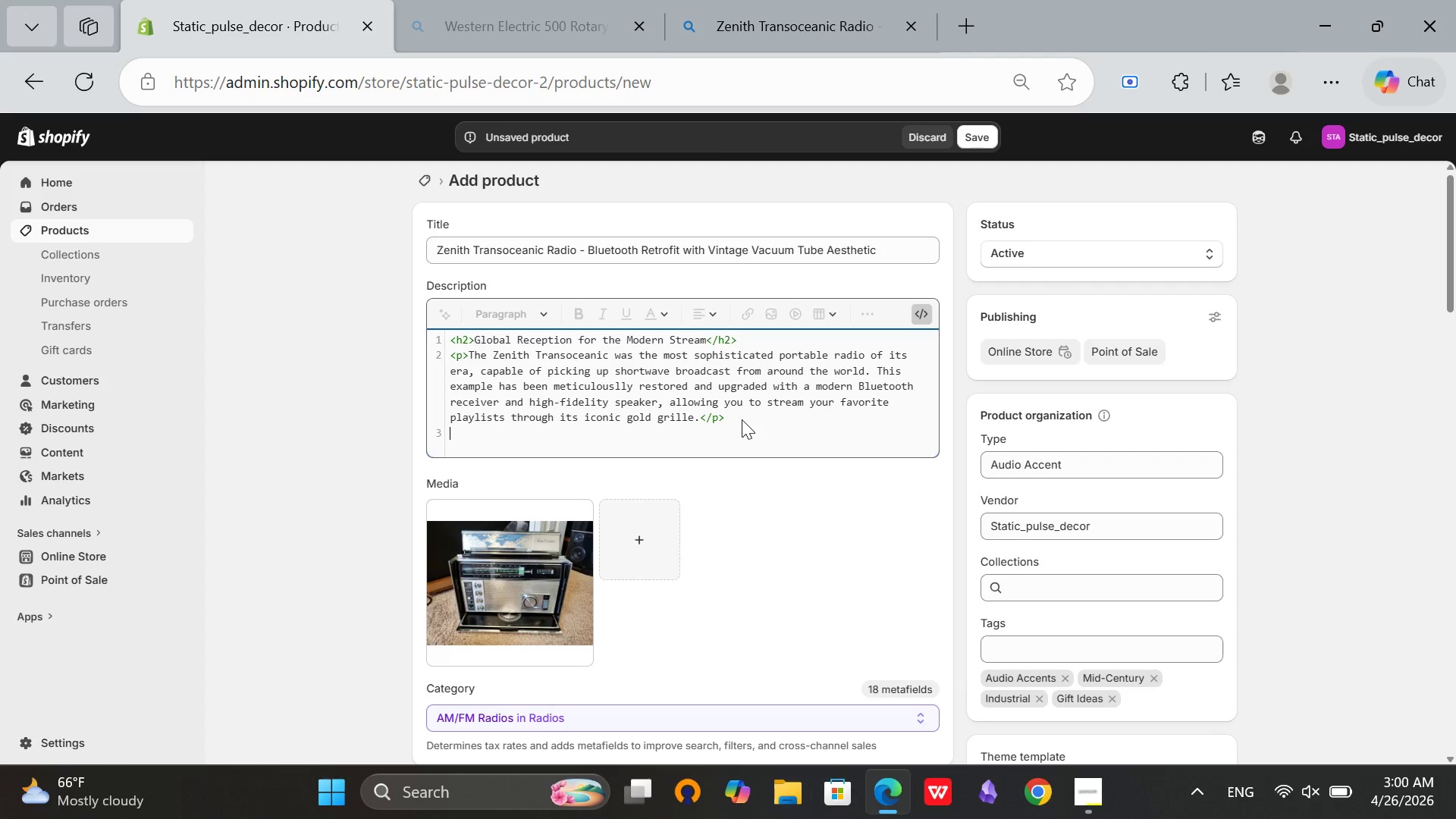 
type(<p><strong>Restoration 7 )
key(Backspace)
key(Backspace)
key(Backspace)
type(& Upgrade:</strong)
 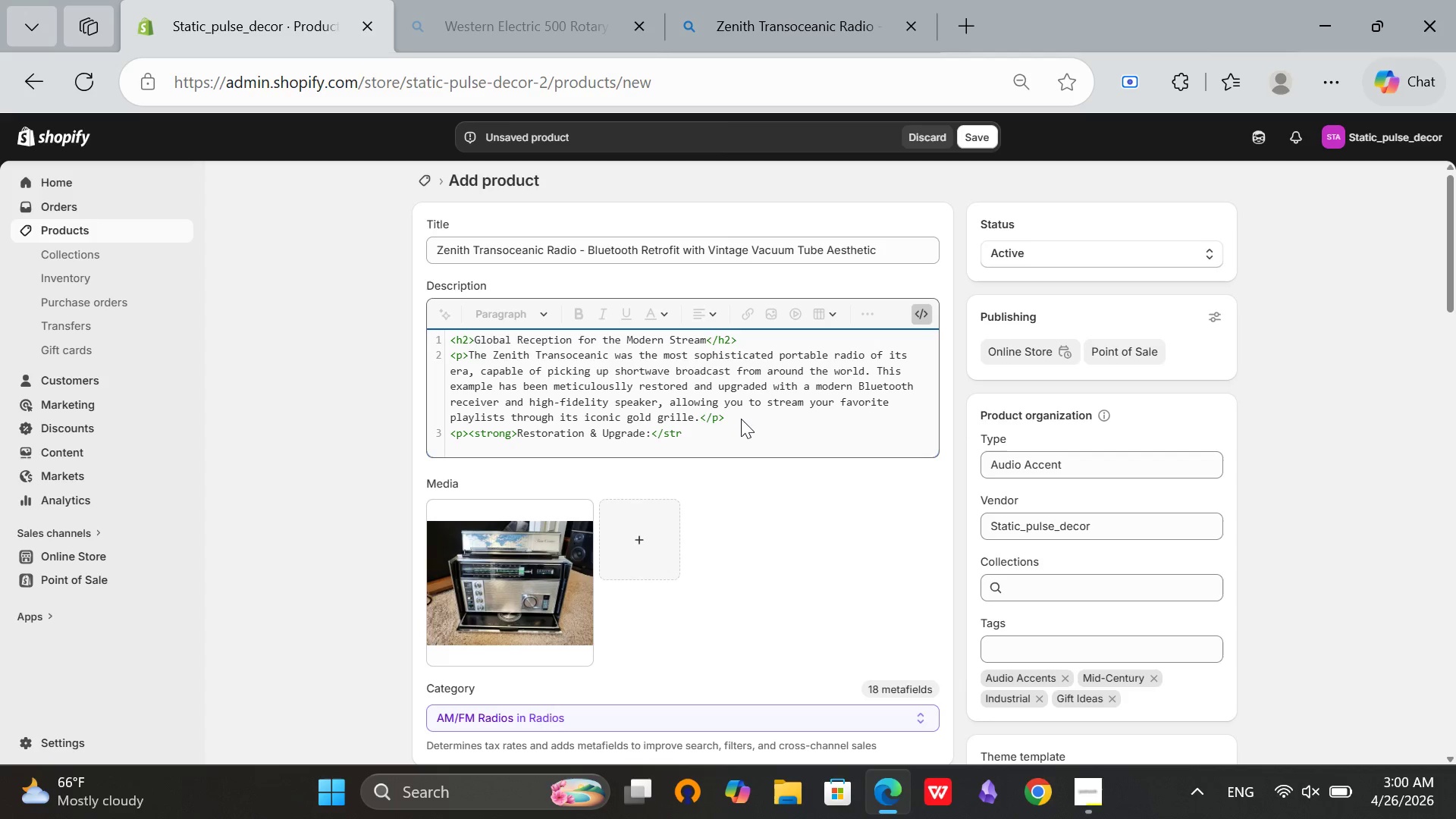 
key(Shift+Period)
 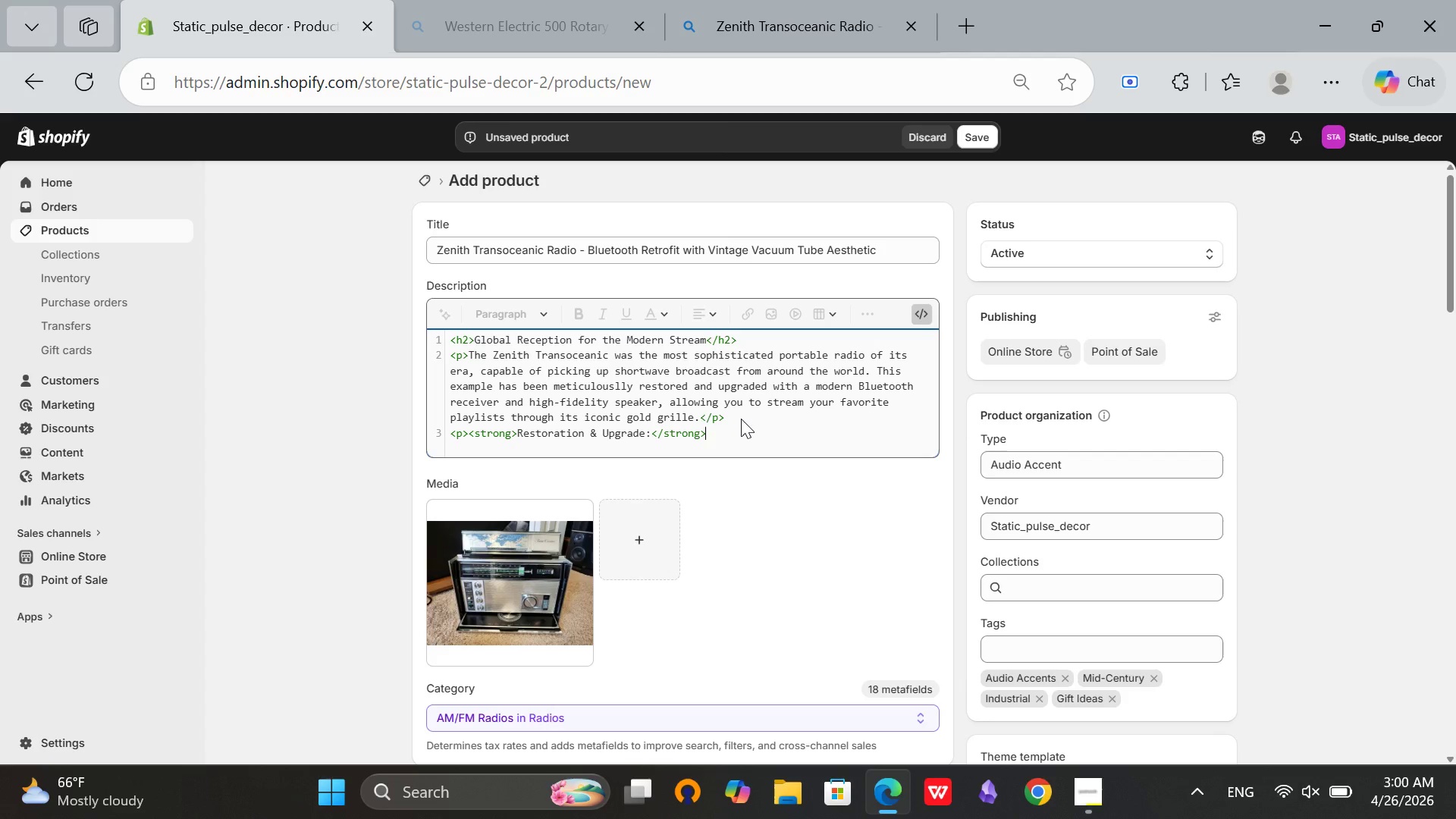 
wait(5.52)
 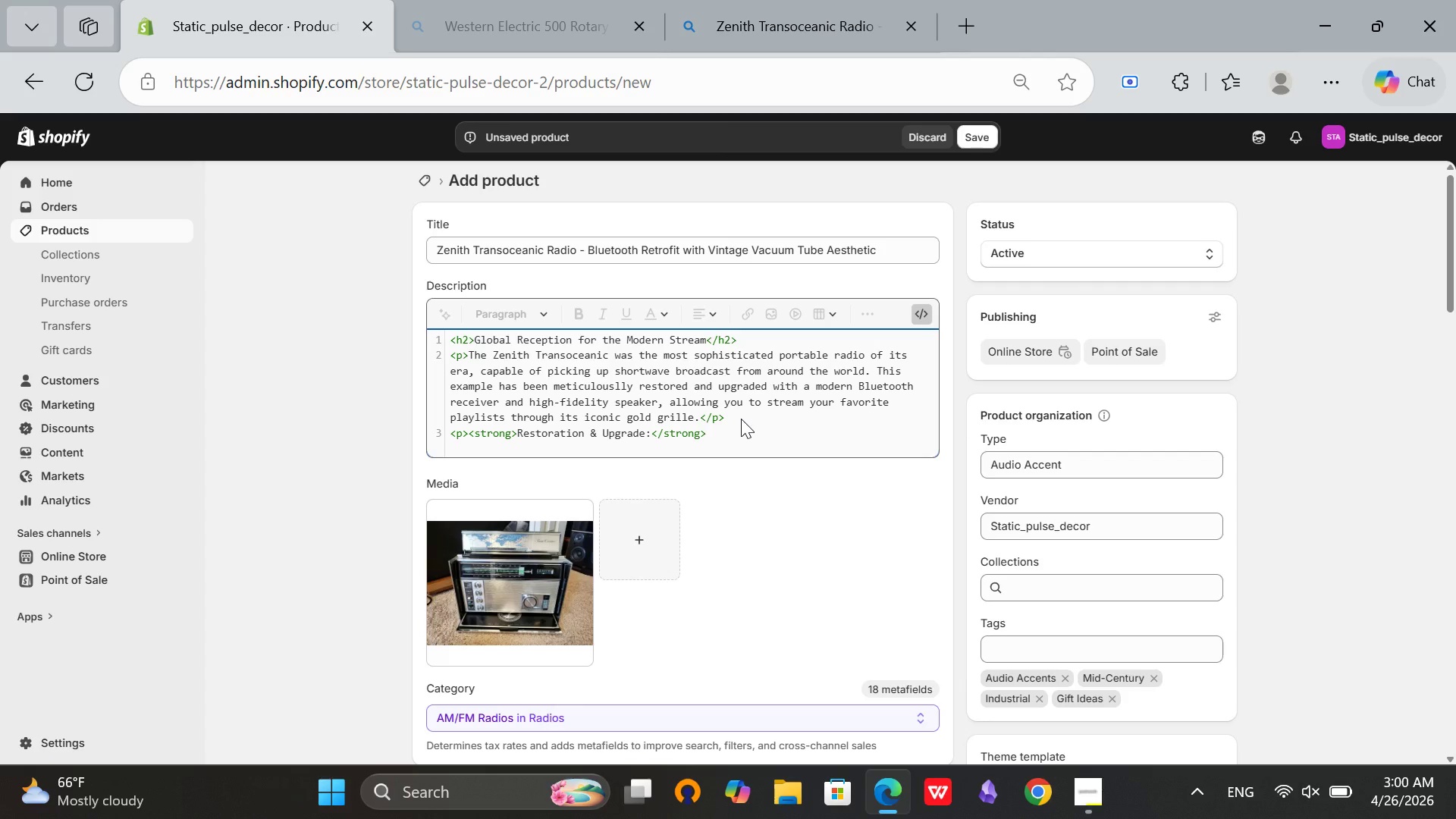 
type( The)
 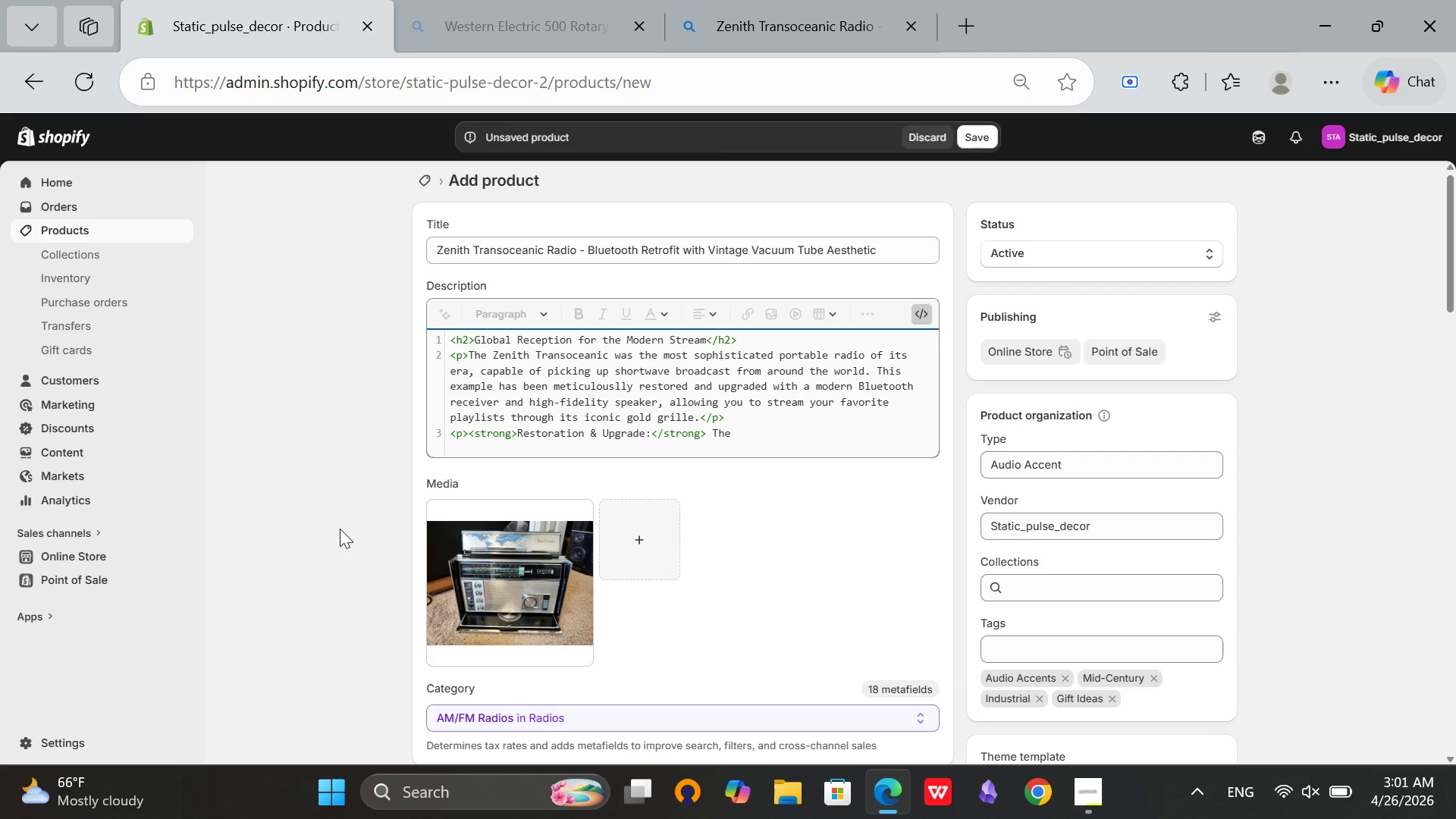 
type( original vacuum tubes remain visible through the case as a decorative homage, but the internal electronics have been completely replaced with a 50-watt amplifier)
key(Backspace)
type(r and 4-inch full-range driver)
 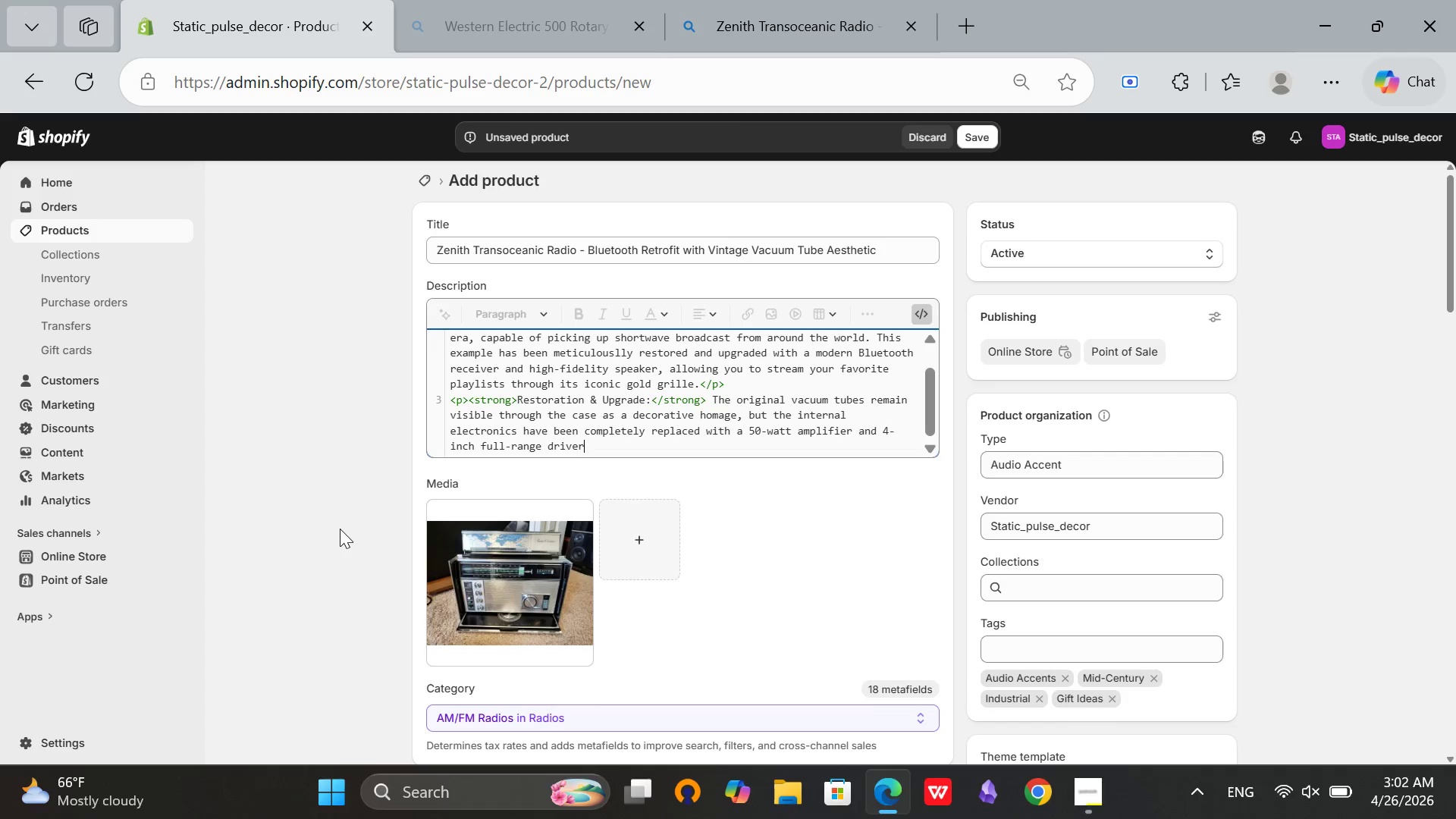 
type(. The)
 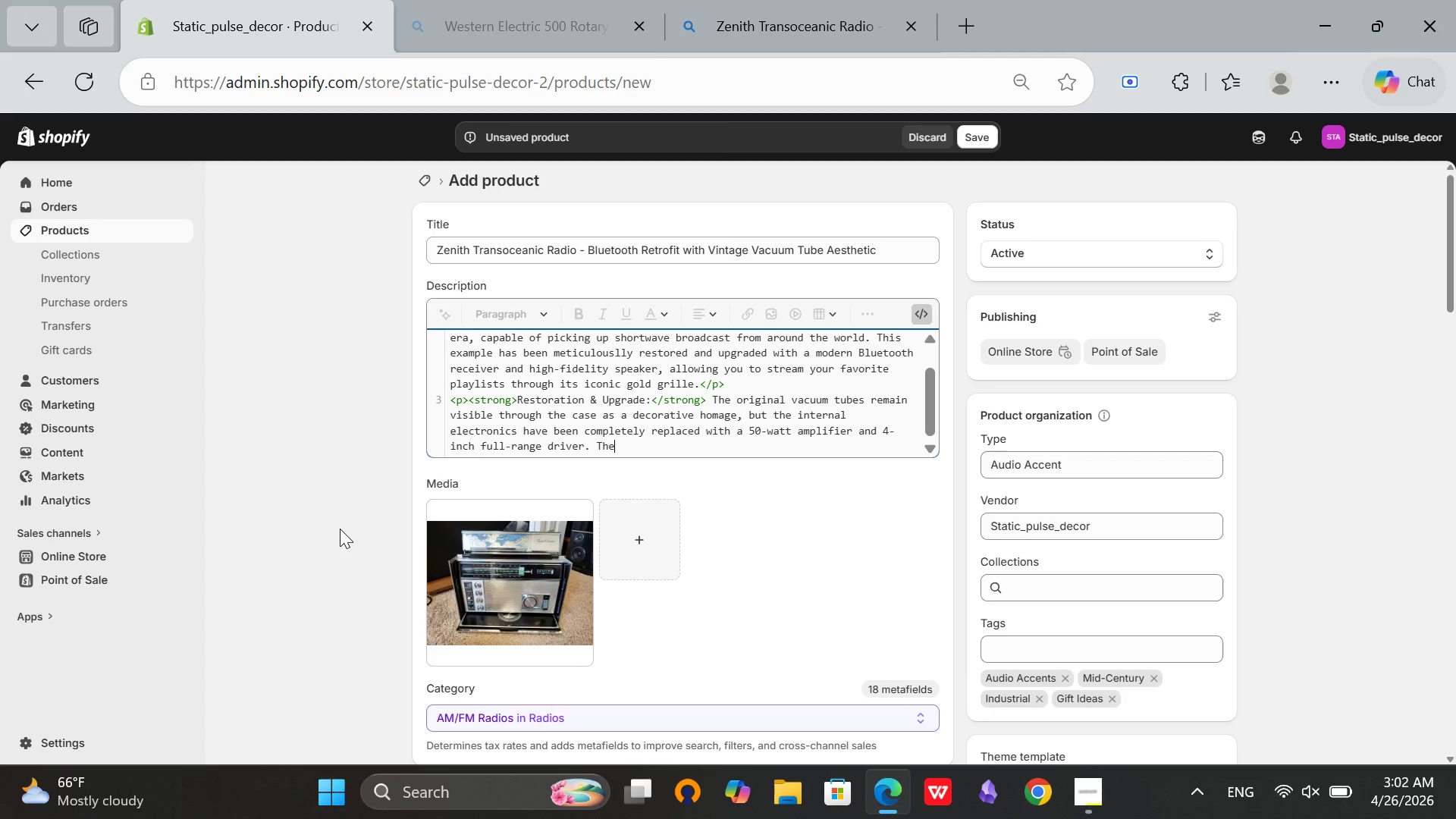 
type( prigina)
key(Backspace)
key(Backspace)
key(Backspace)
key(Backspace)
key(Backspace)
key(Backspace)
key(Backspace)
type(original knobs have been retained and now control volume and Bluetooth pairing.</p>)
 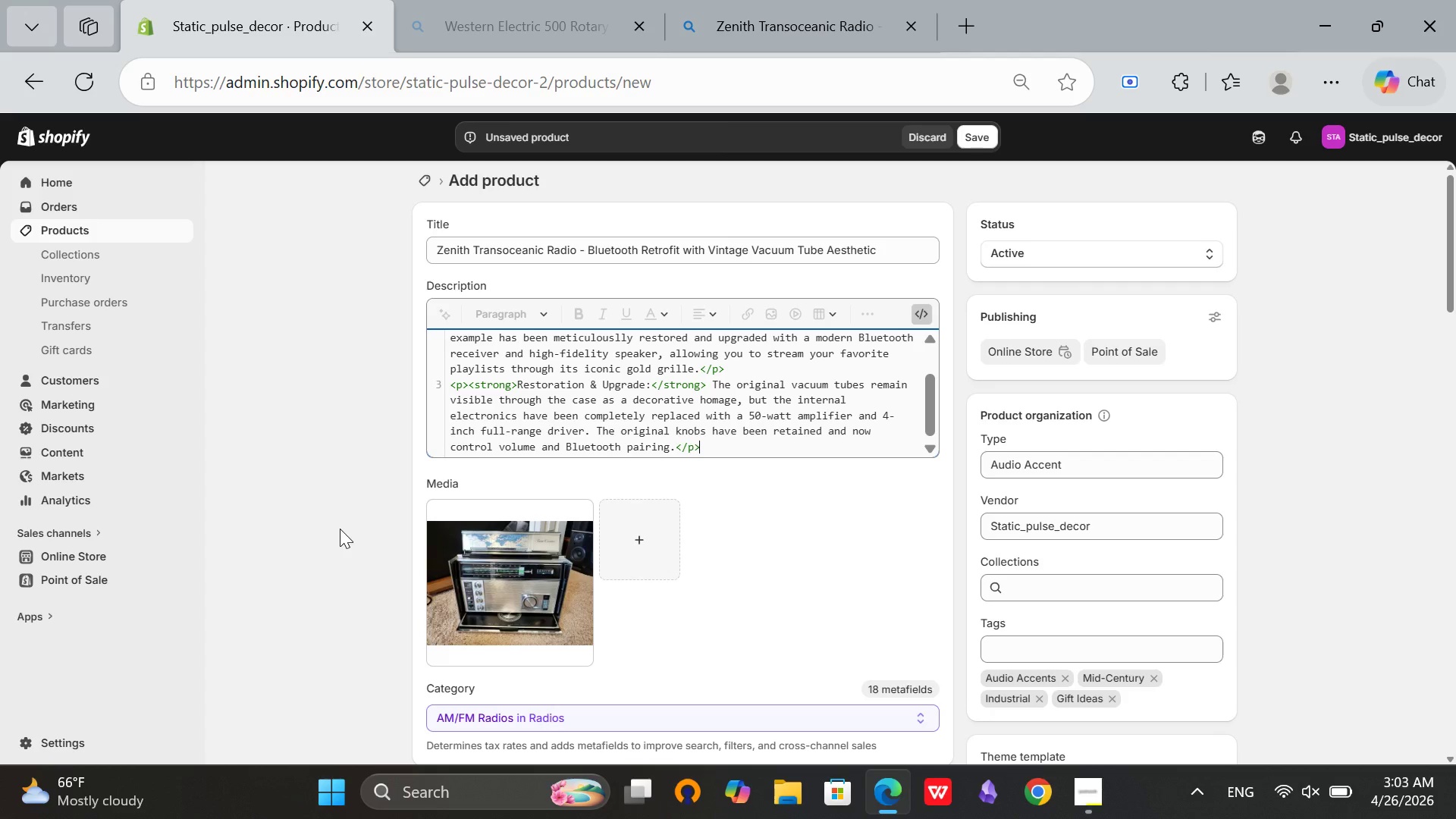 
 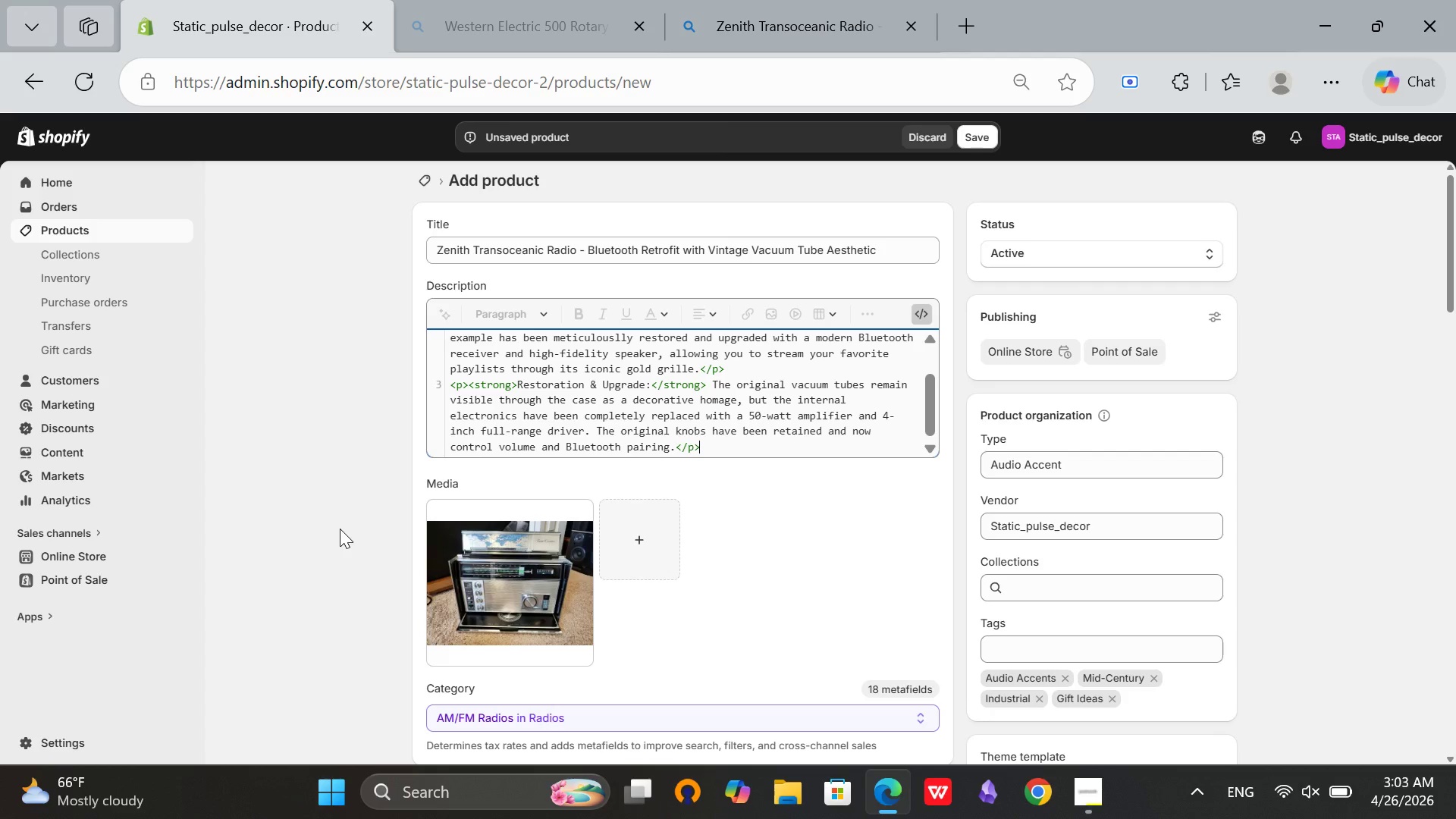 
key(Enter)
 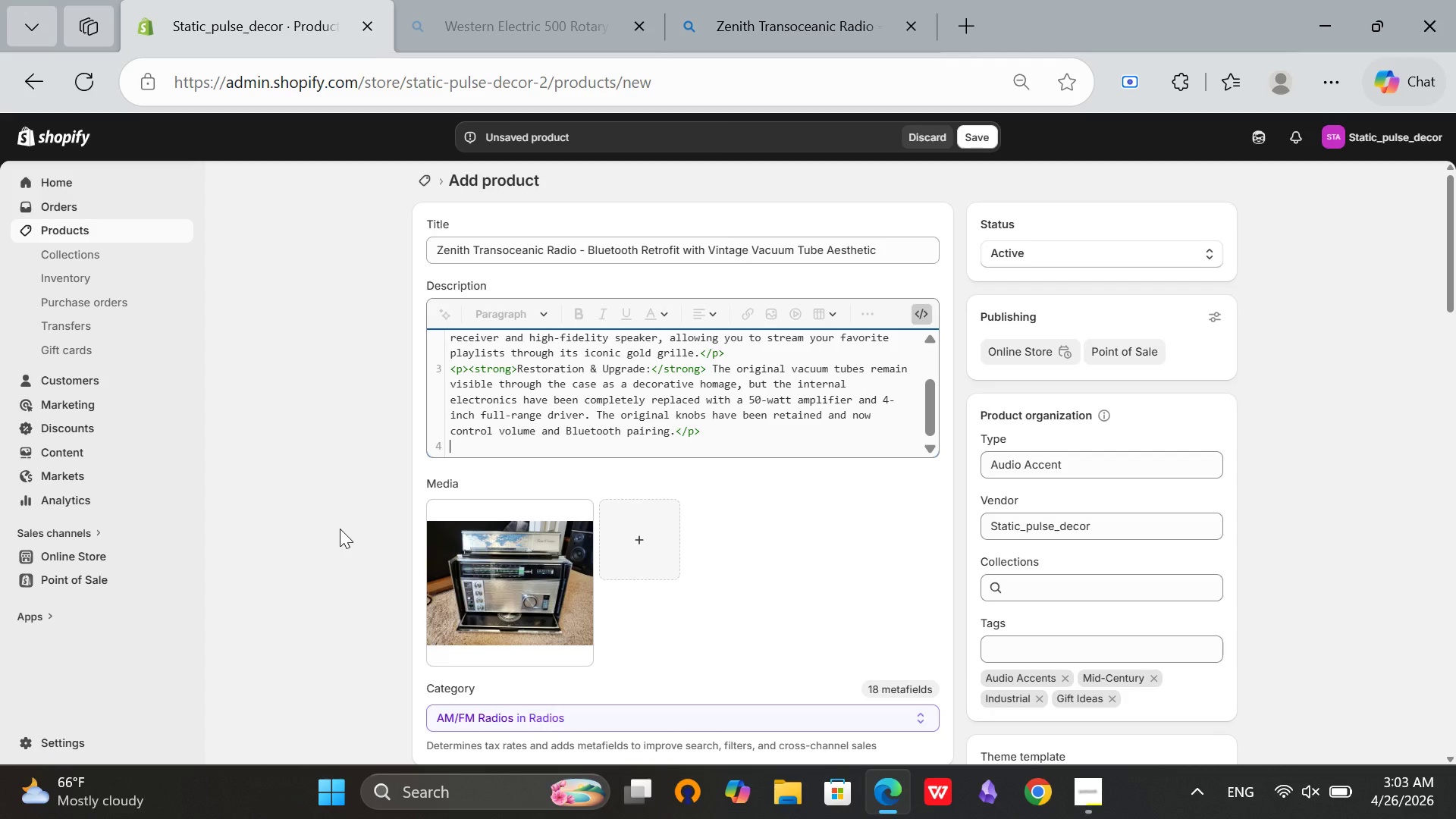 
wait(5.67)
 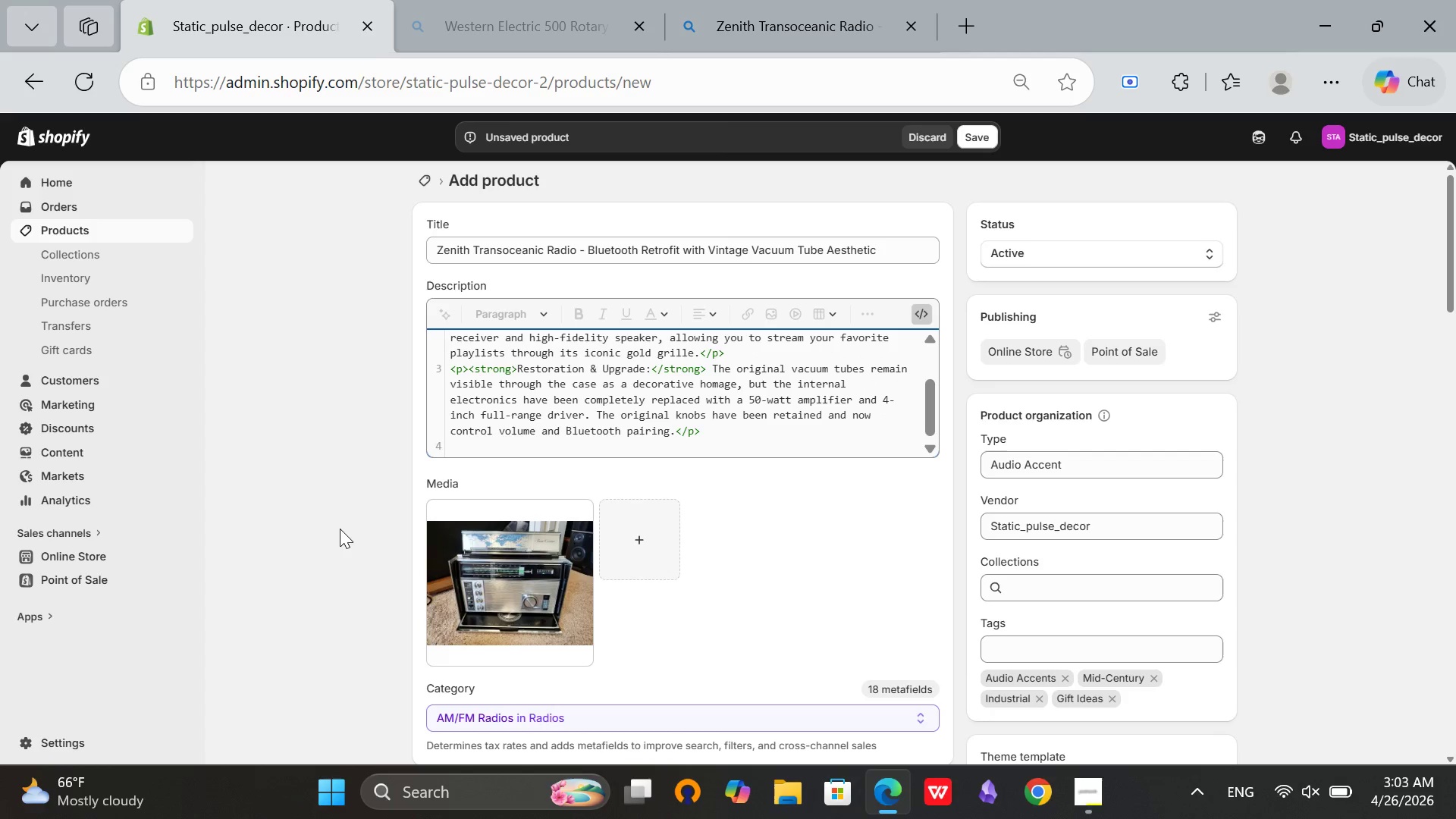 
type(<p><strong?)
key(Backspace)
type(>Technical Specifications</strong> Bluetooth 5.0. 50-watt RMS amplifier. Frequency response: 60Hz - 20kHz. Inludes original cloth power cord (rewired for safety)
 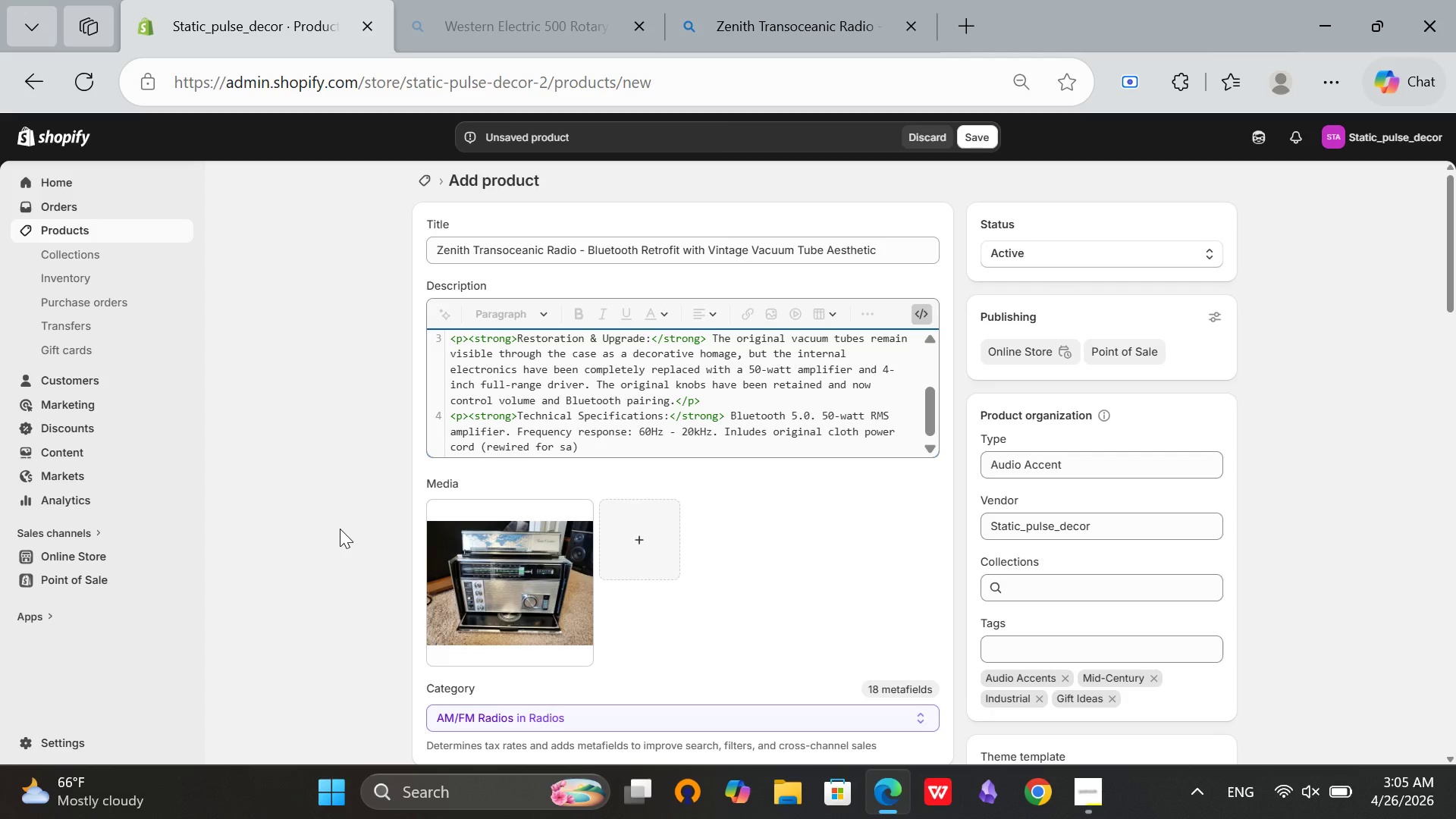 
key(ArrowRight)
 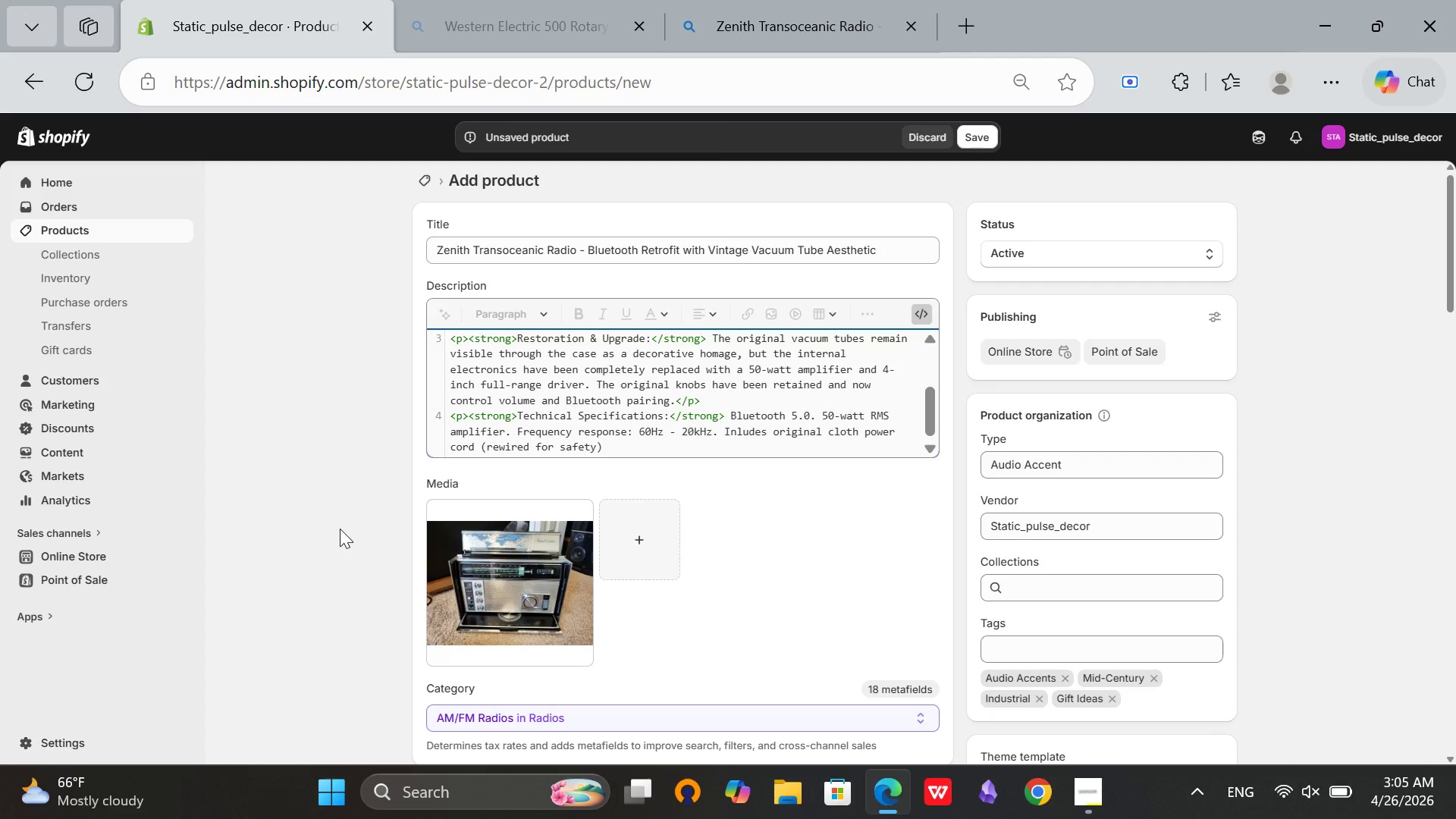 
type(. A true showpiece g)
key(Backspace)
type(for the discerning audiophile.</p>)
 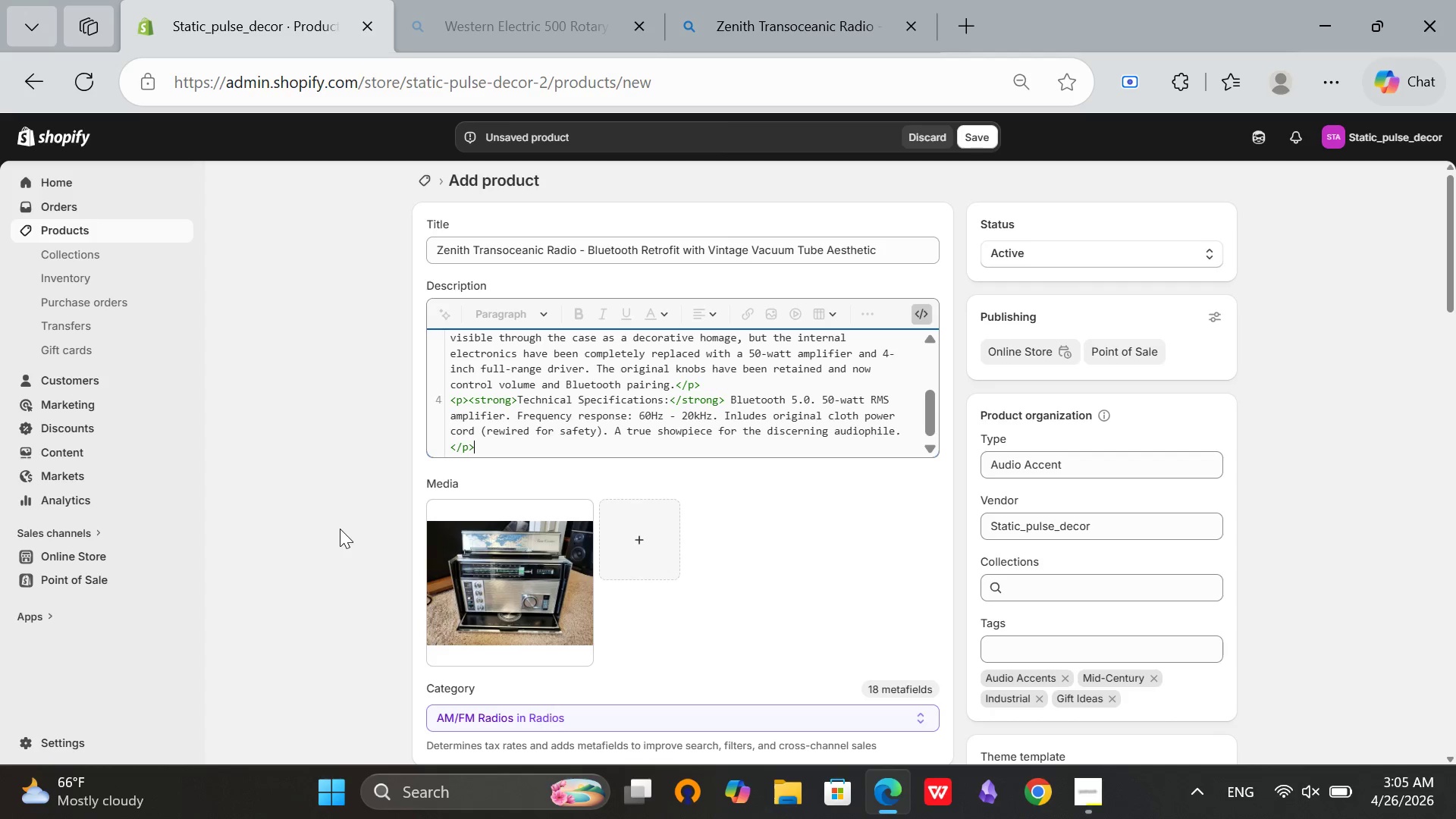 
key(Enter)
 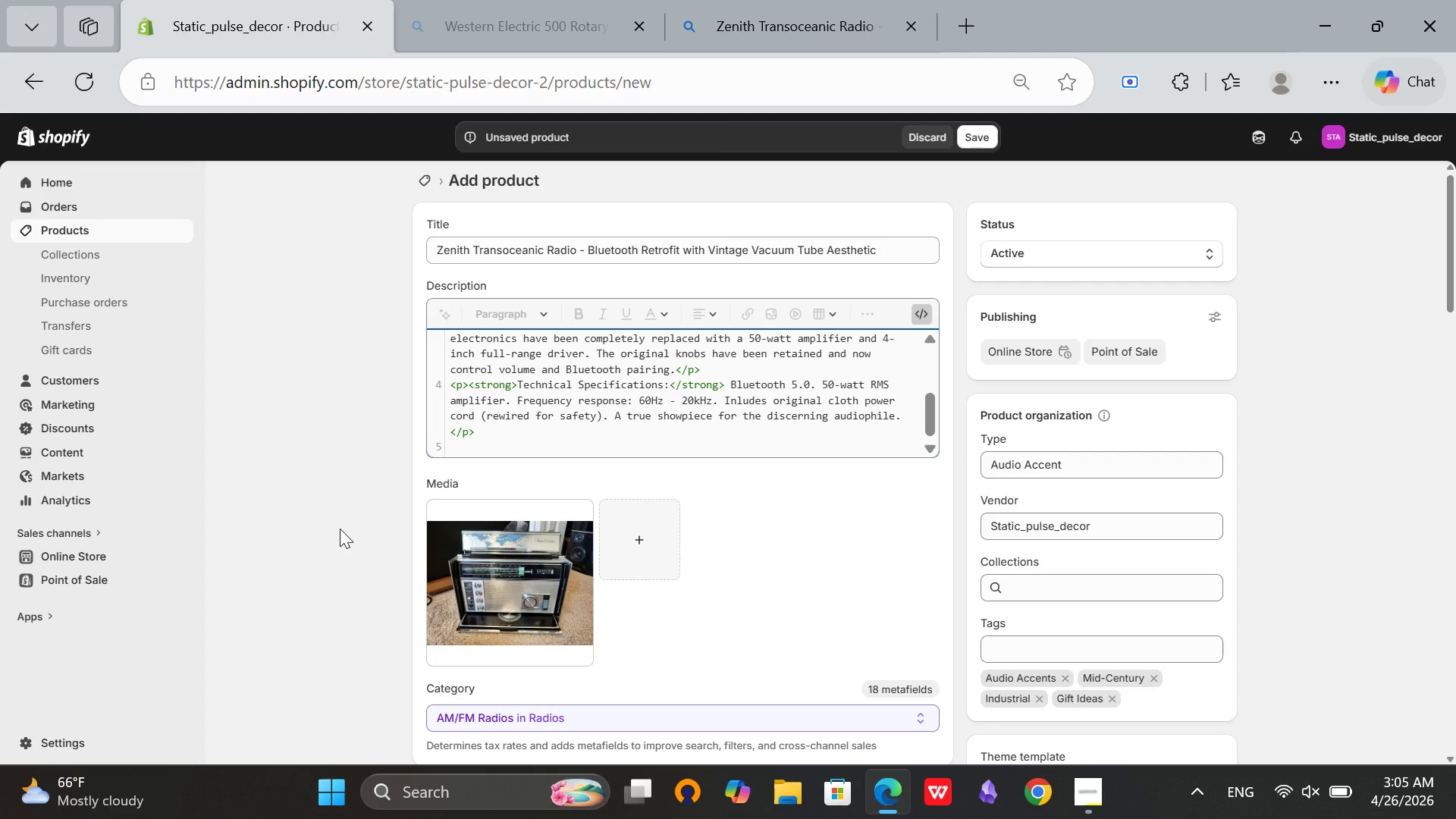 
scroll: coordinate [741, 400], scroll_direction: up, amount: 13.0
 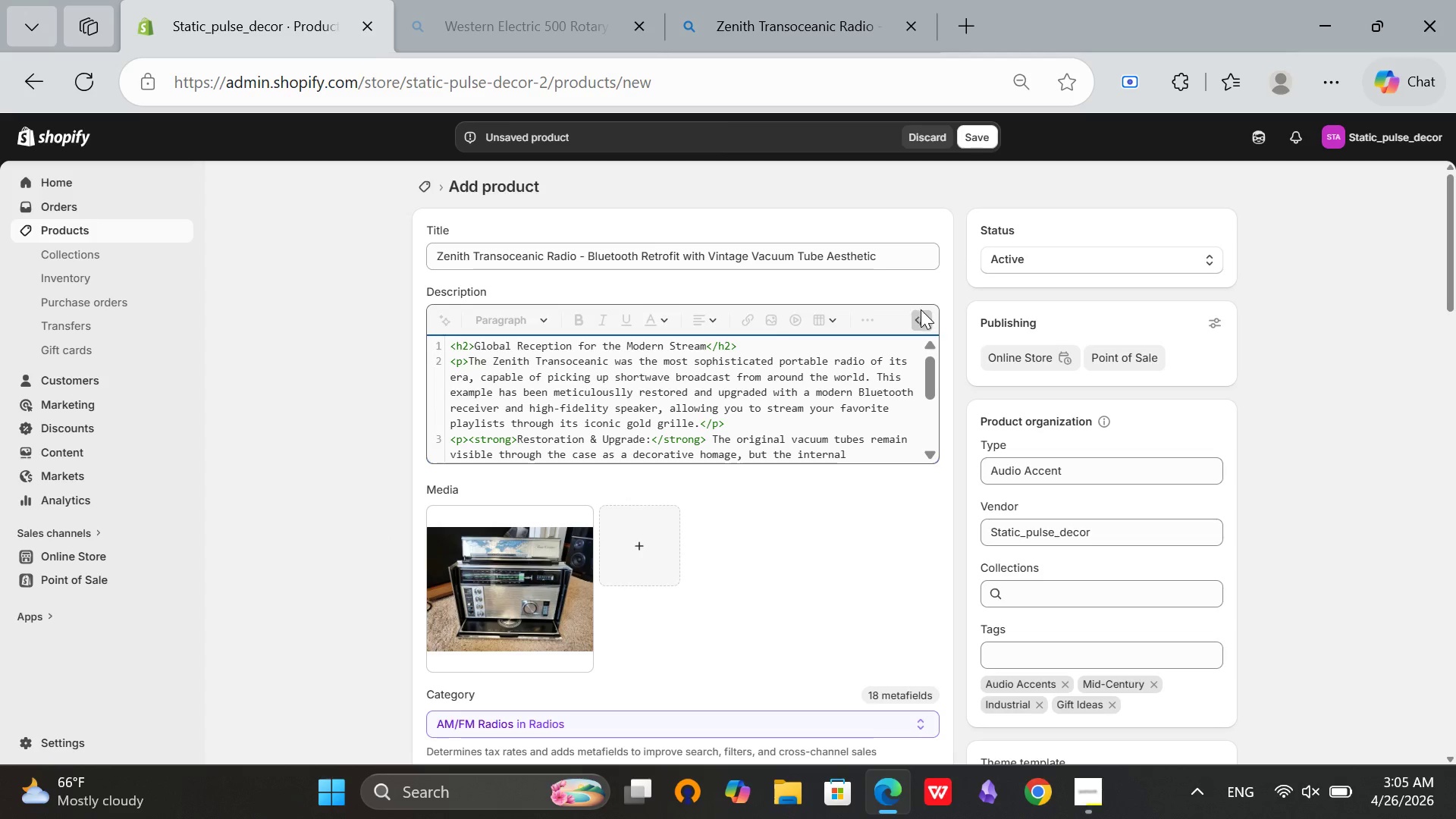 
left_click([922, 311])
 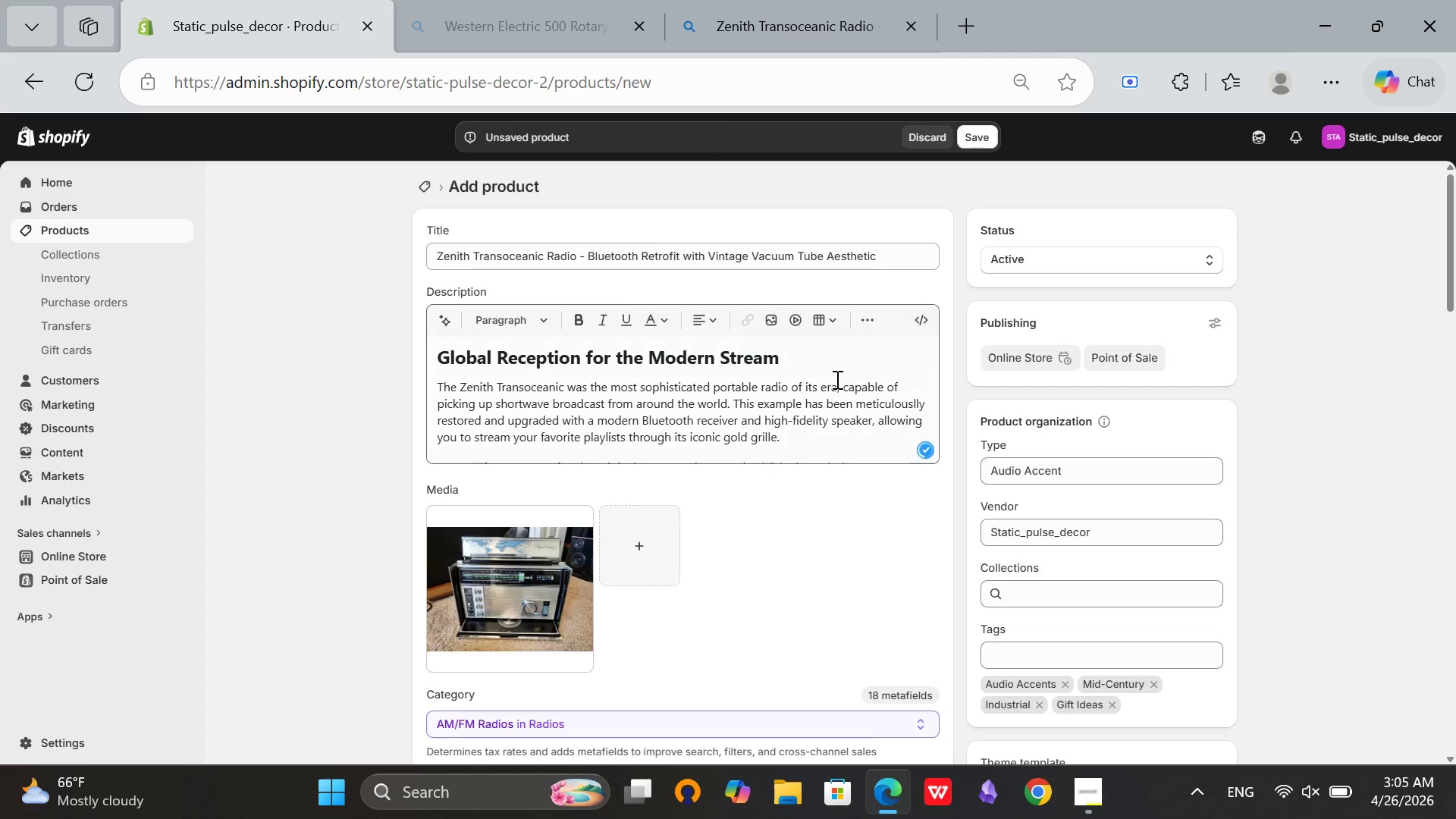 
left_click([836, 379])
 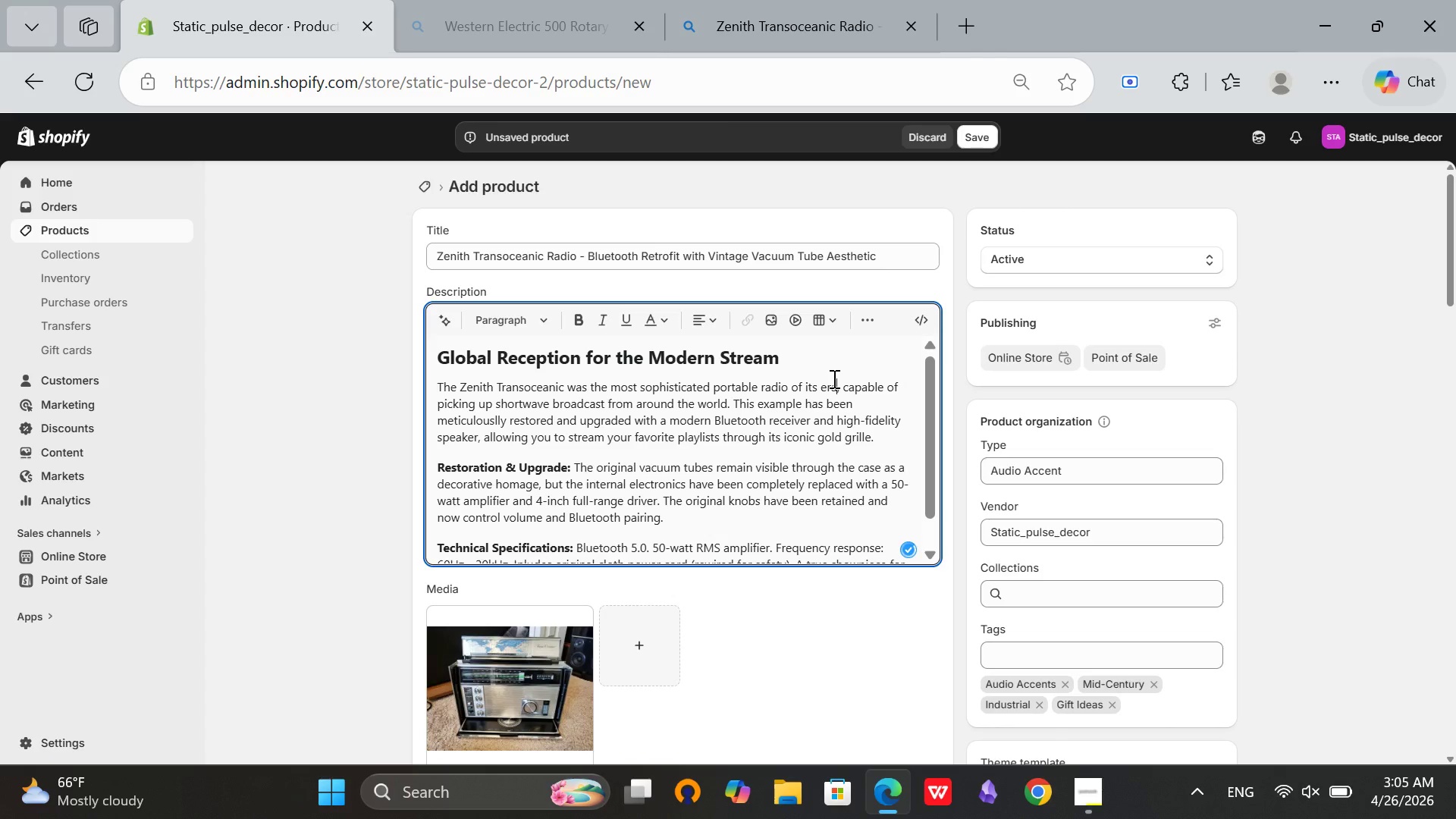 
scroll: coordinate [741, 693], scroll_direction: down, amount: 3.0
 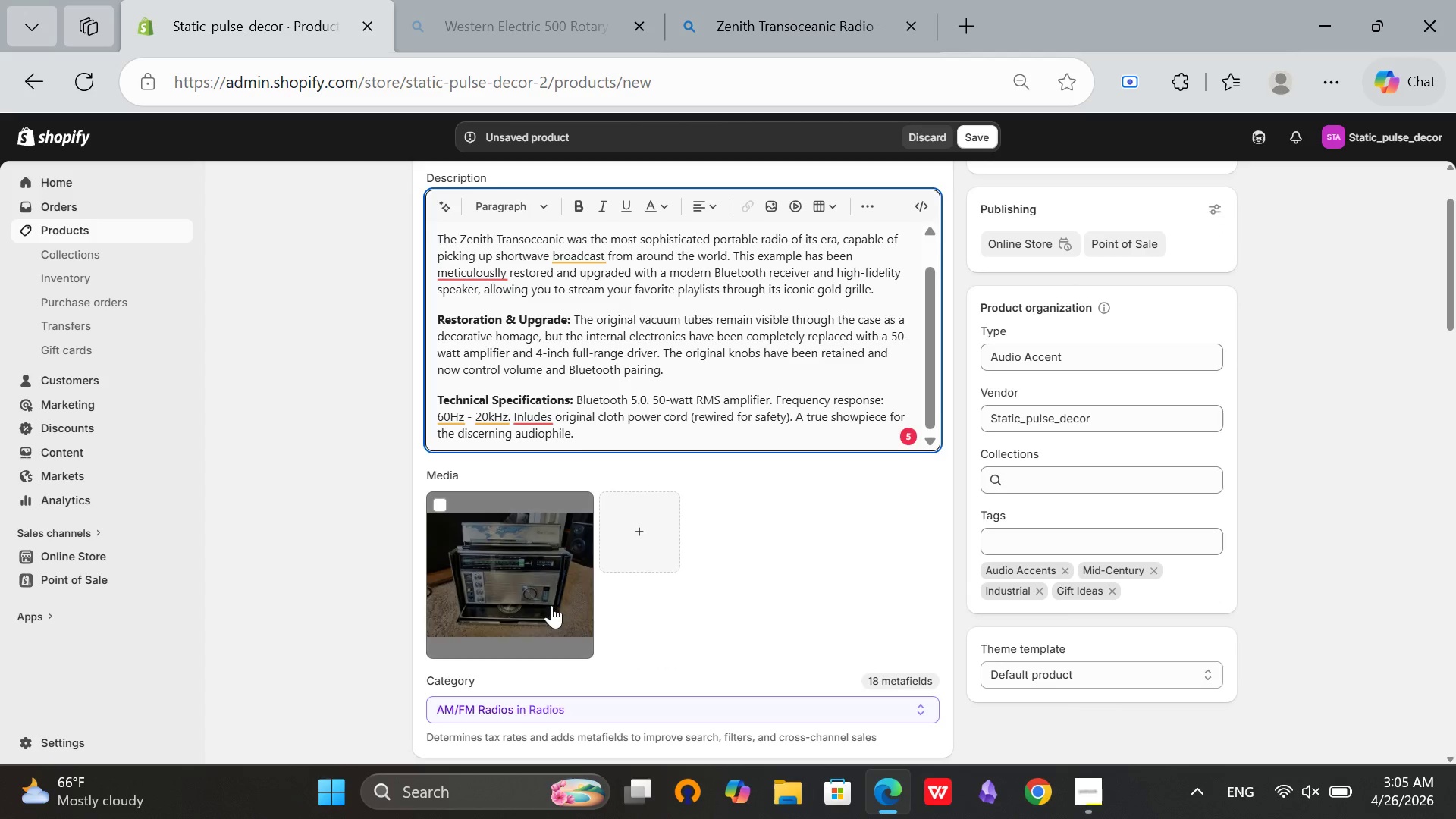 
left_click([547, 603])
 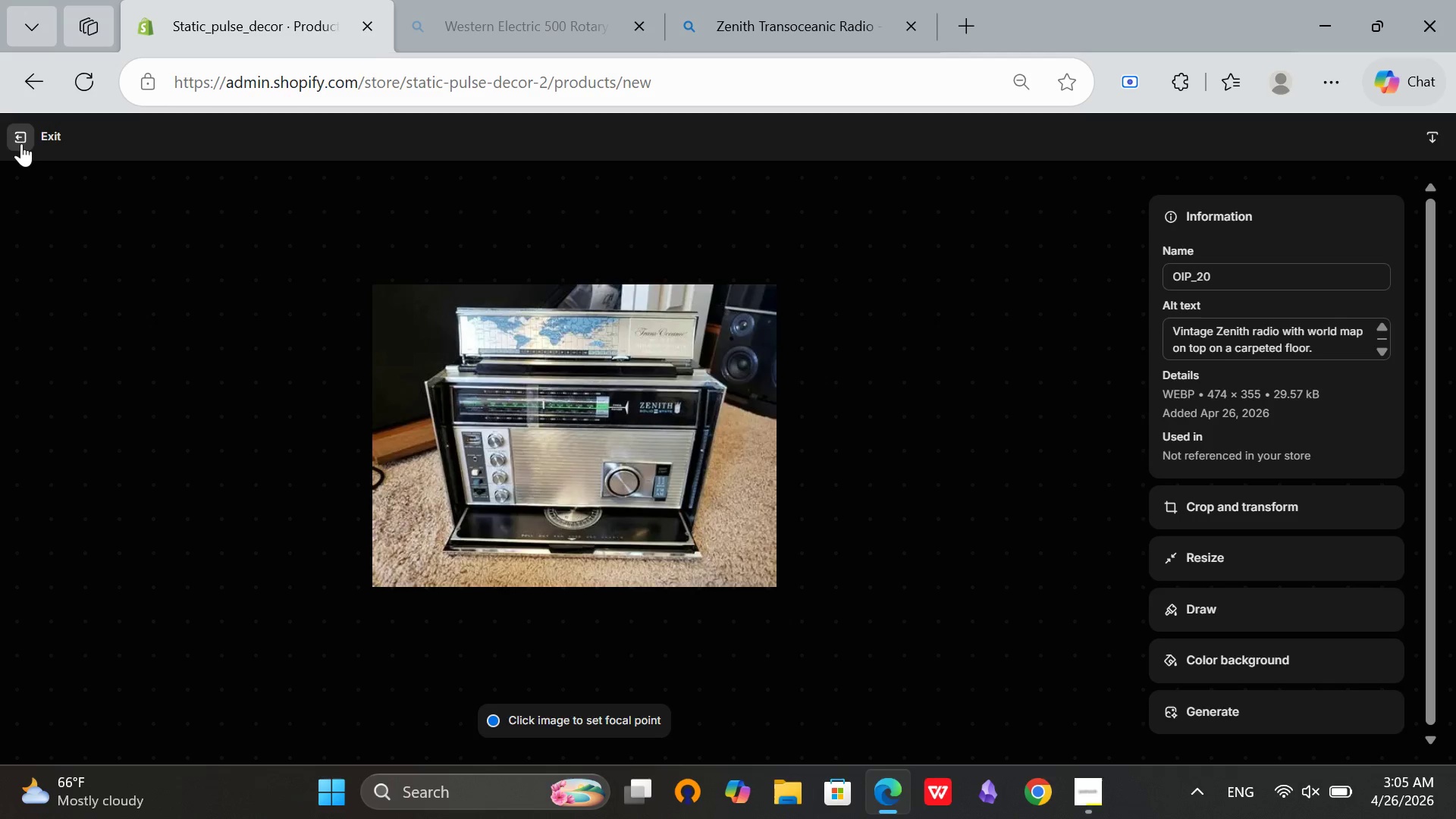 
left_click([21, 143])
 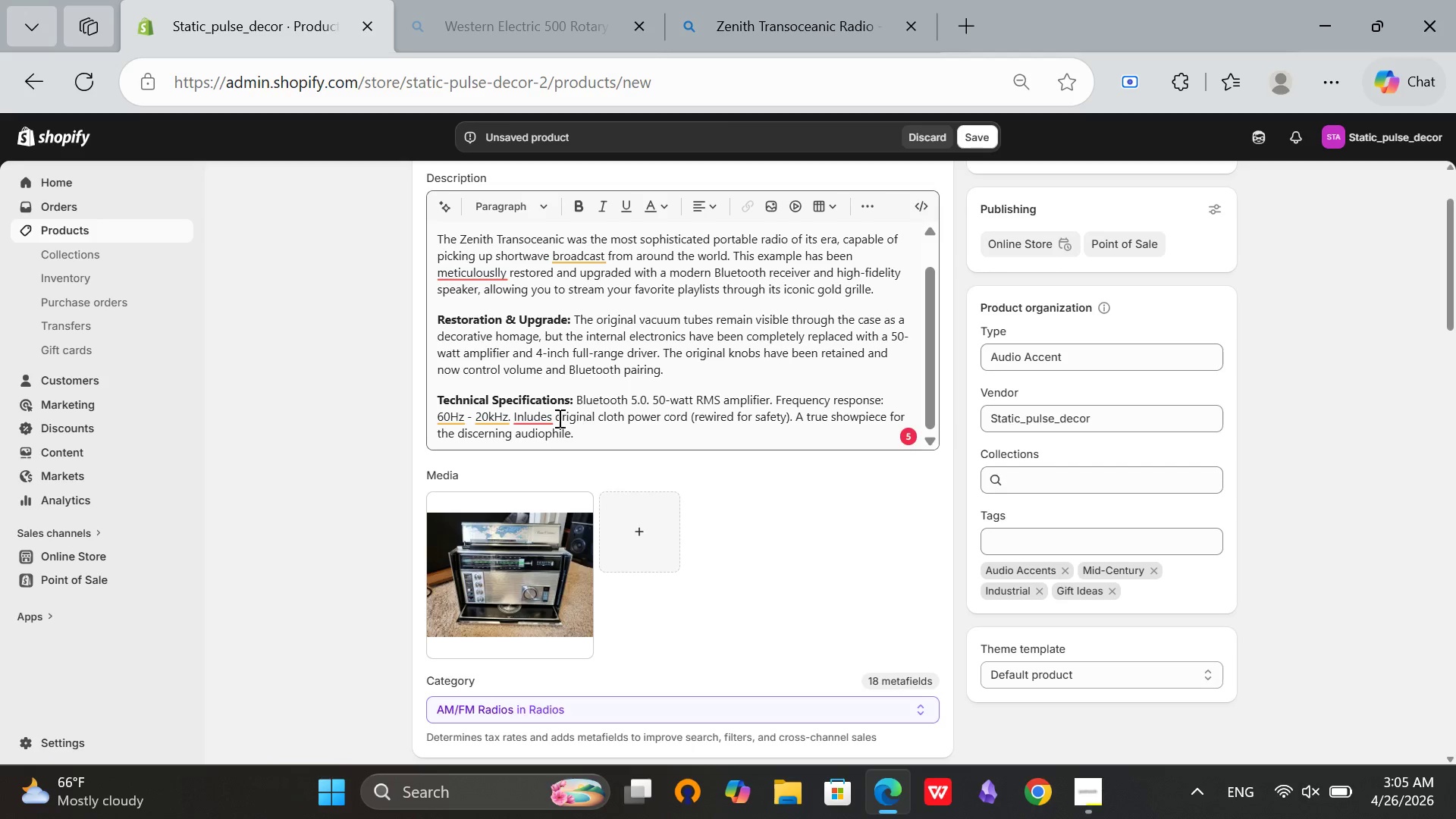 
left_click([536, 415])
 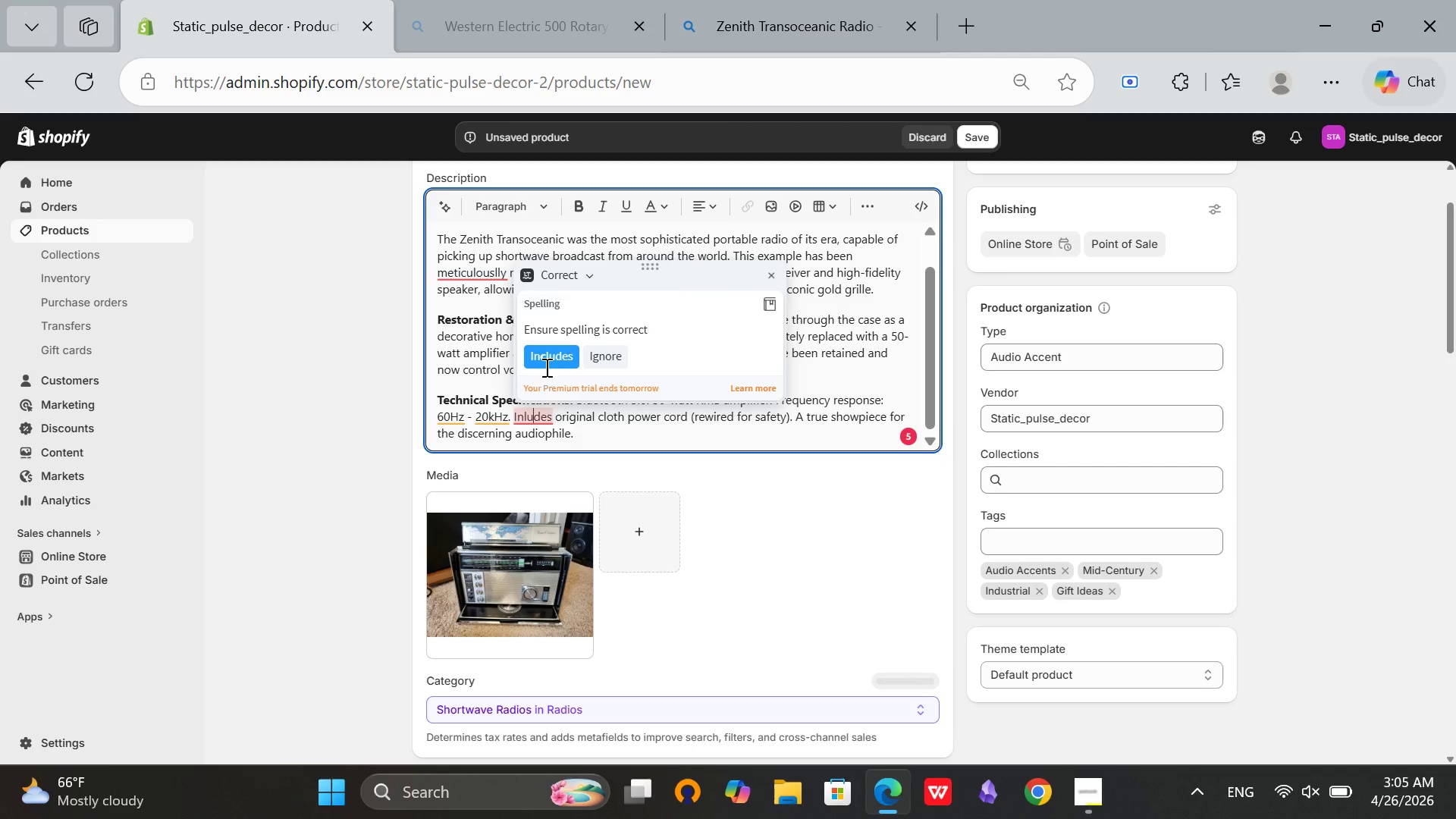 
left_click([545, 366])
 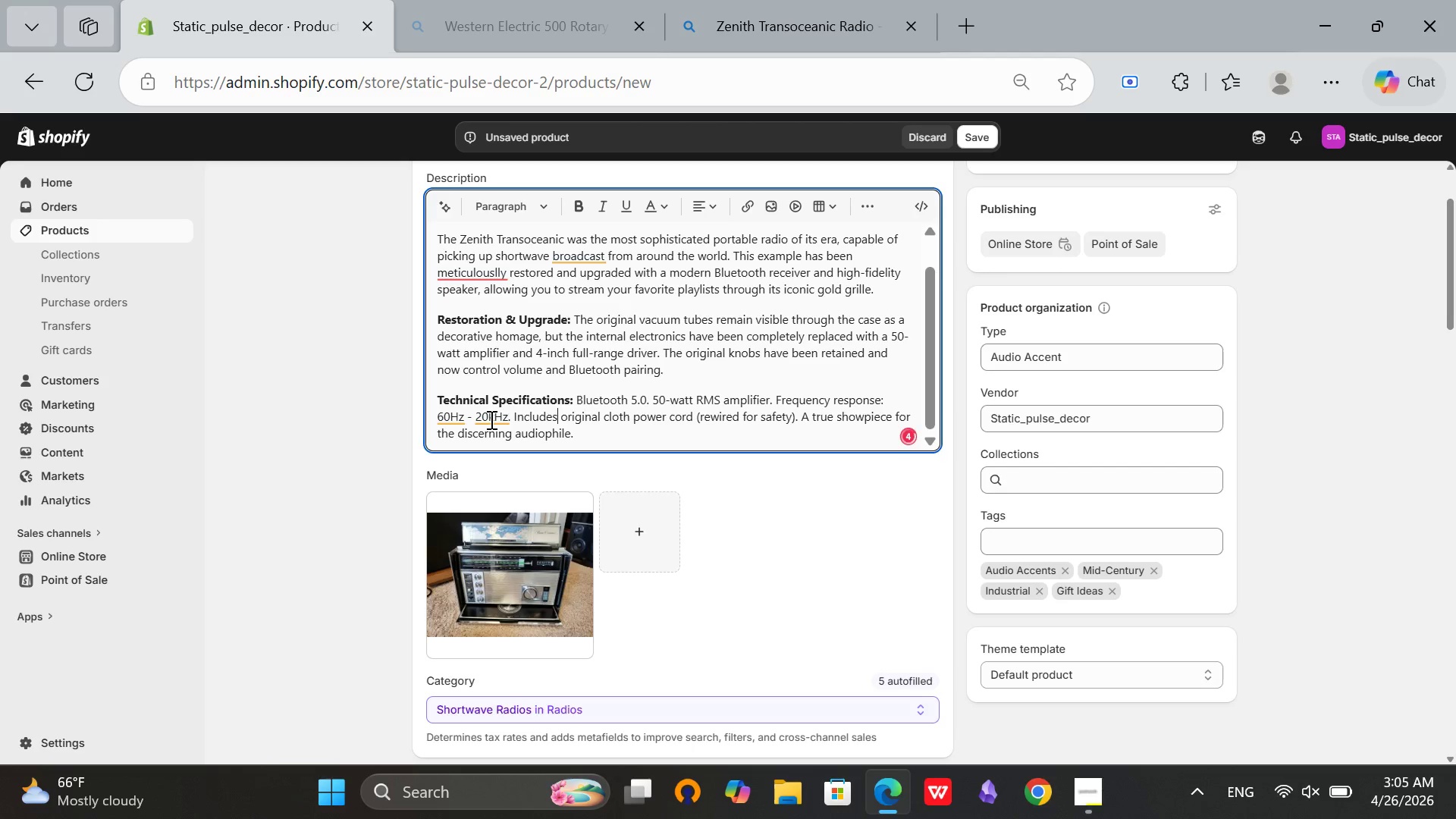 
left_click([490, 419])
 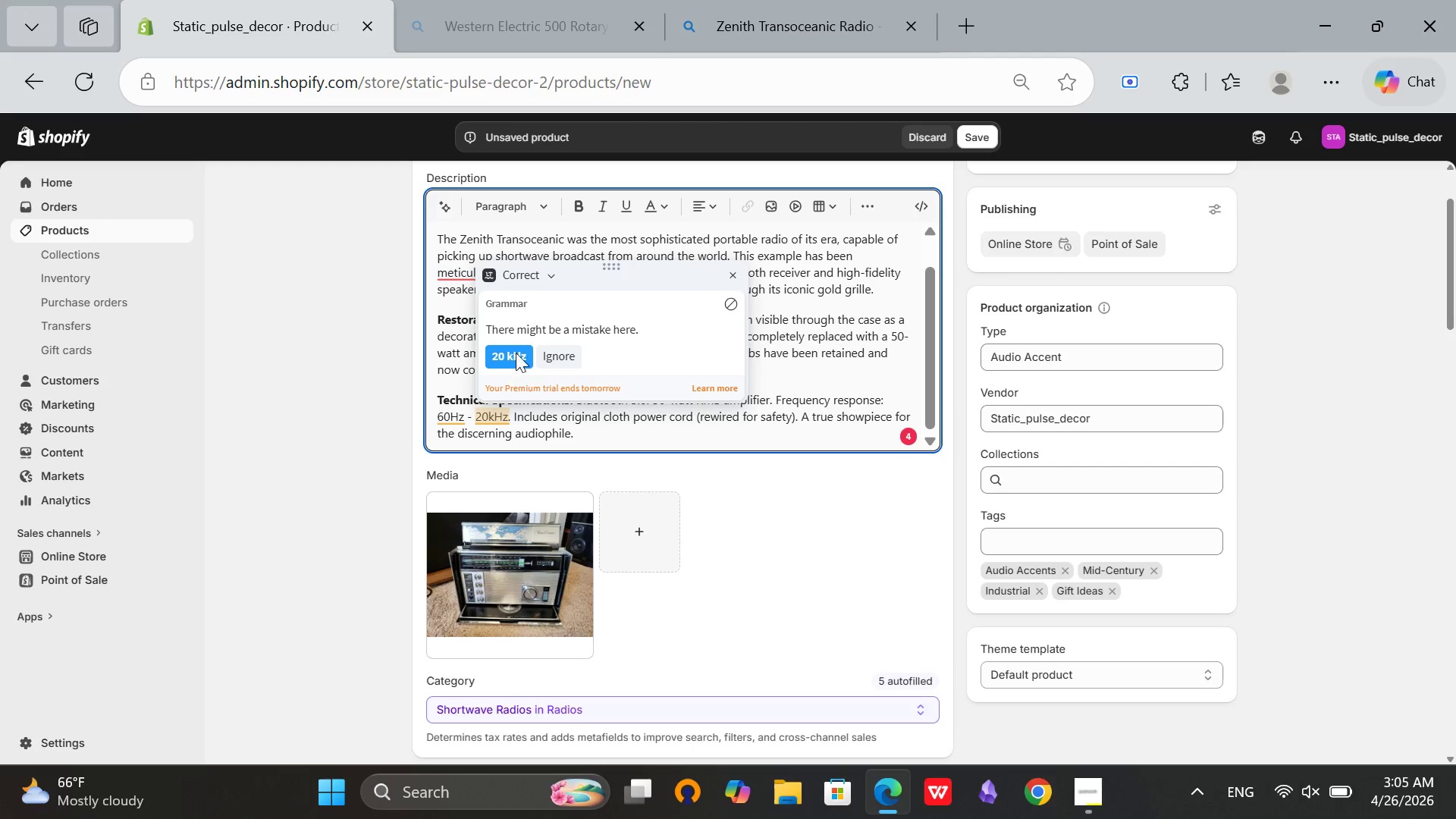 
left_click([516, 350])
 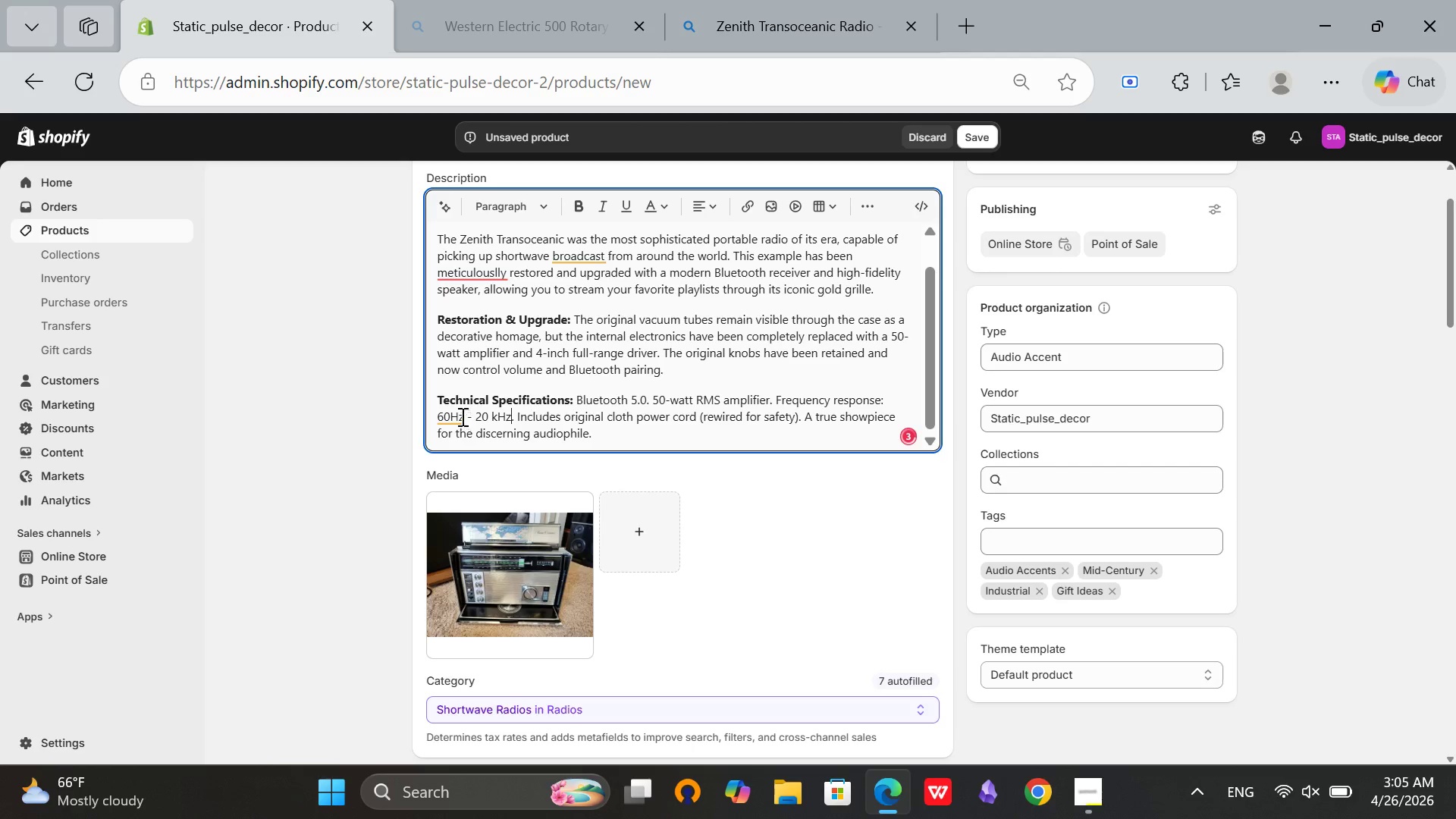 
left_click([451, 416])
 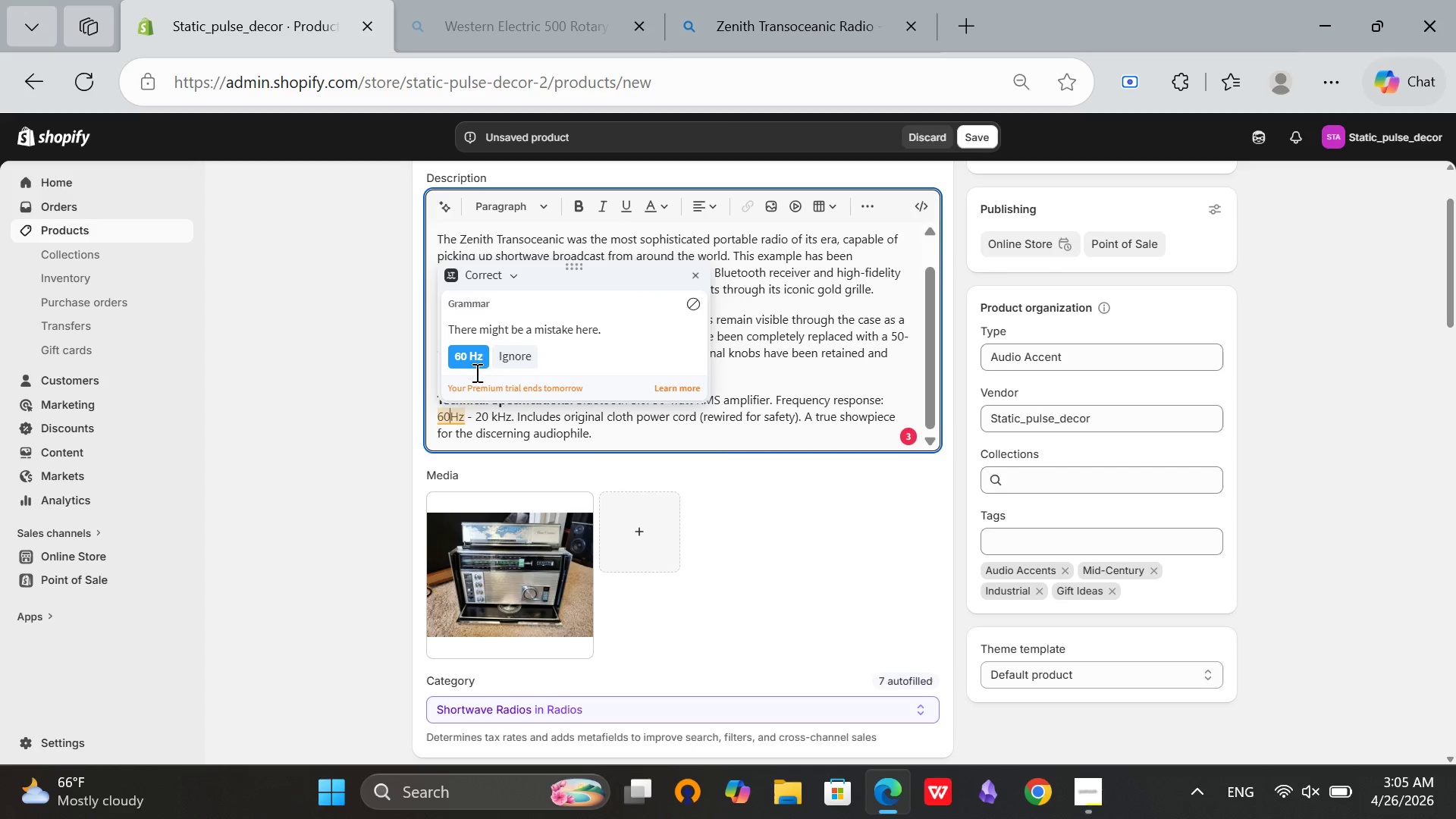 
left_click([474, 359])
 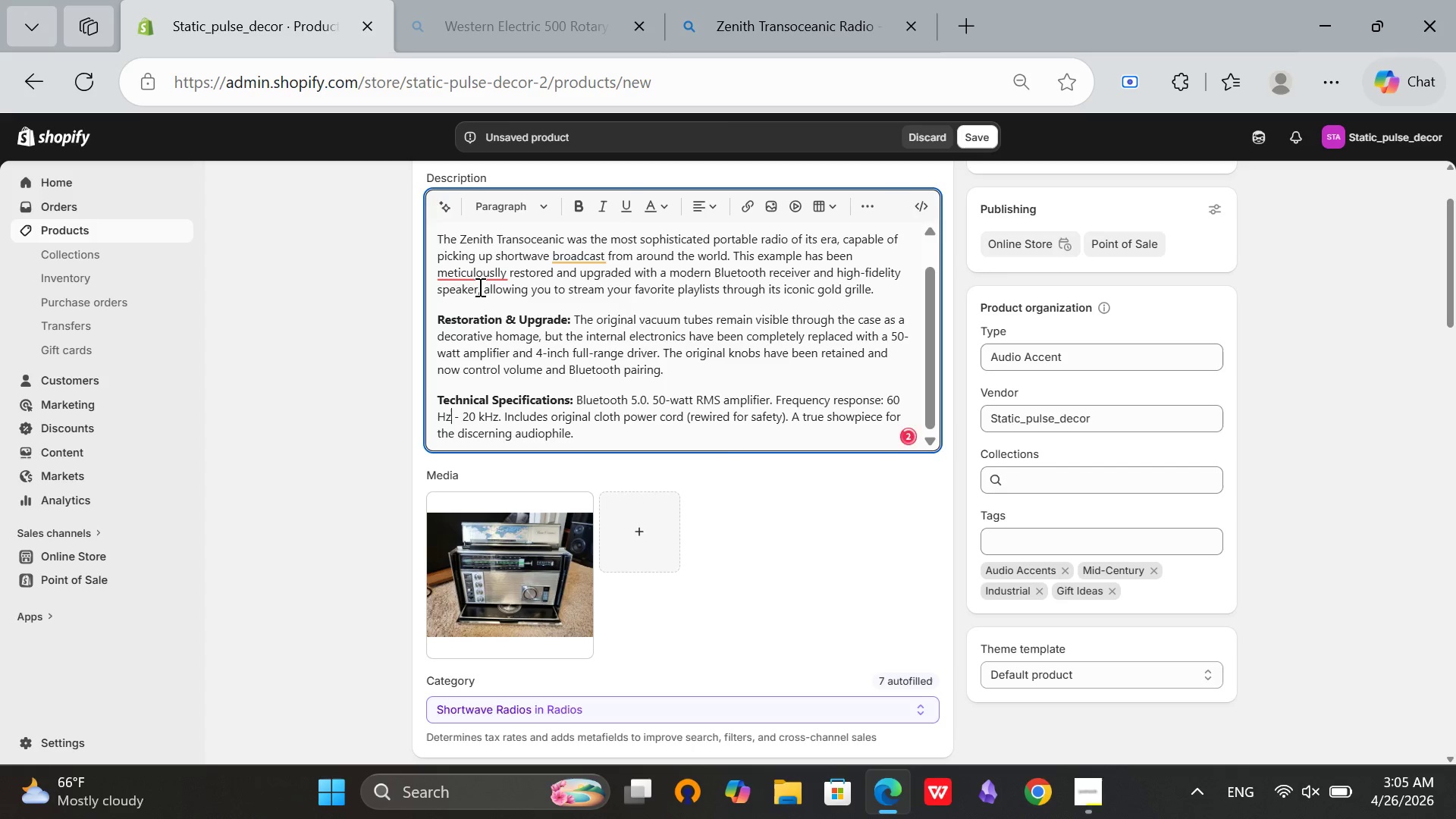 
left_click([477, 270])
 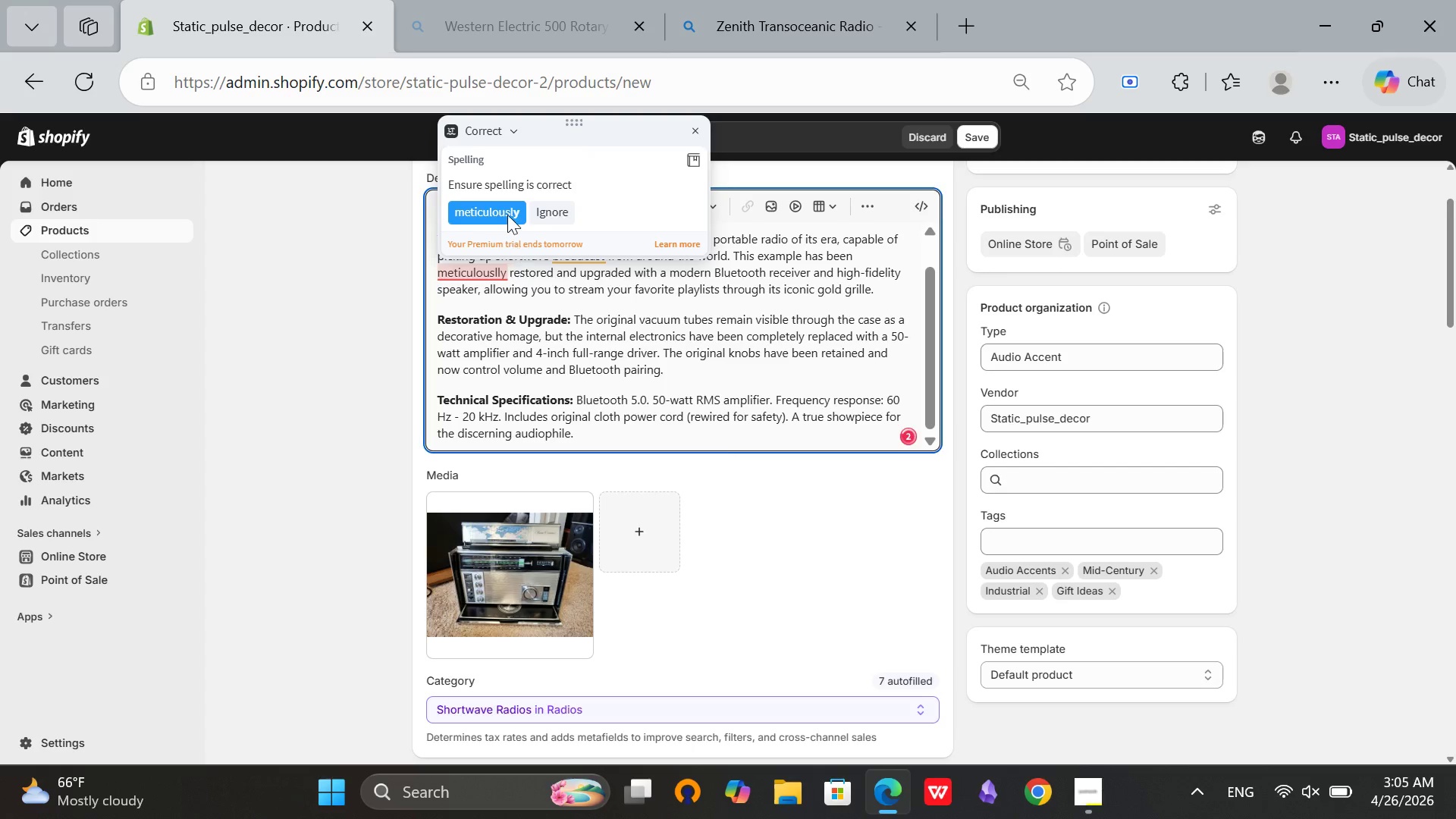 
left_click([505, 209])
 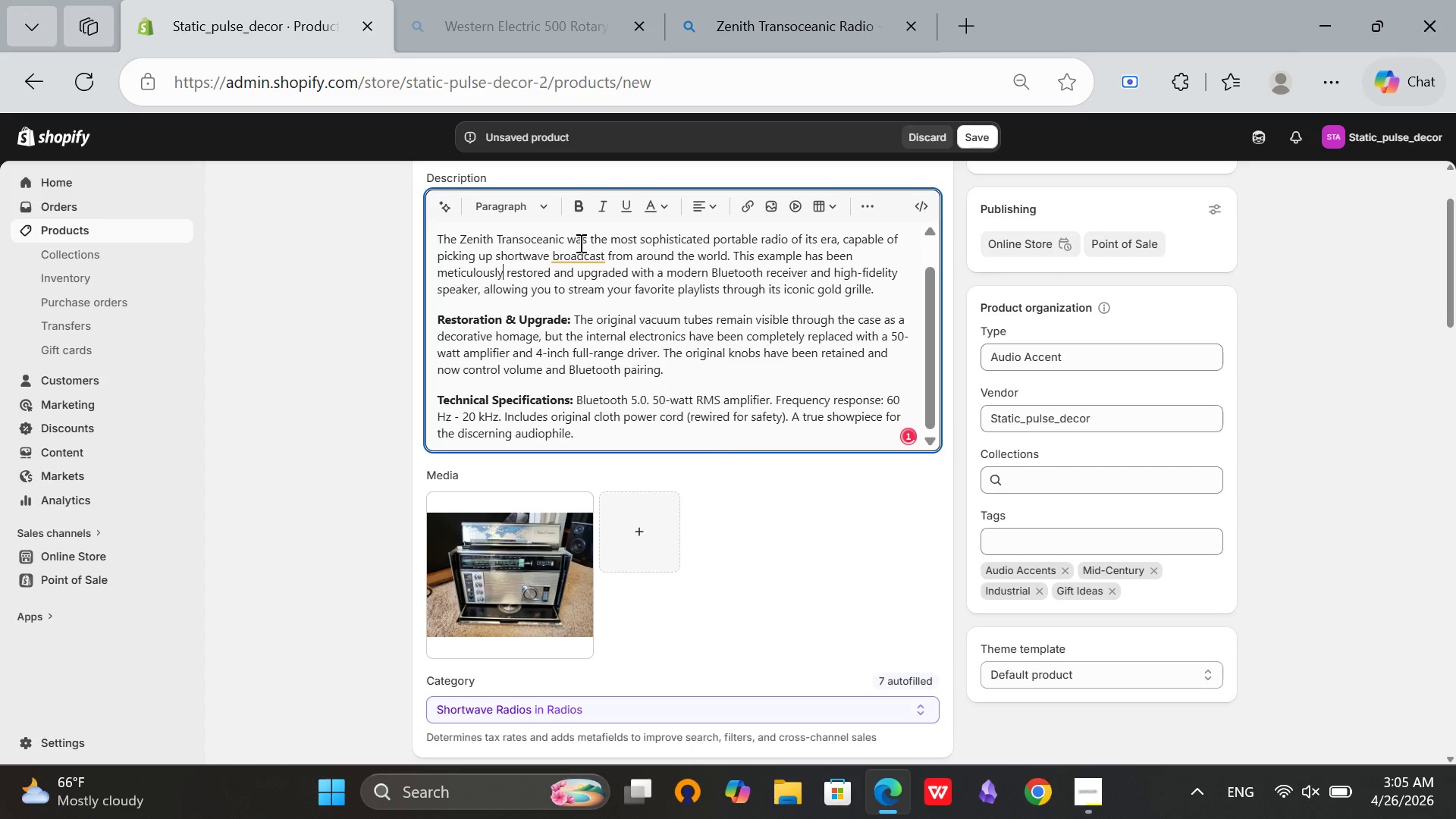 
left_click([579, 247])
 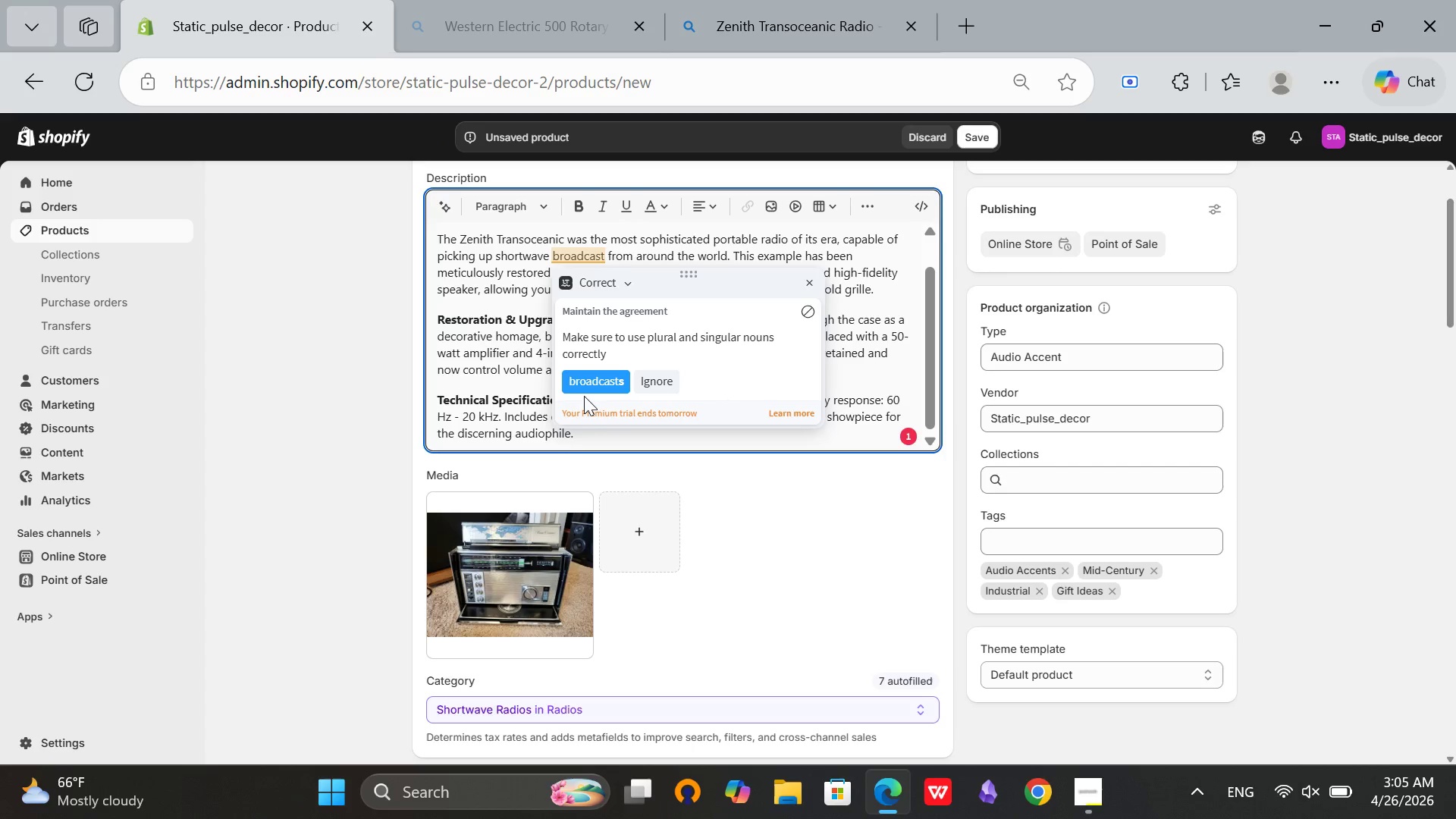 
left_click([582, 385])
 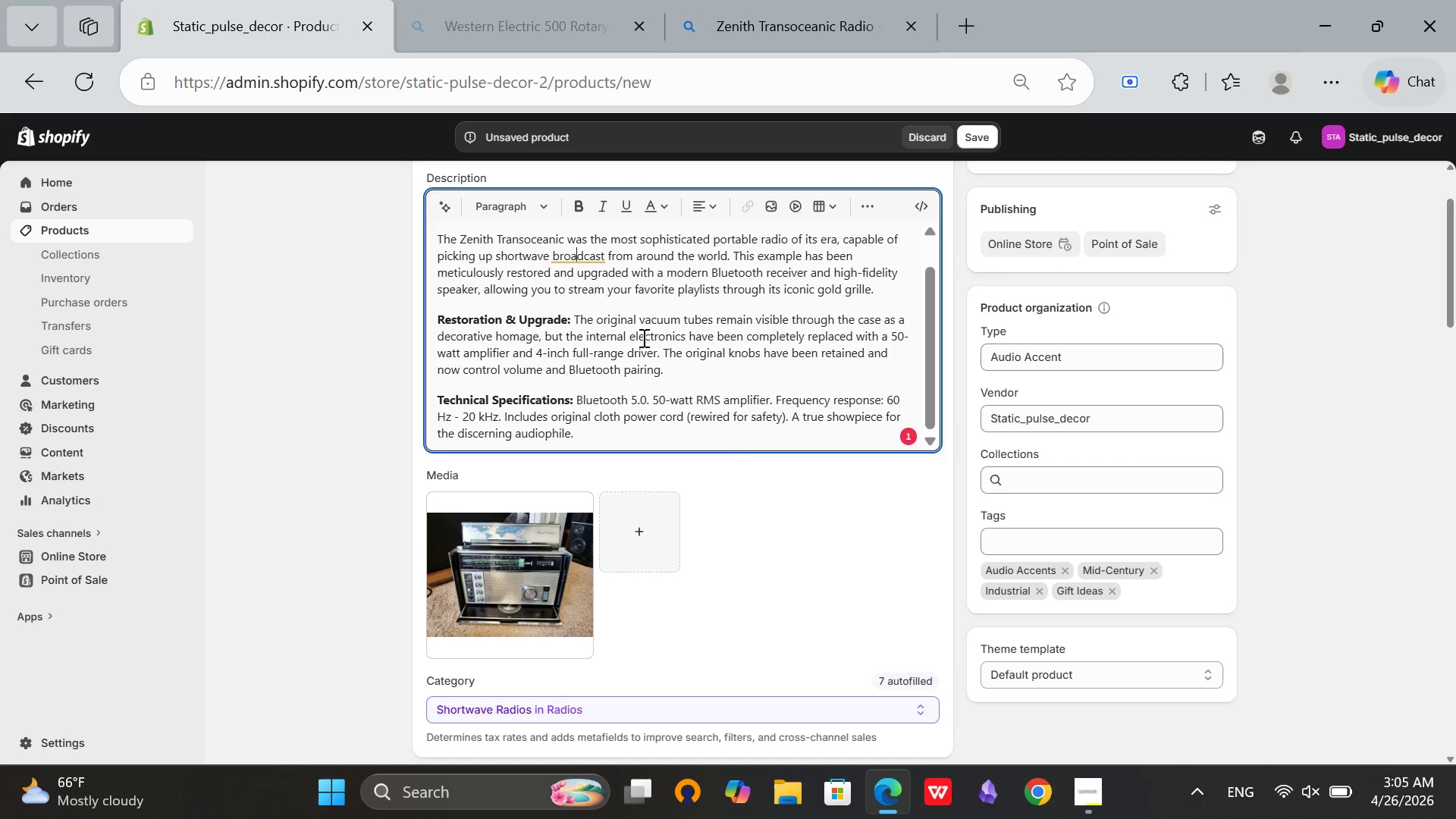 
scroll: coordinate [642, 337], scroll_direction: up, amount: 3.0
 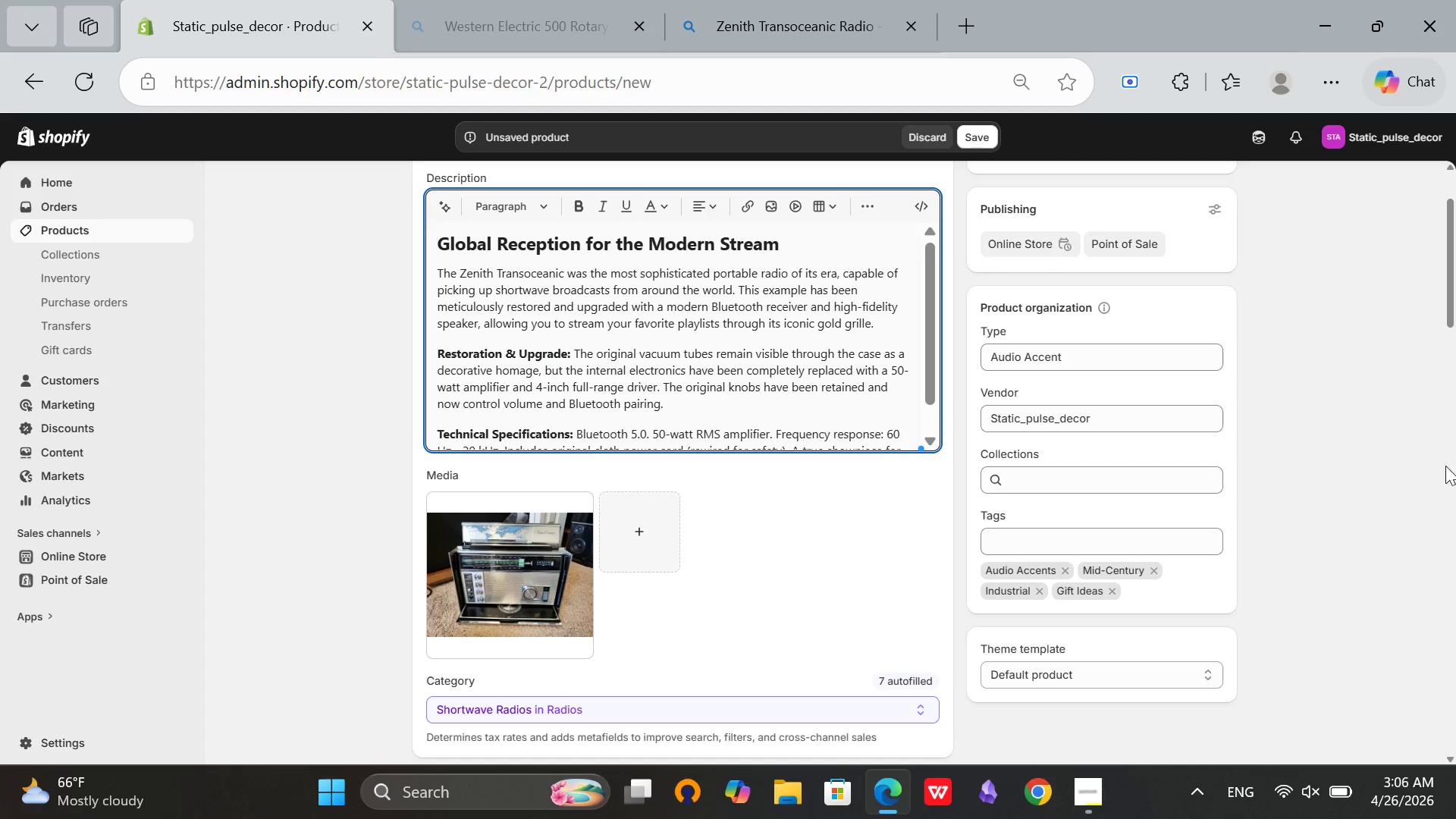 
scroll: coordinate [1307, 504], scroll_direction: down, amount: 2.0
 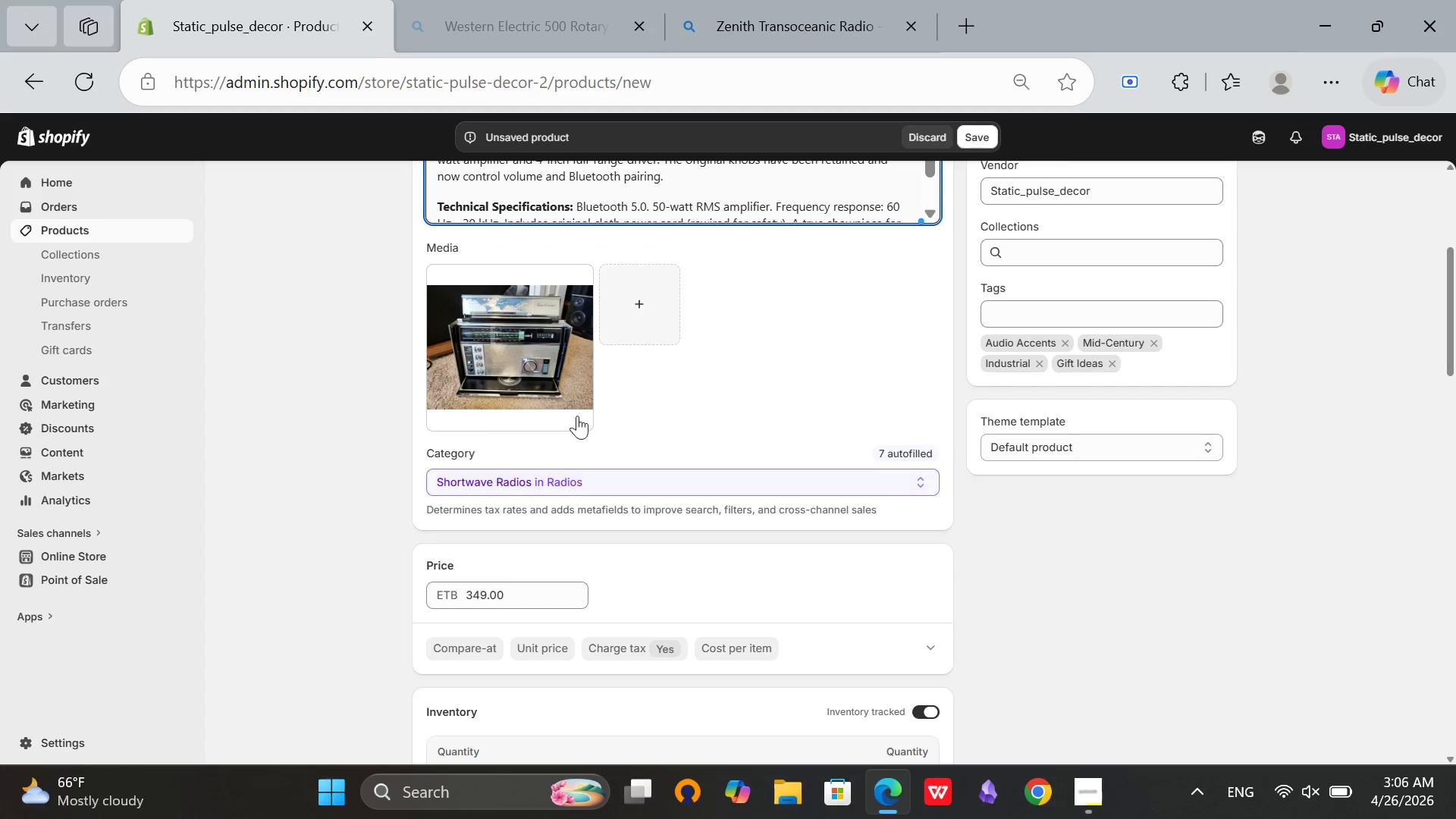 
left_click([537, 363])
 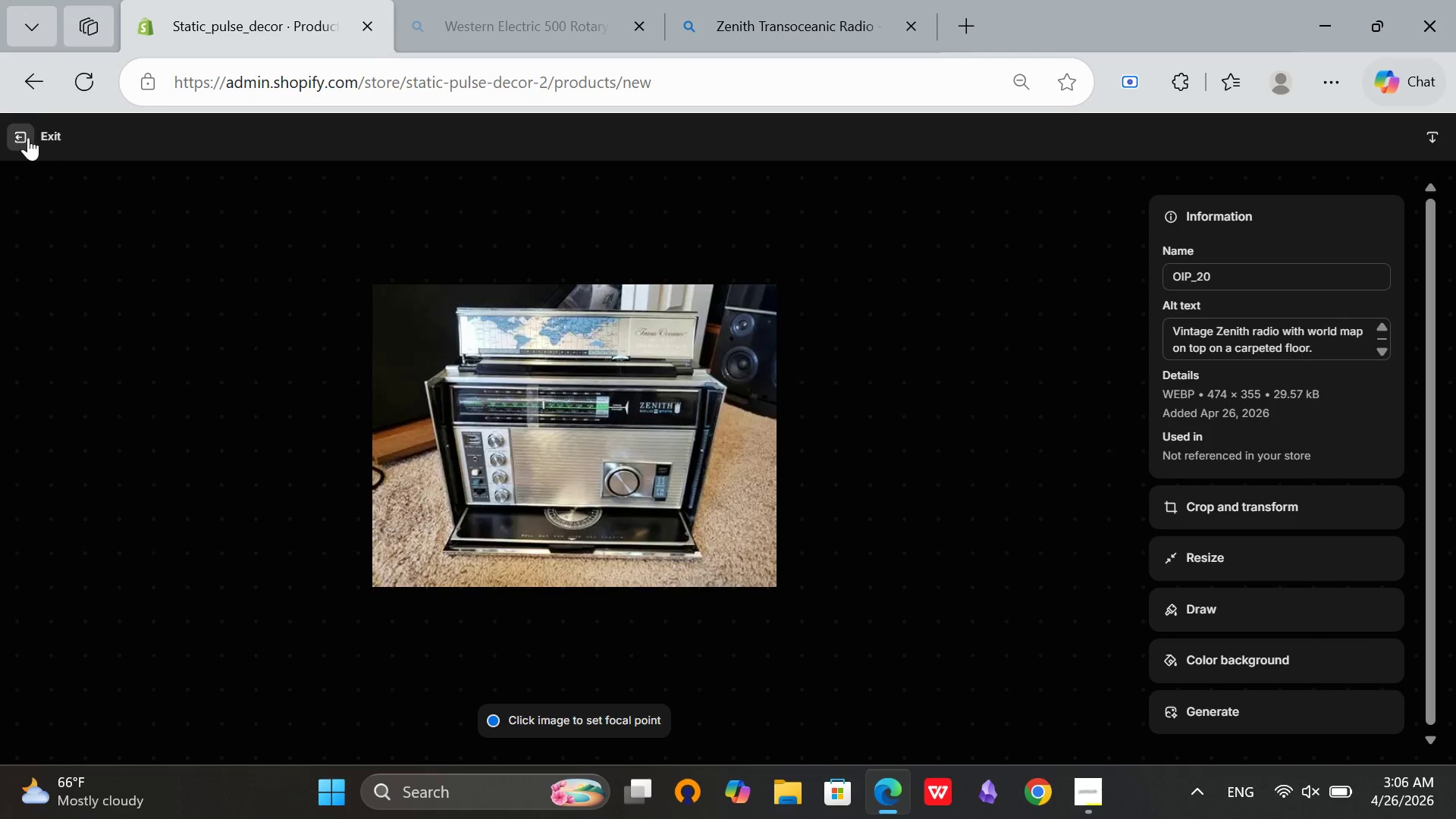 
left_click([20, 137])
 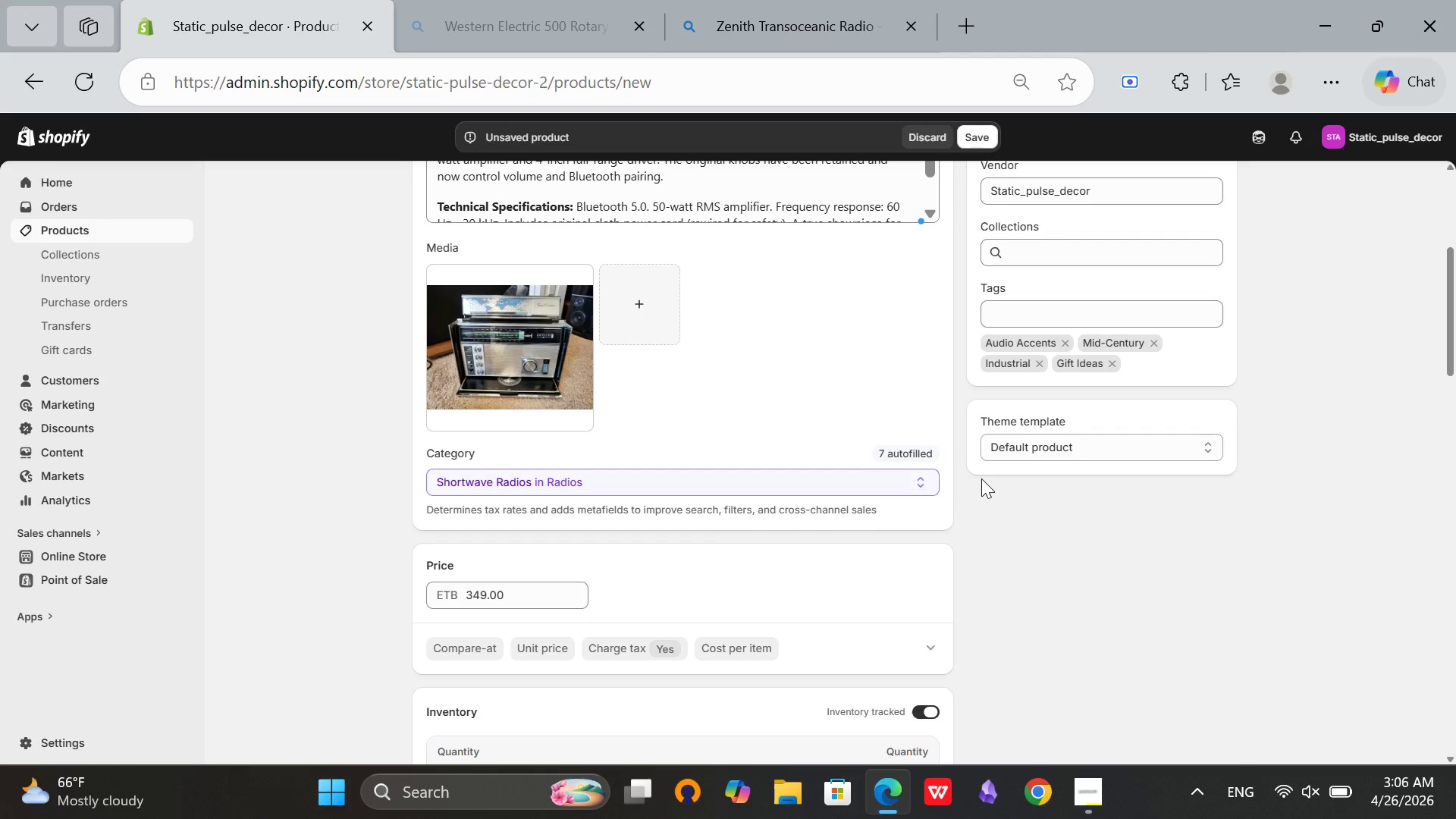 
scroll: coordinate [987, 465], scroll_direction: down, amount: 10.0
 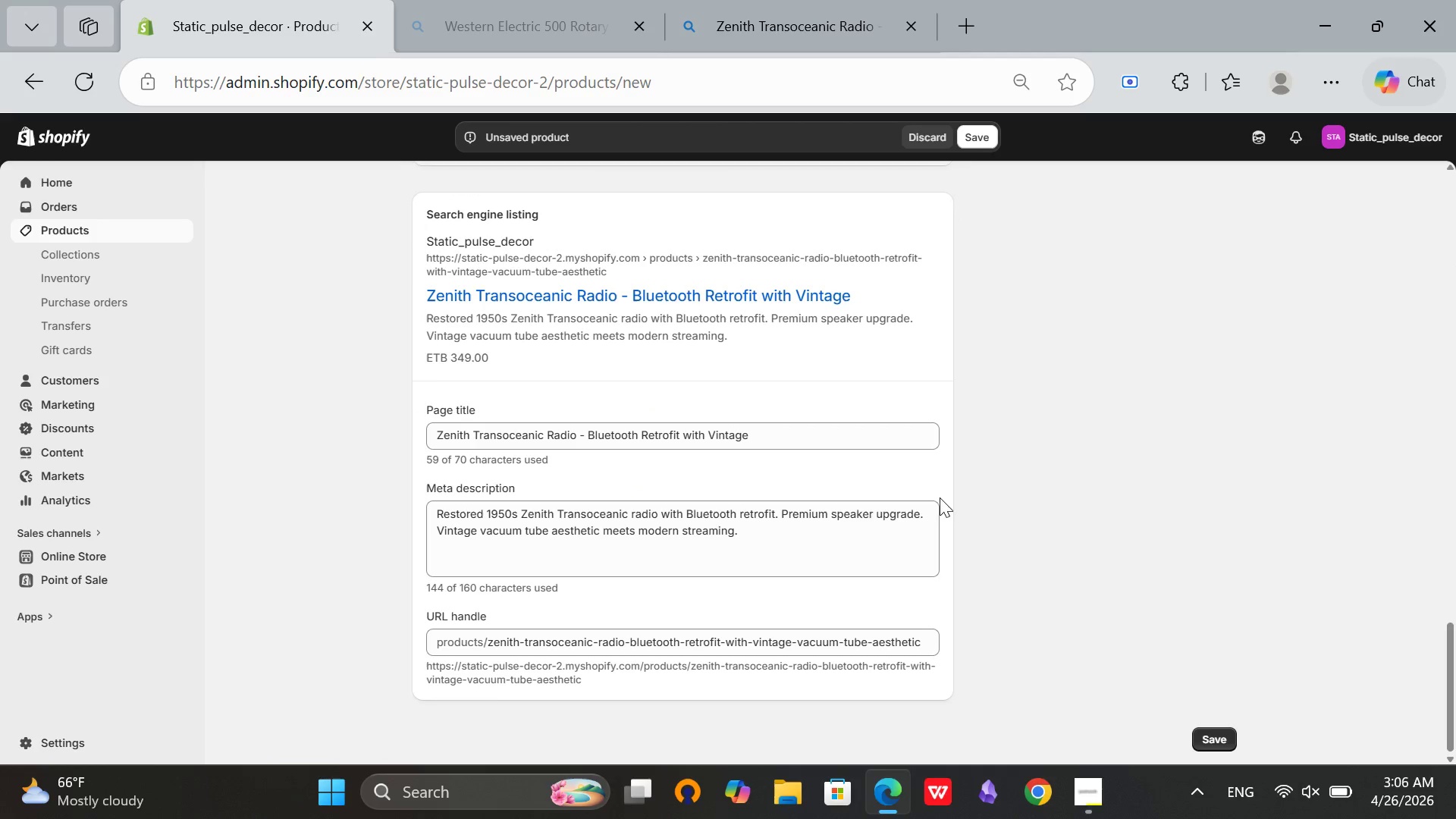 
scroll: coordinate [842, 572], scroll_direction: up, amount: 2.0
 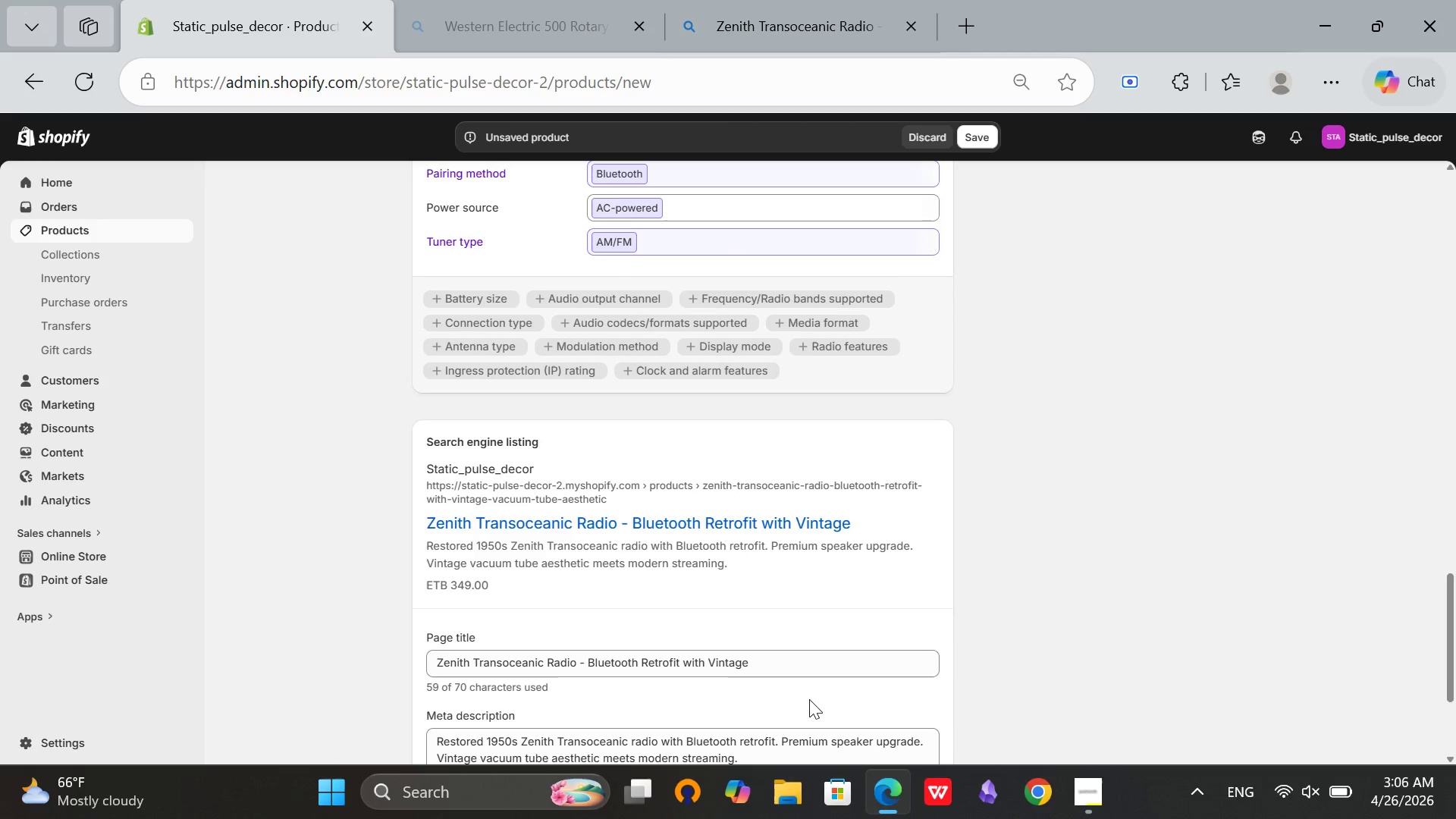 
scroll: coordinate [815, 664], scroll_direction: down, amount: 4.0
 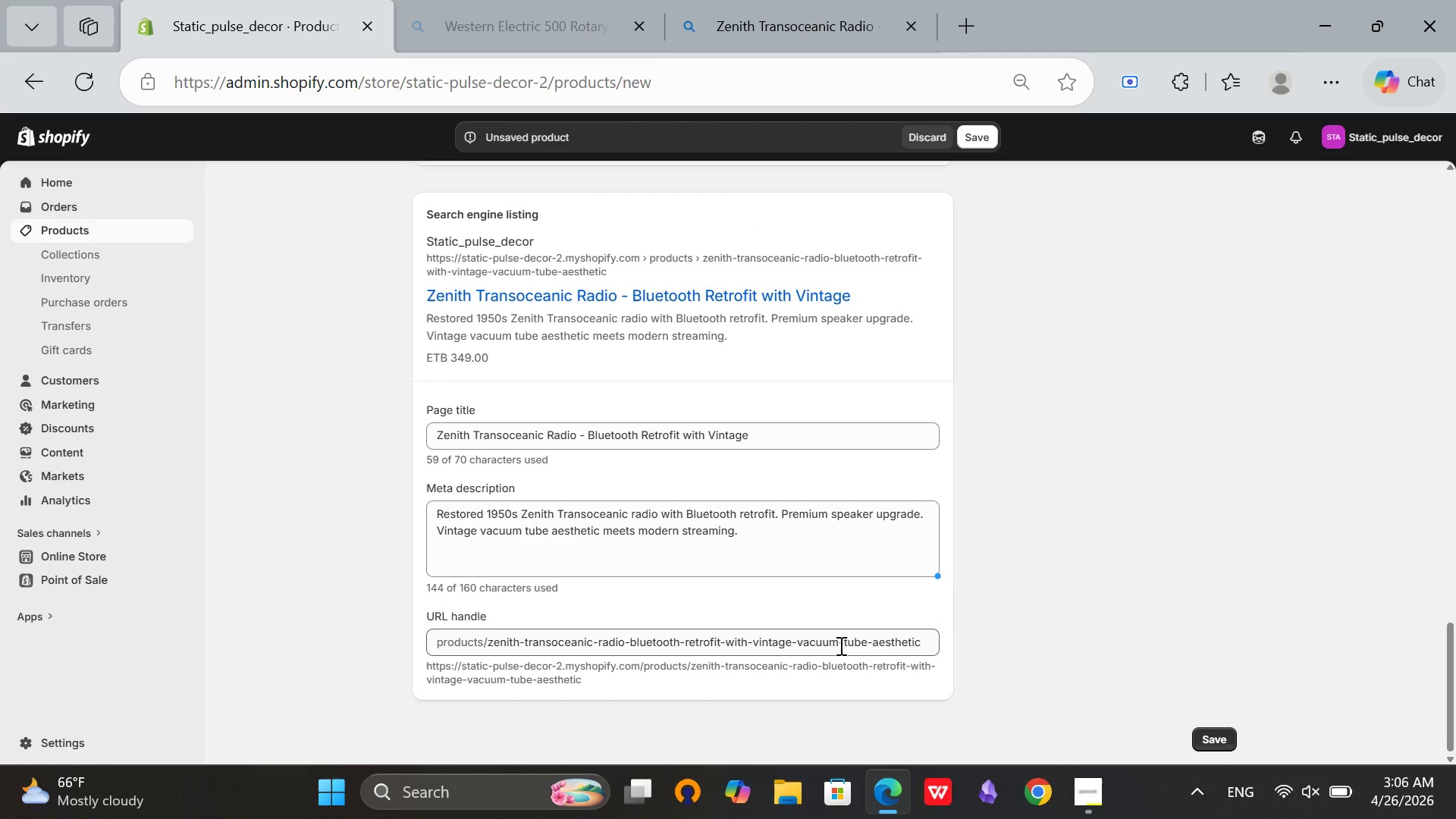 
left_click([839, 645])
 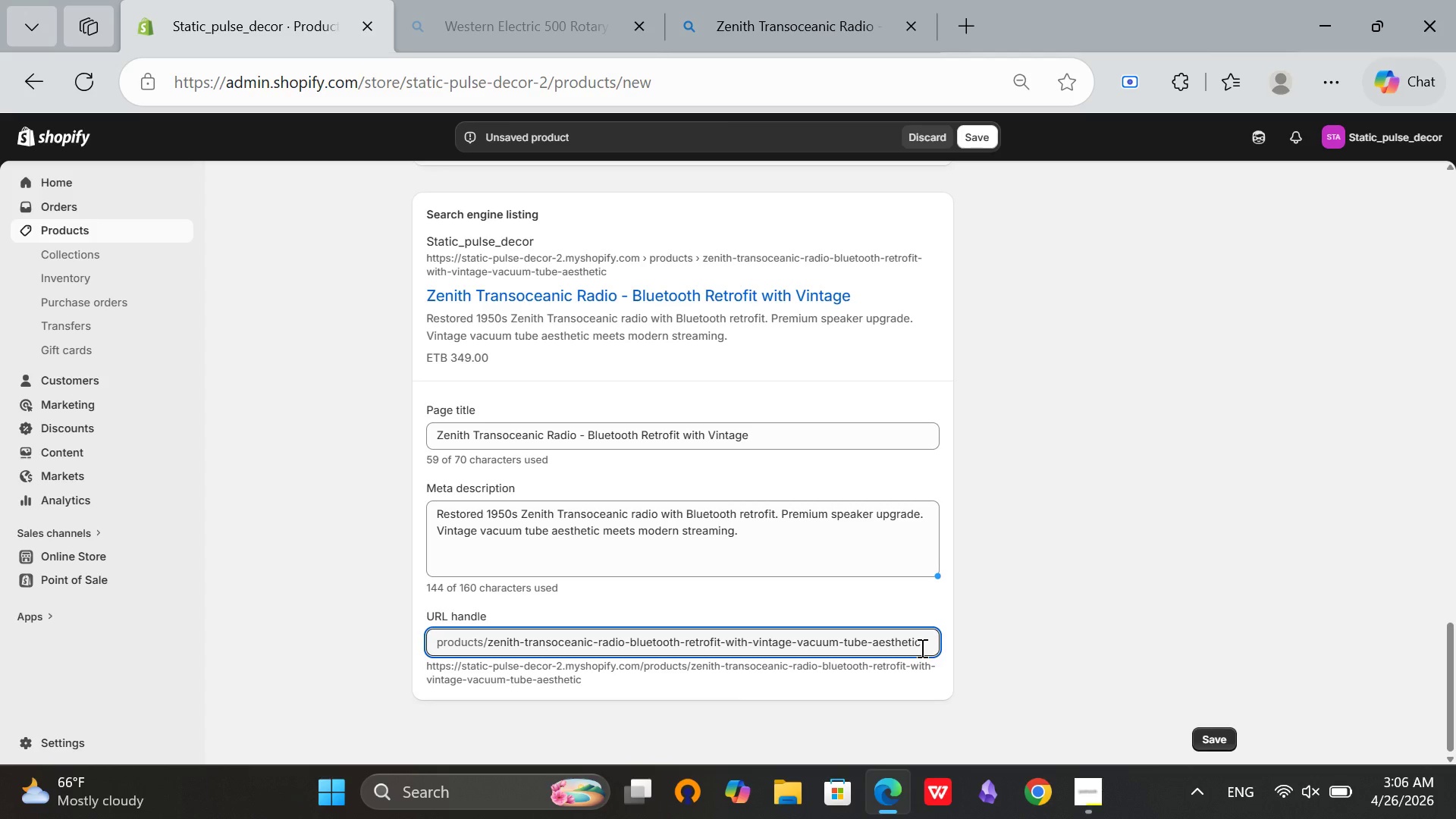 
left_click([921, 648])
 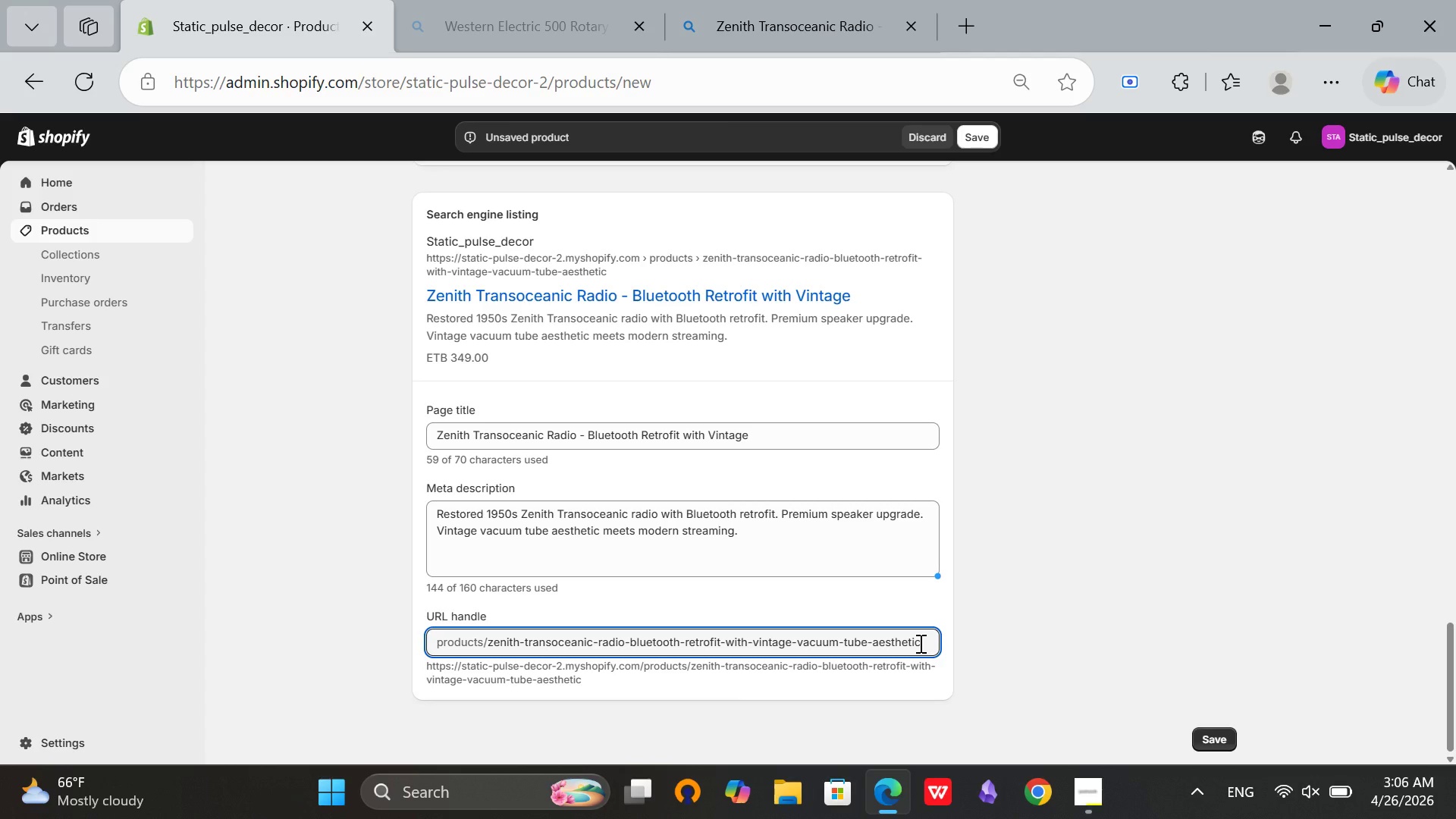 
left_click_drag(start_coordinate=[919, 643], to_coordinate=[871, 651])
 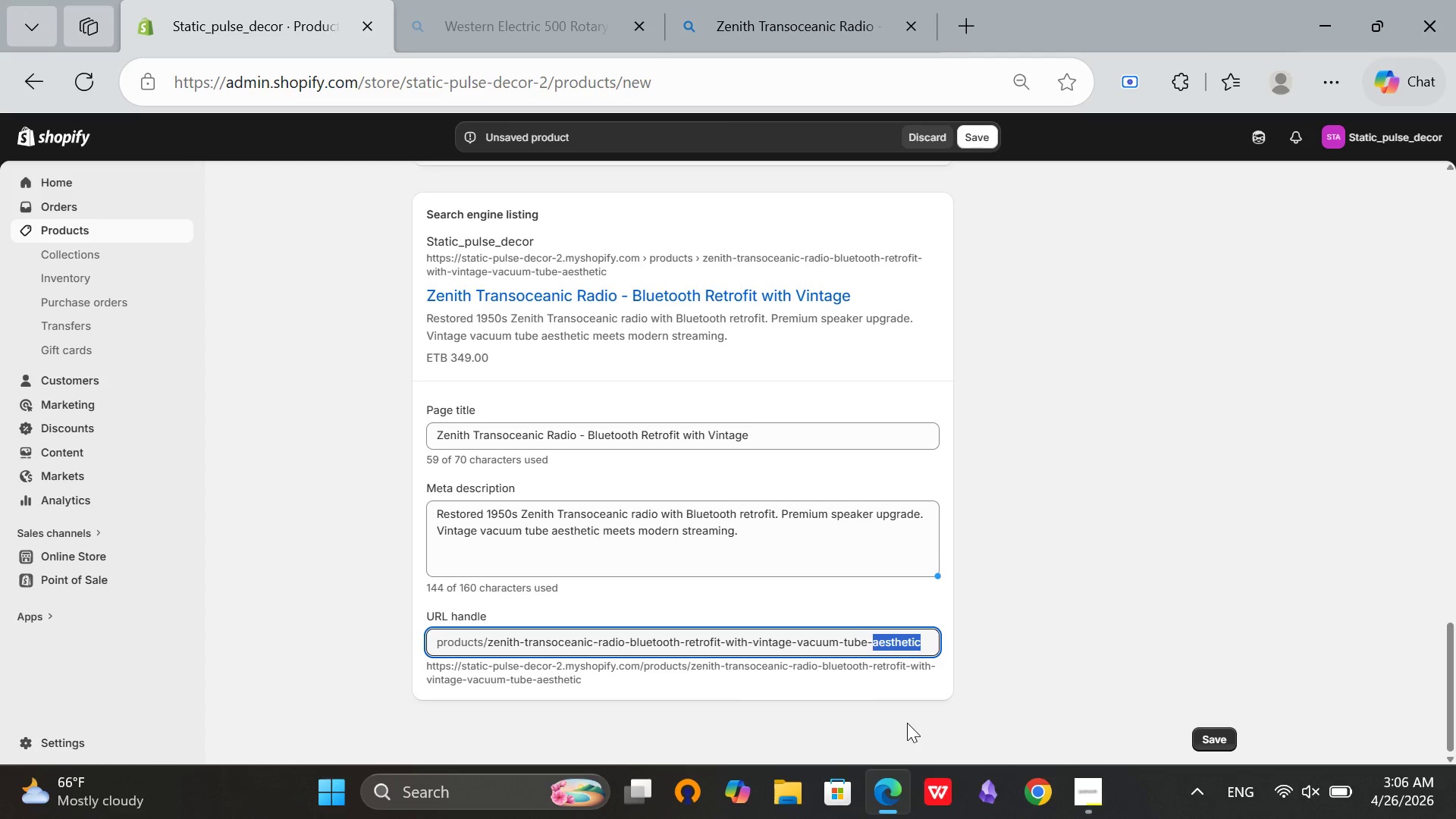 
key(Backspace)
 